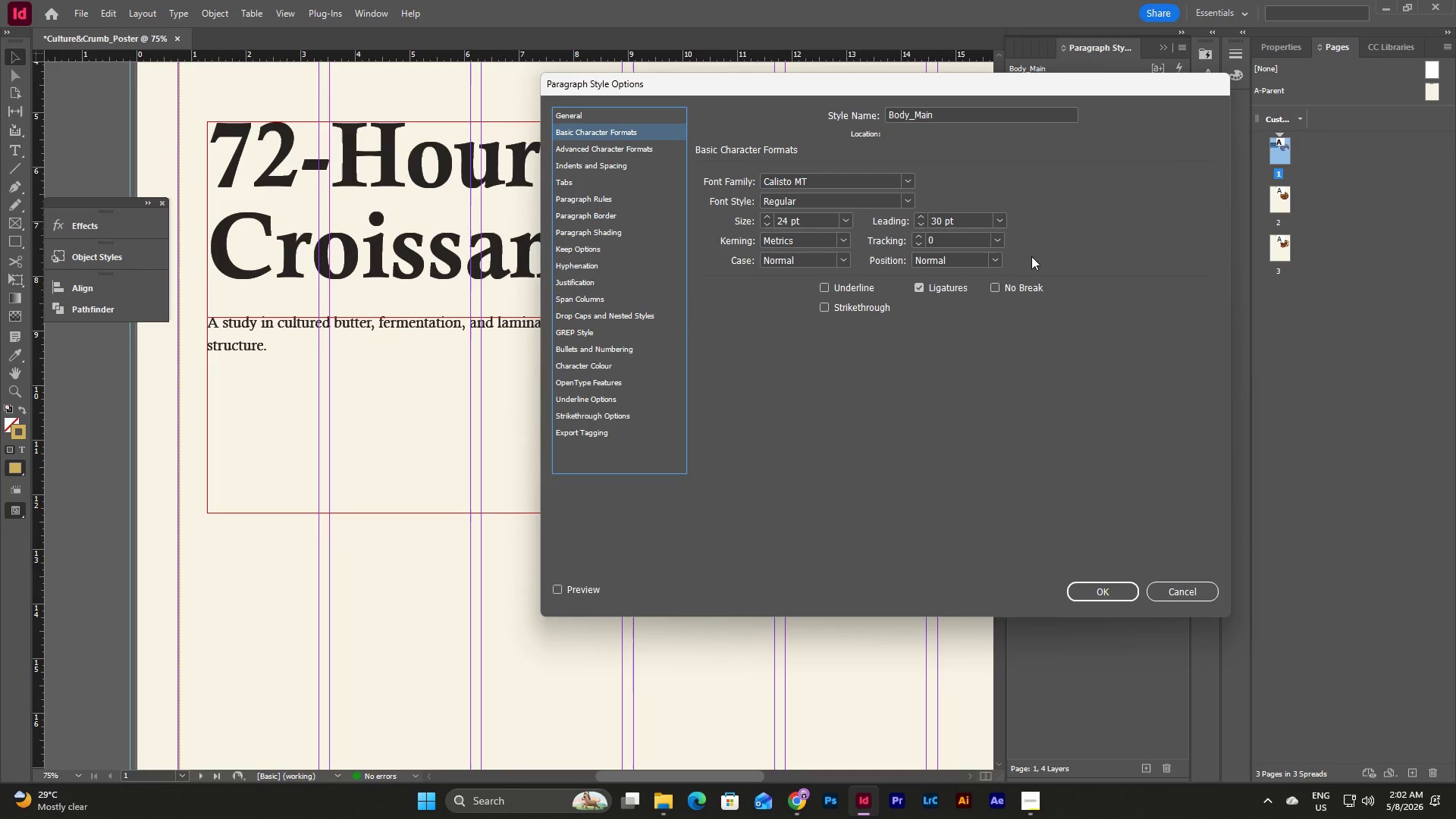 
left_click_drag(start_coordinate=[968, 220], to_coordinate=[909, 220])
 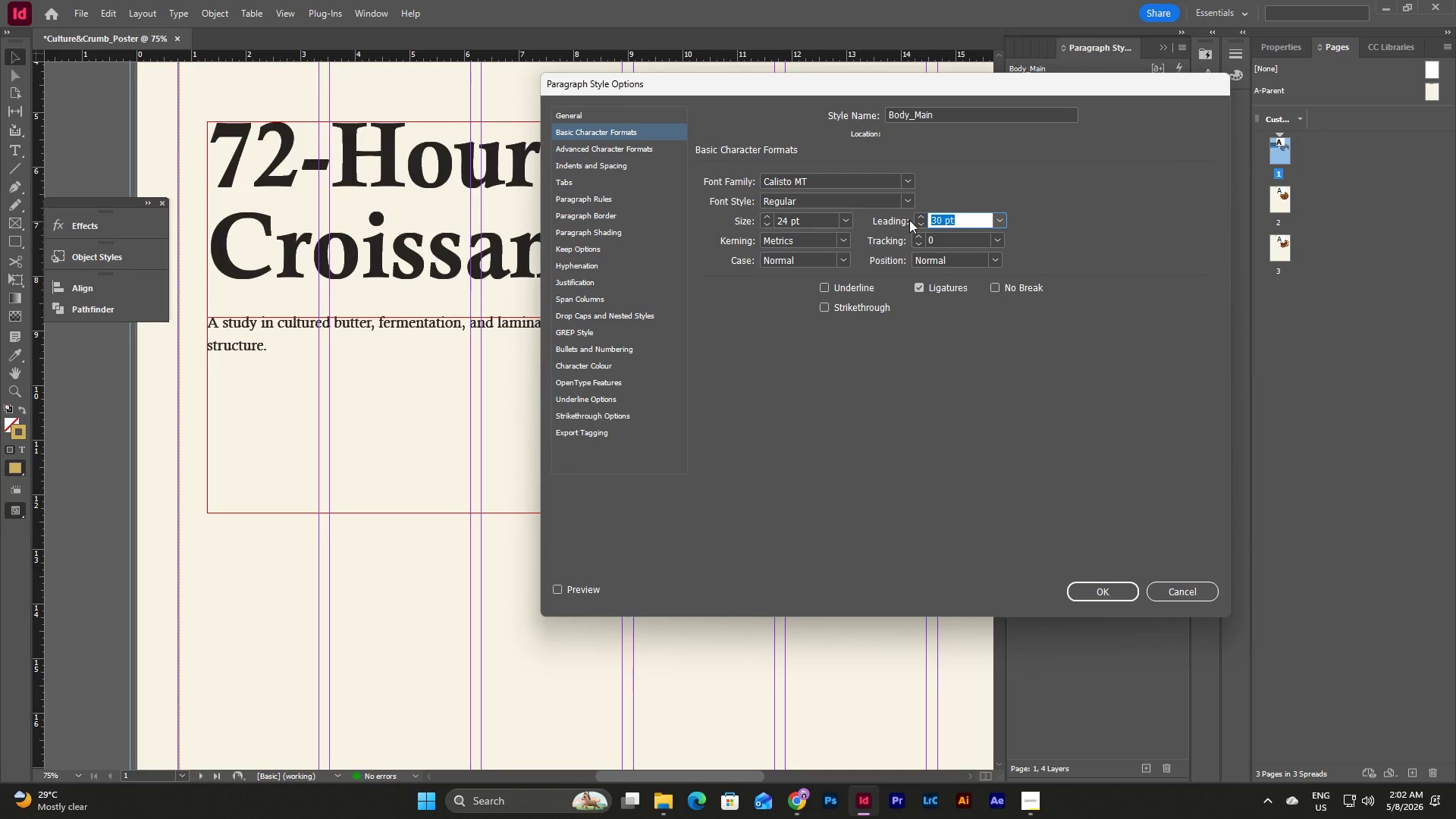 
key(Numpad2)
 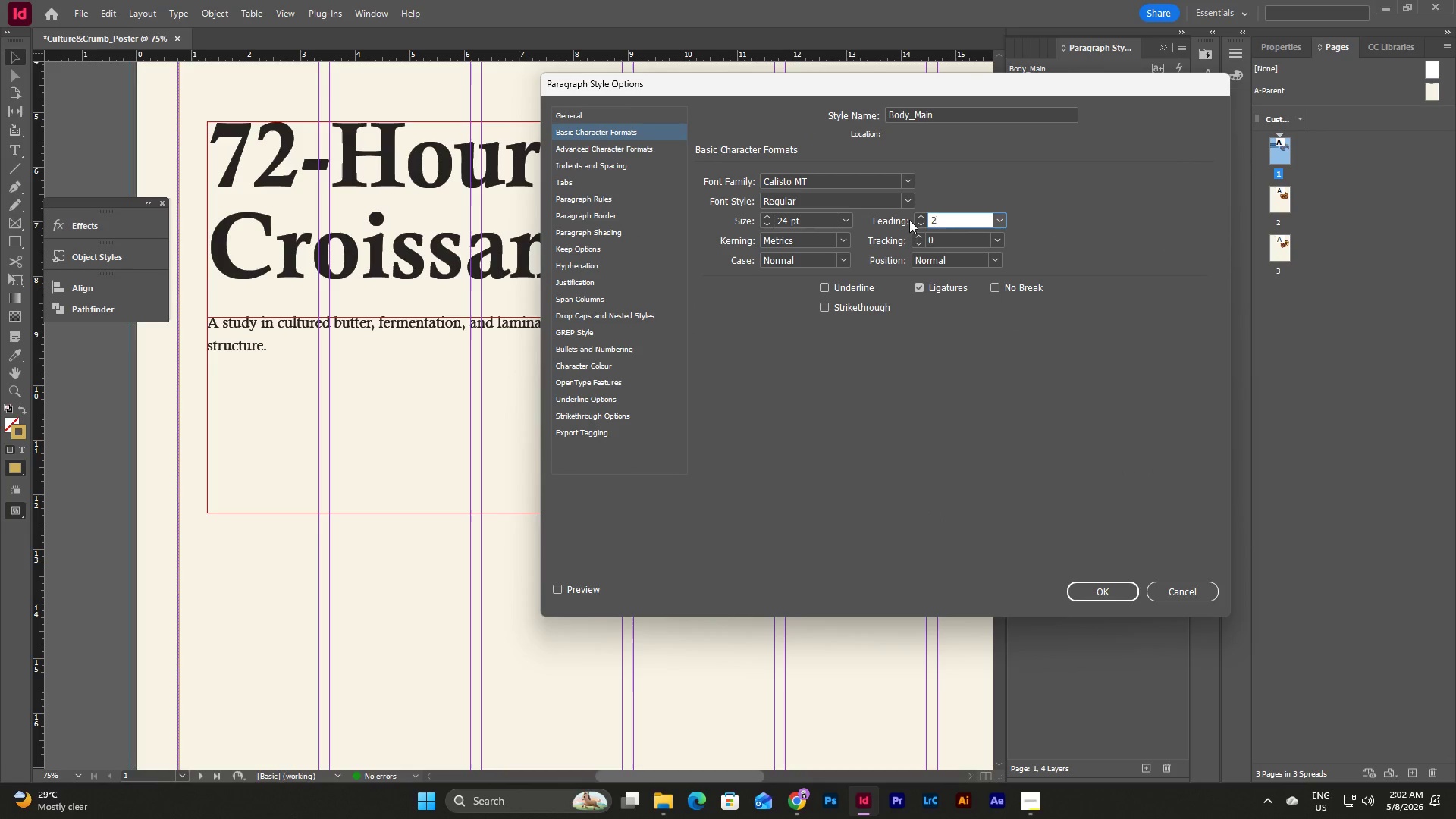 
key(Numpad4)
 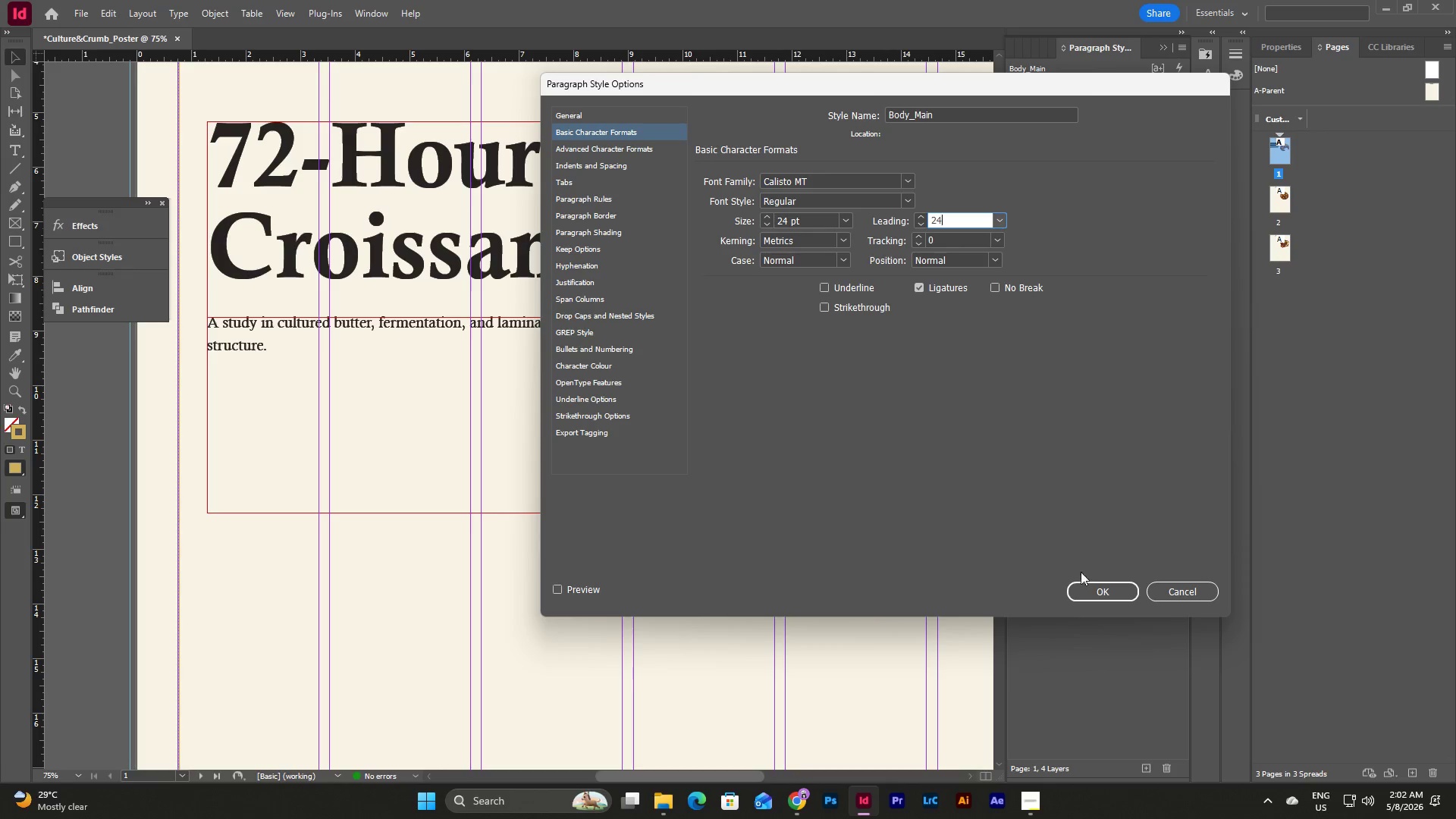 
left_click([1082, 585])
 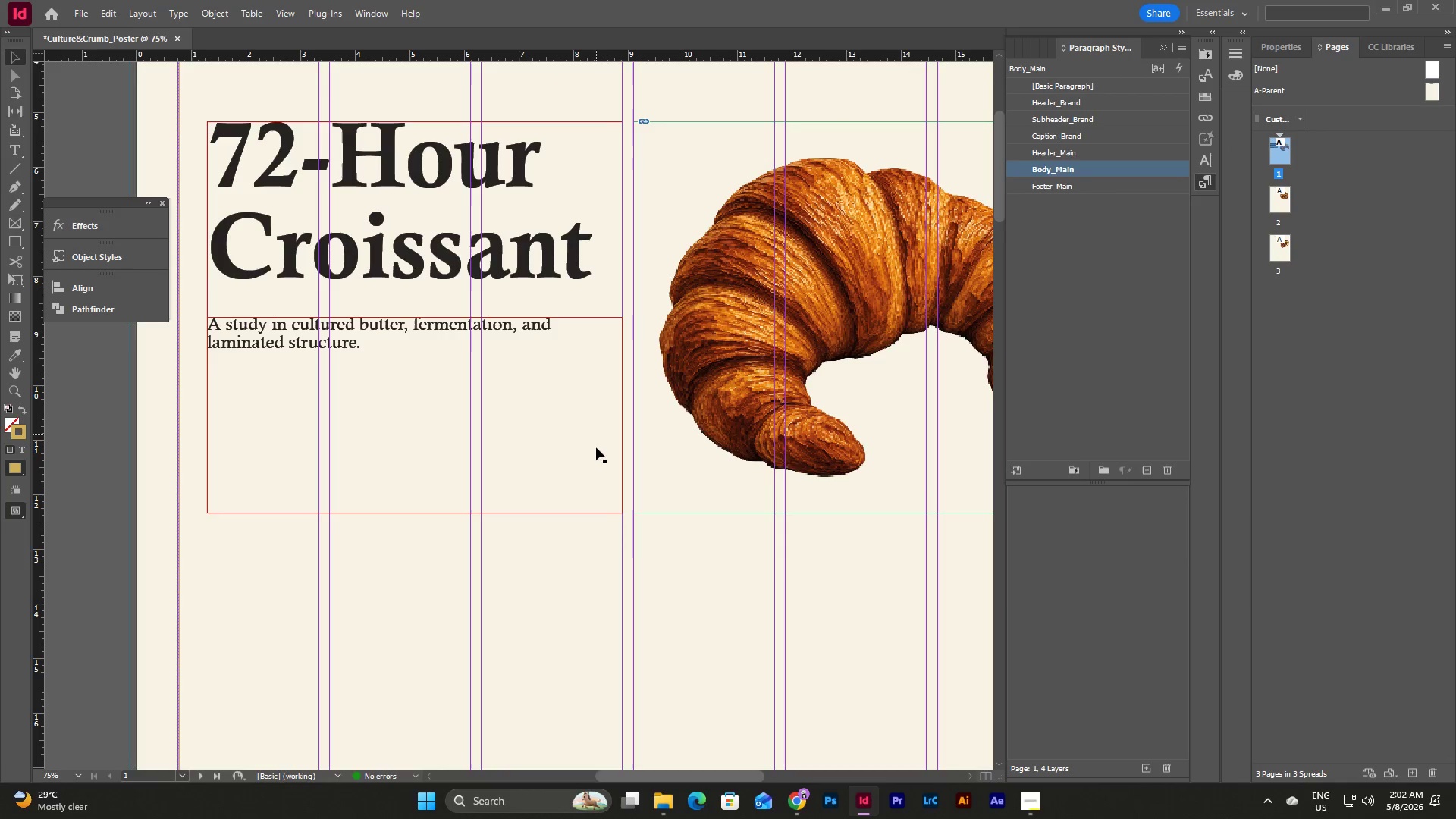 
left_click([590, 549])
 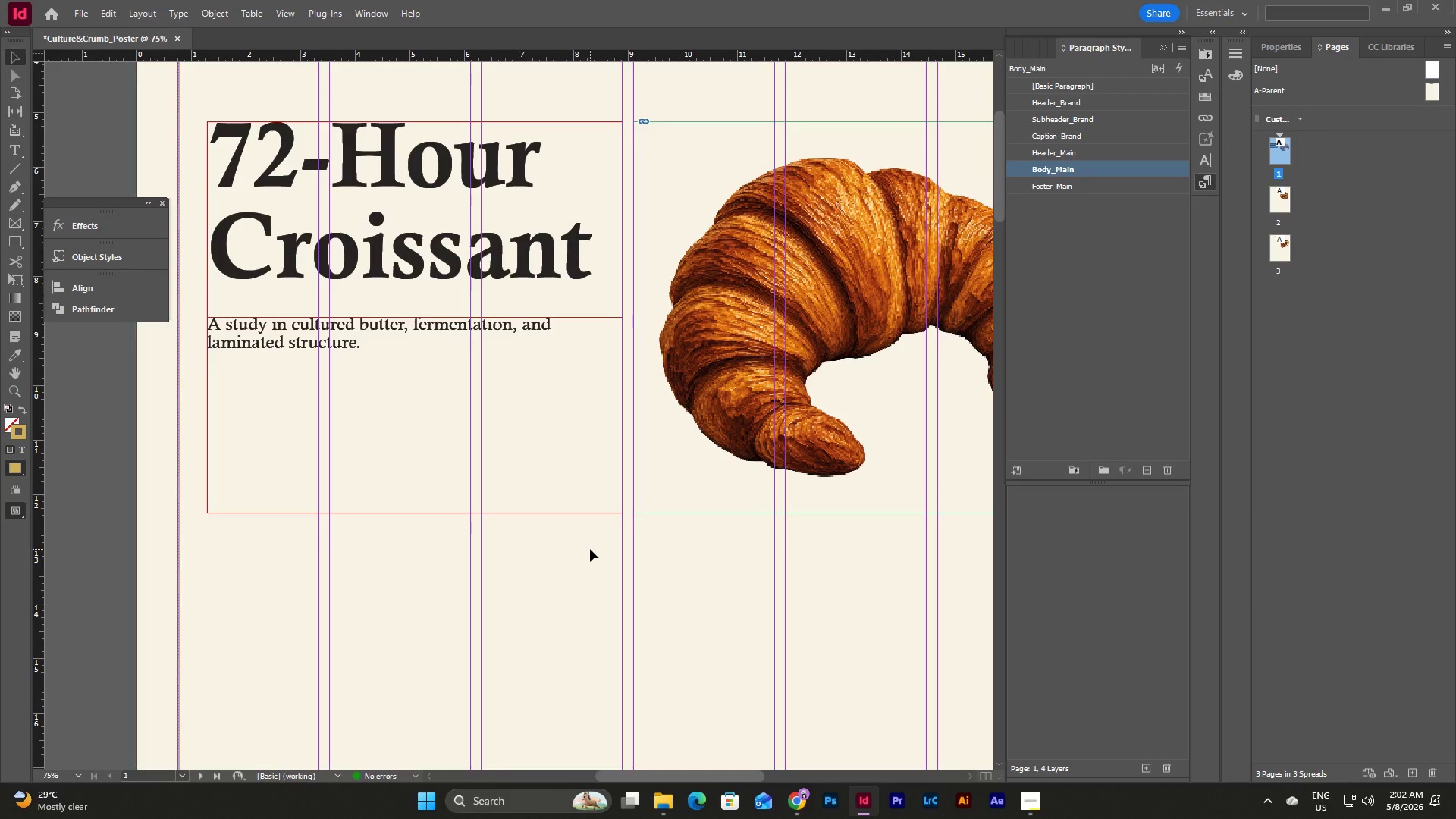 
scroll: coordinate [590, 549], scroll_direction: up, amount: 1.0
 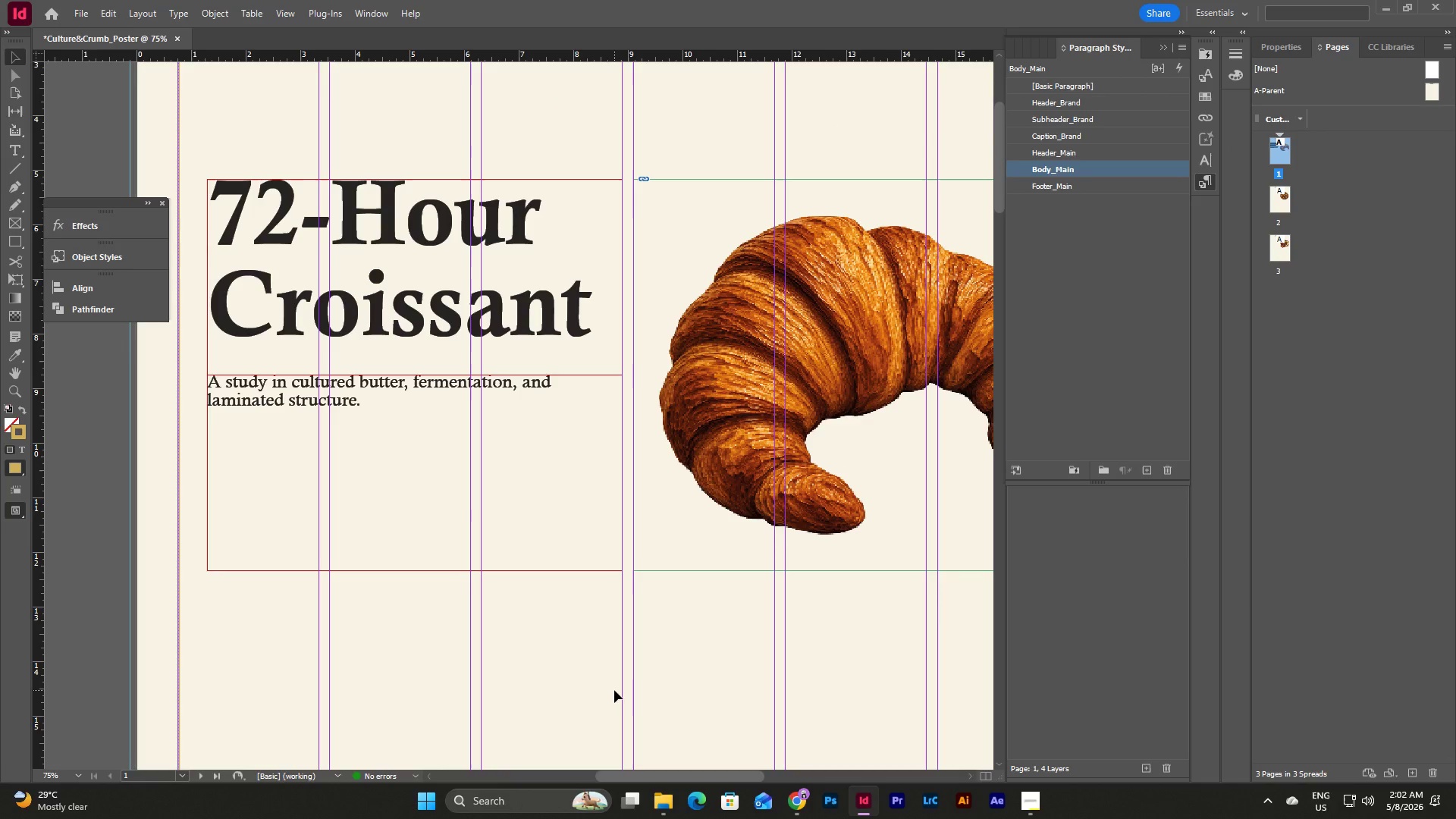 
left_click([591, 654])
 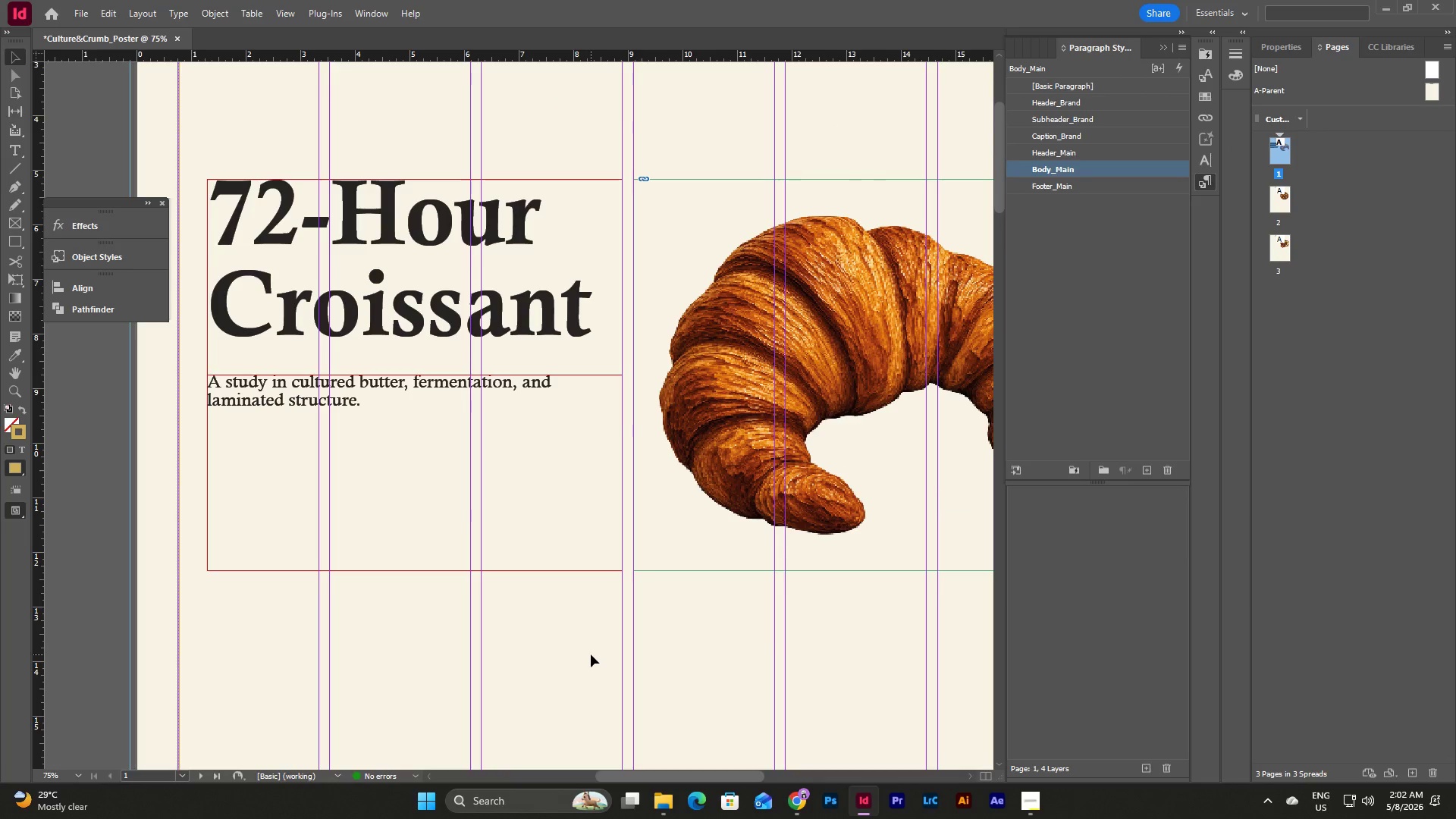 
type(ww)
 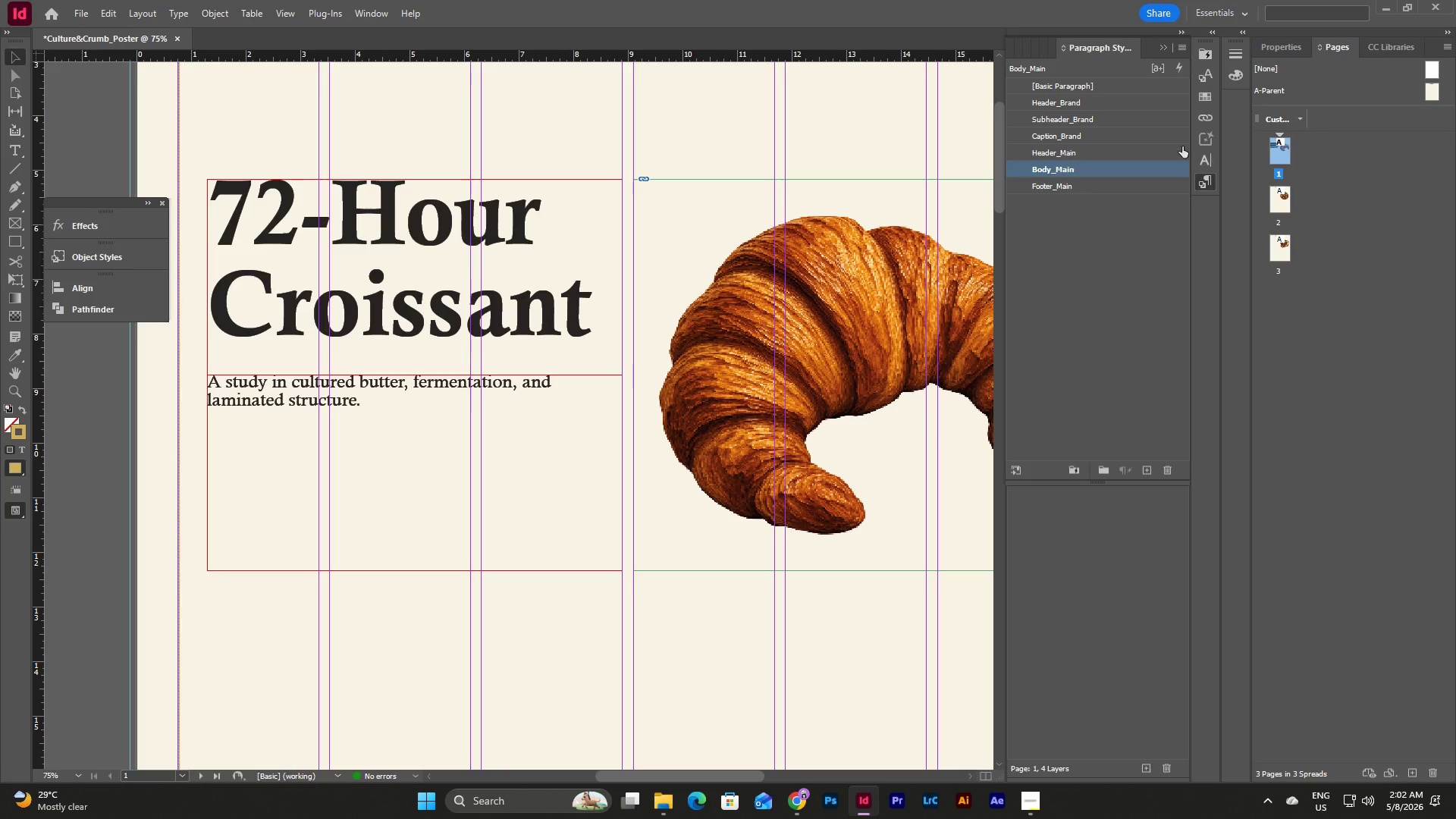 
double_click([1138, 162])
 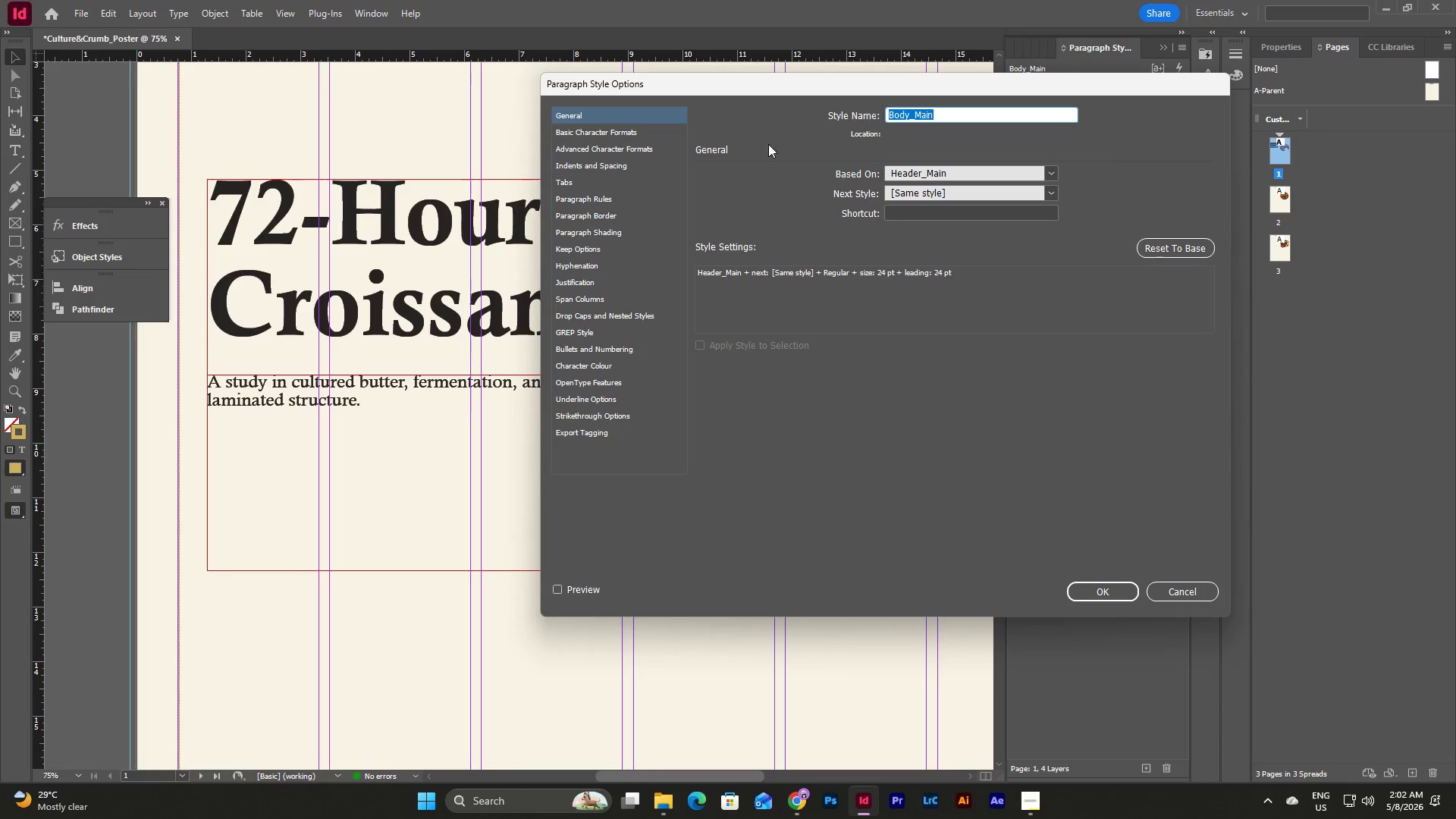 
left_click([645, 141])
 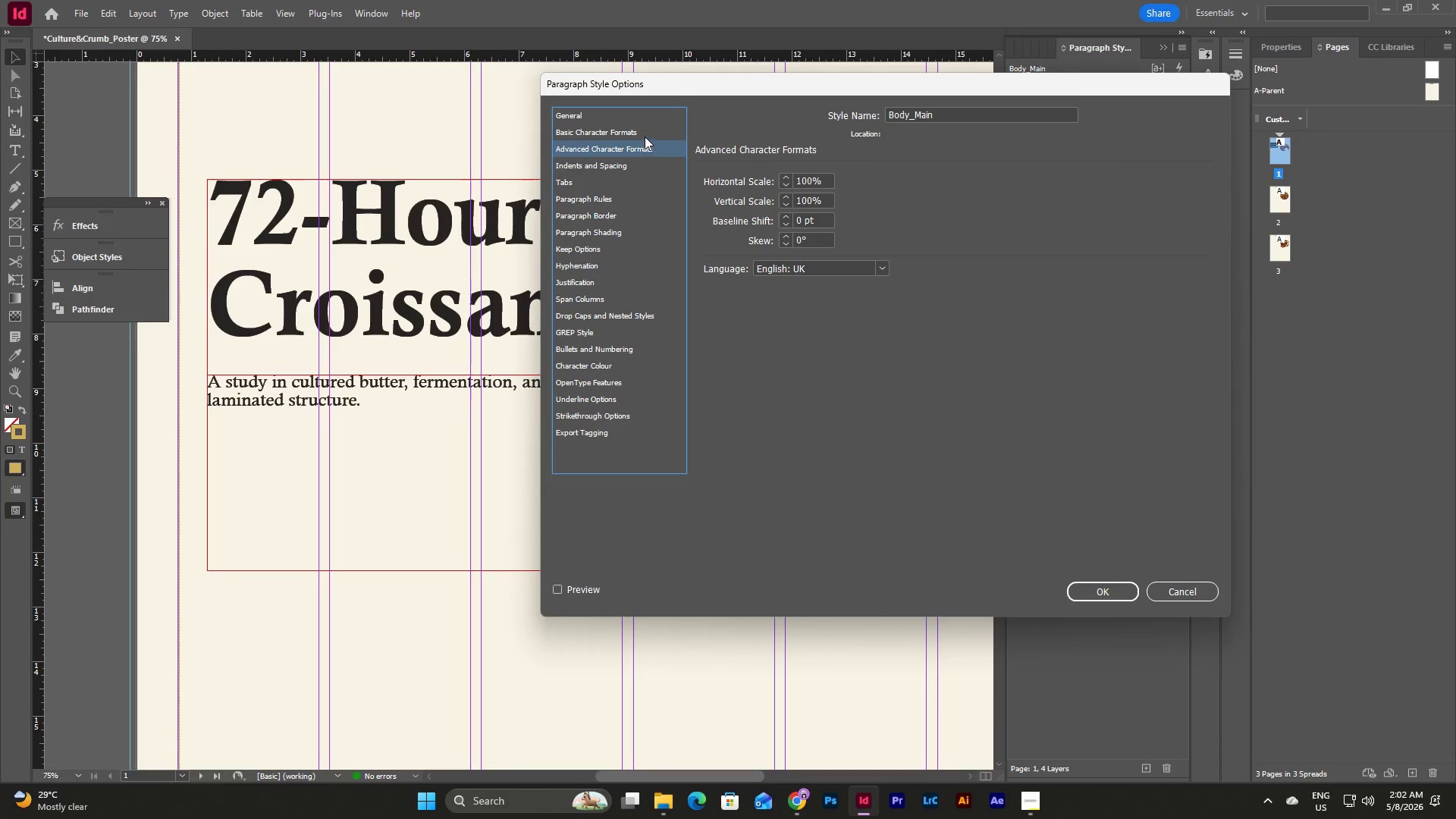 
left_click([643, 127])
 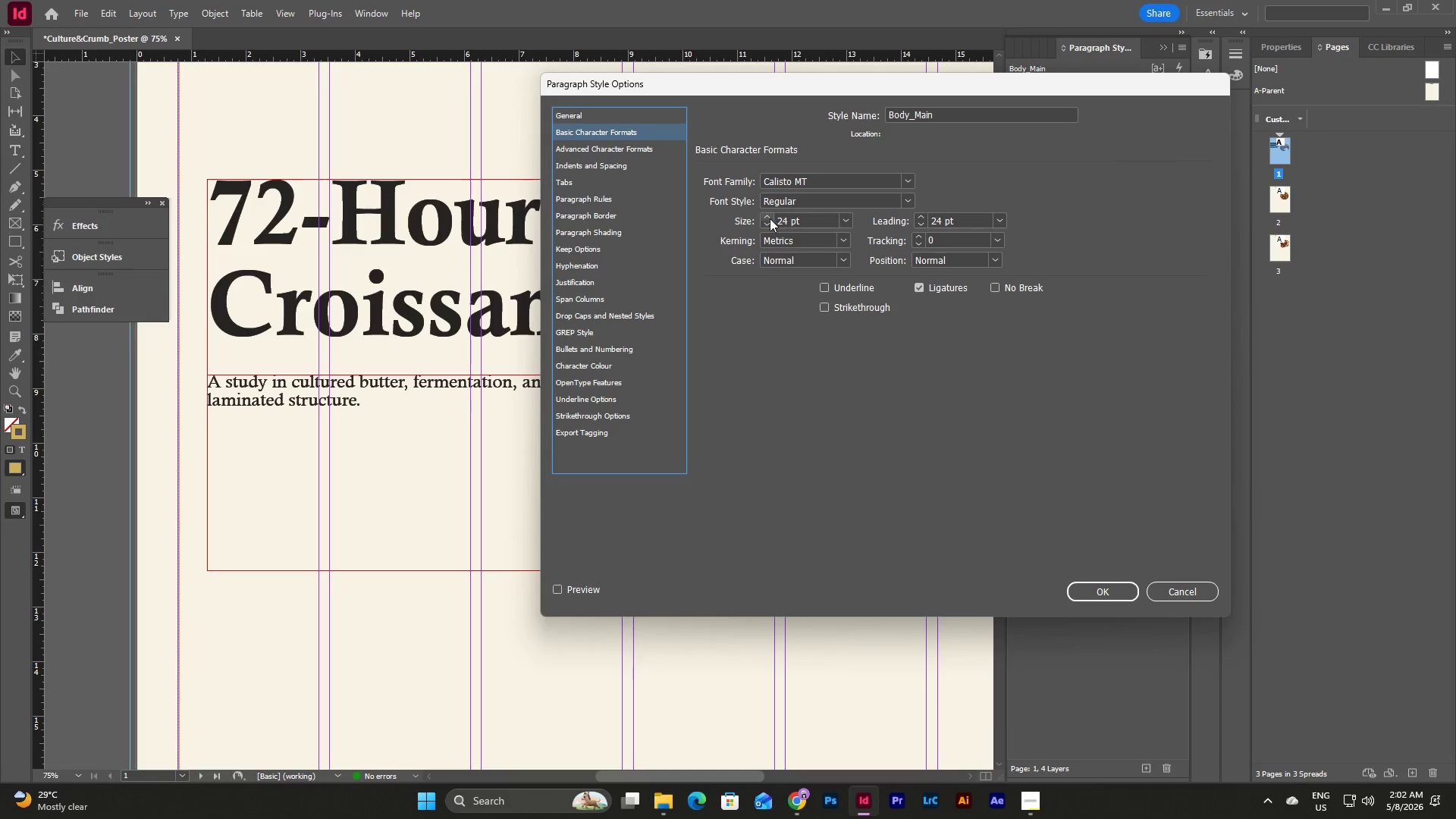 
double_click([767, 216])
 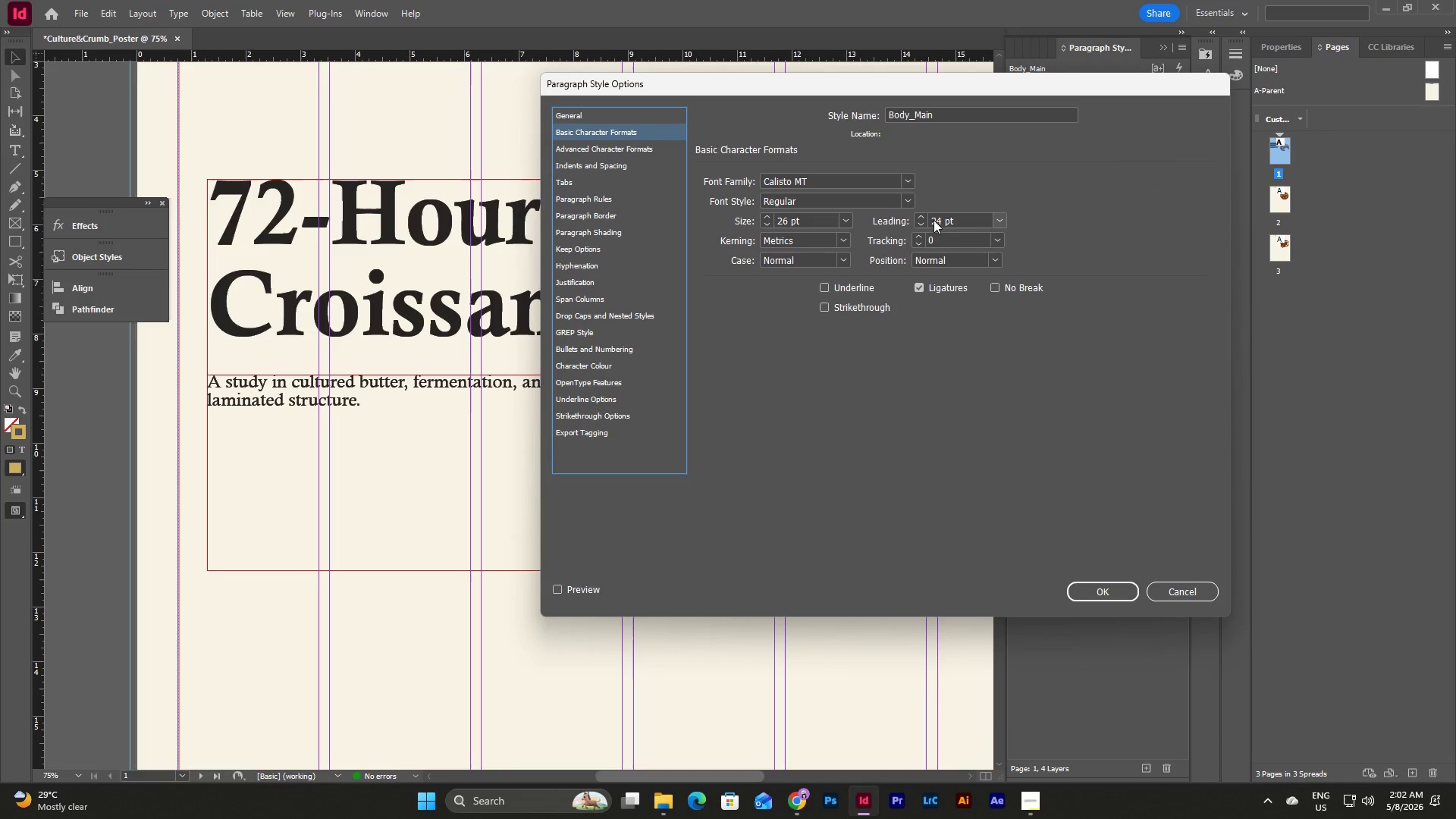 
double_click([951, 219])
 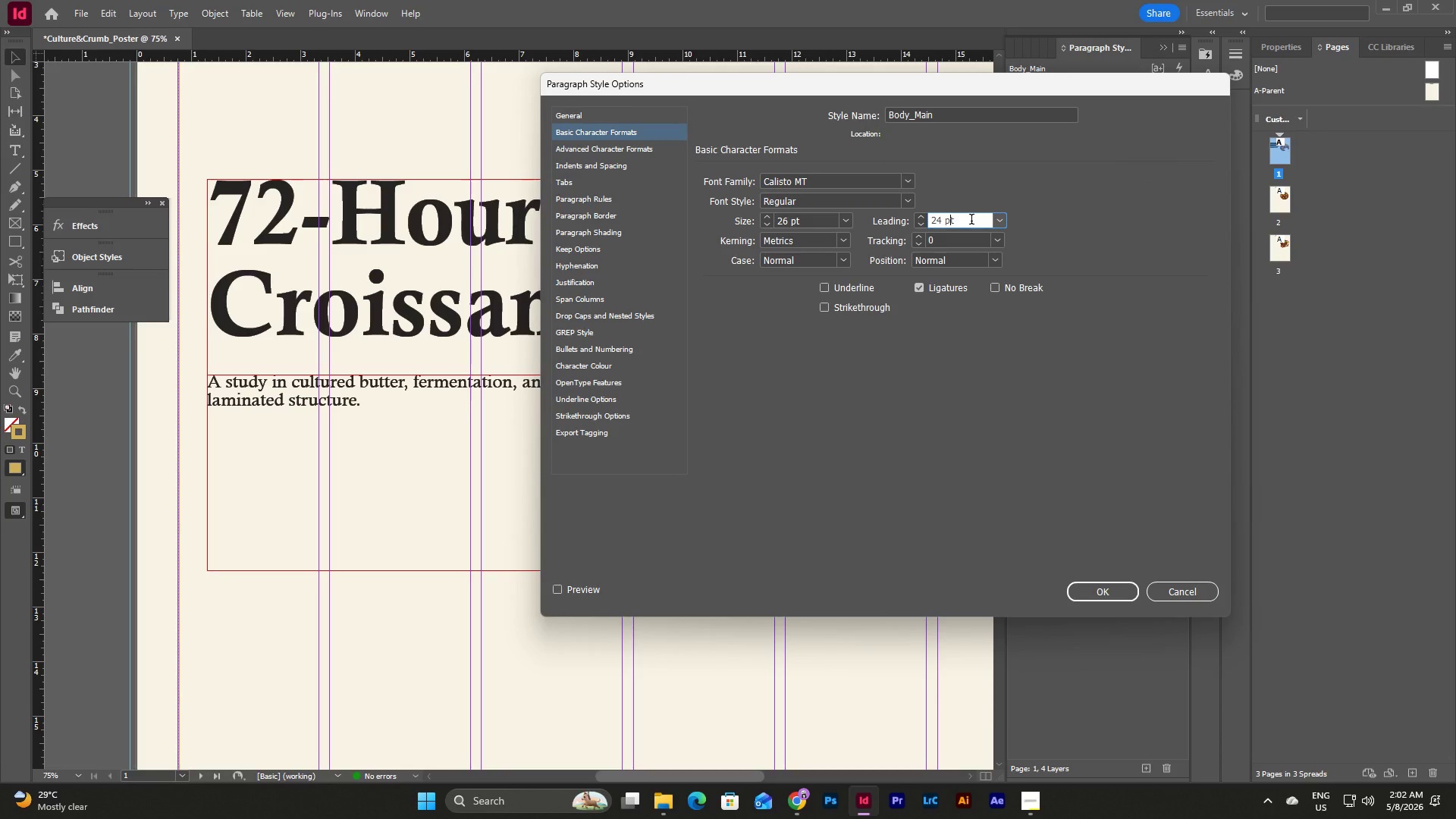 
left_click_drag(start_coordinate=[971, 221], to_coordinate=[900, 221])
 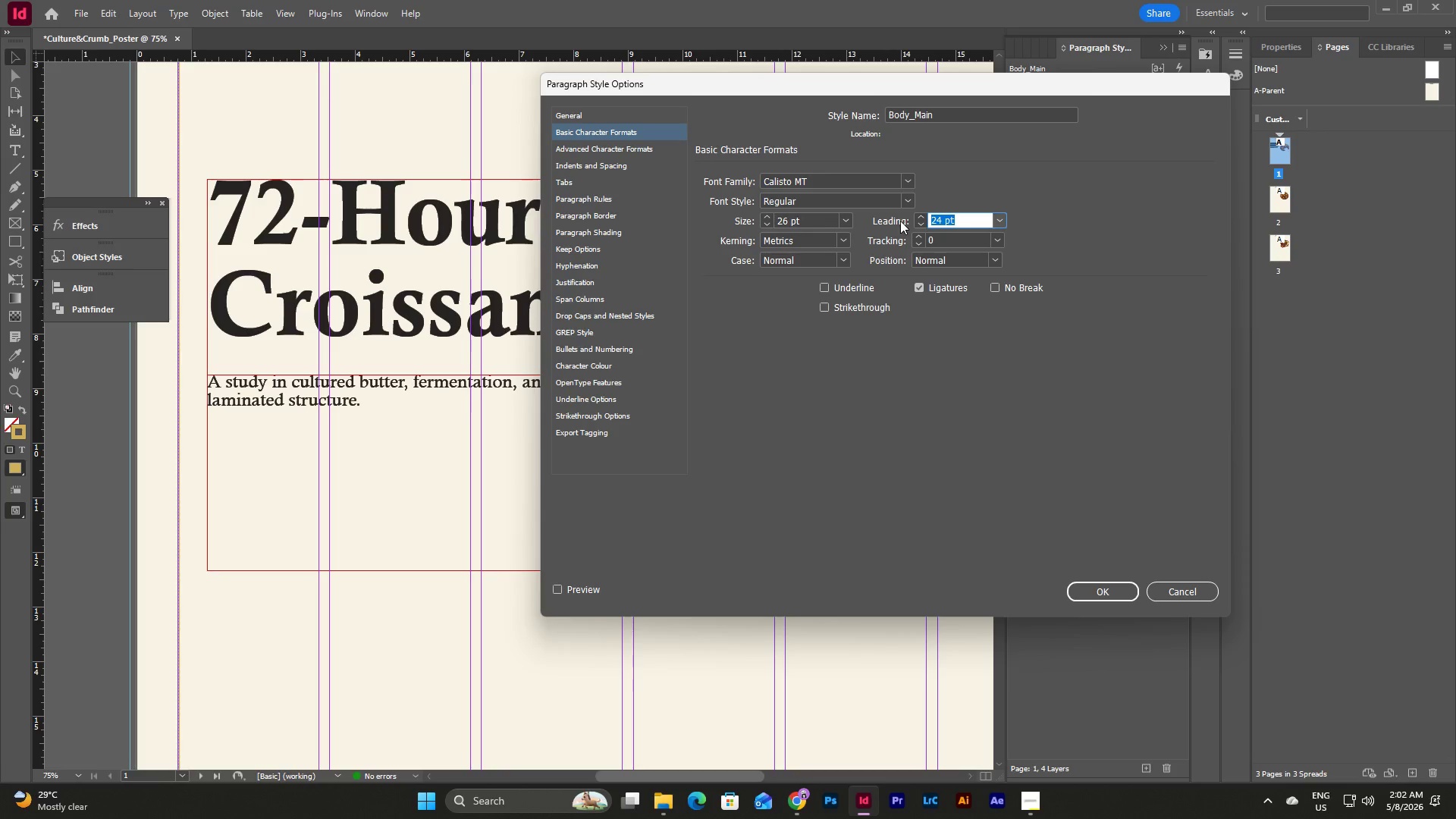 
key(Numpad2)
 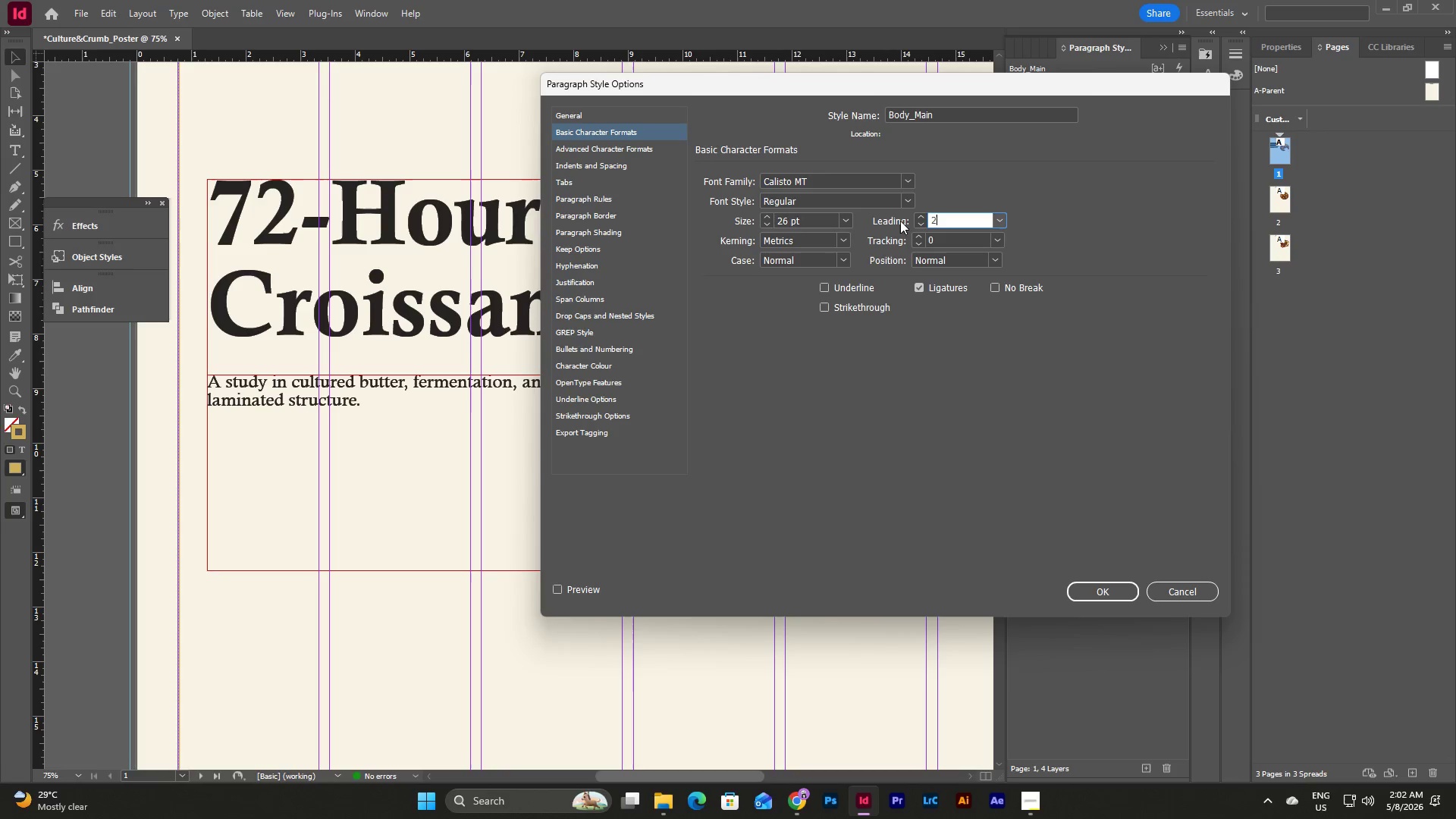 
key(Numpad6)
 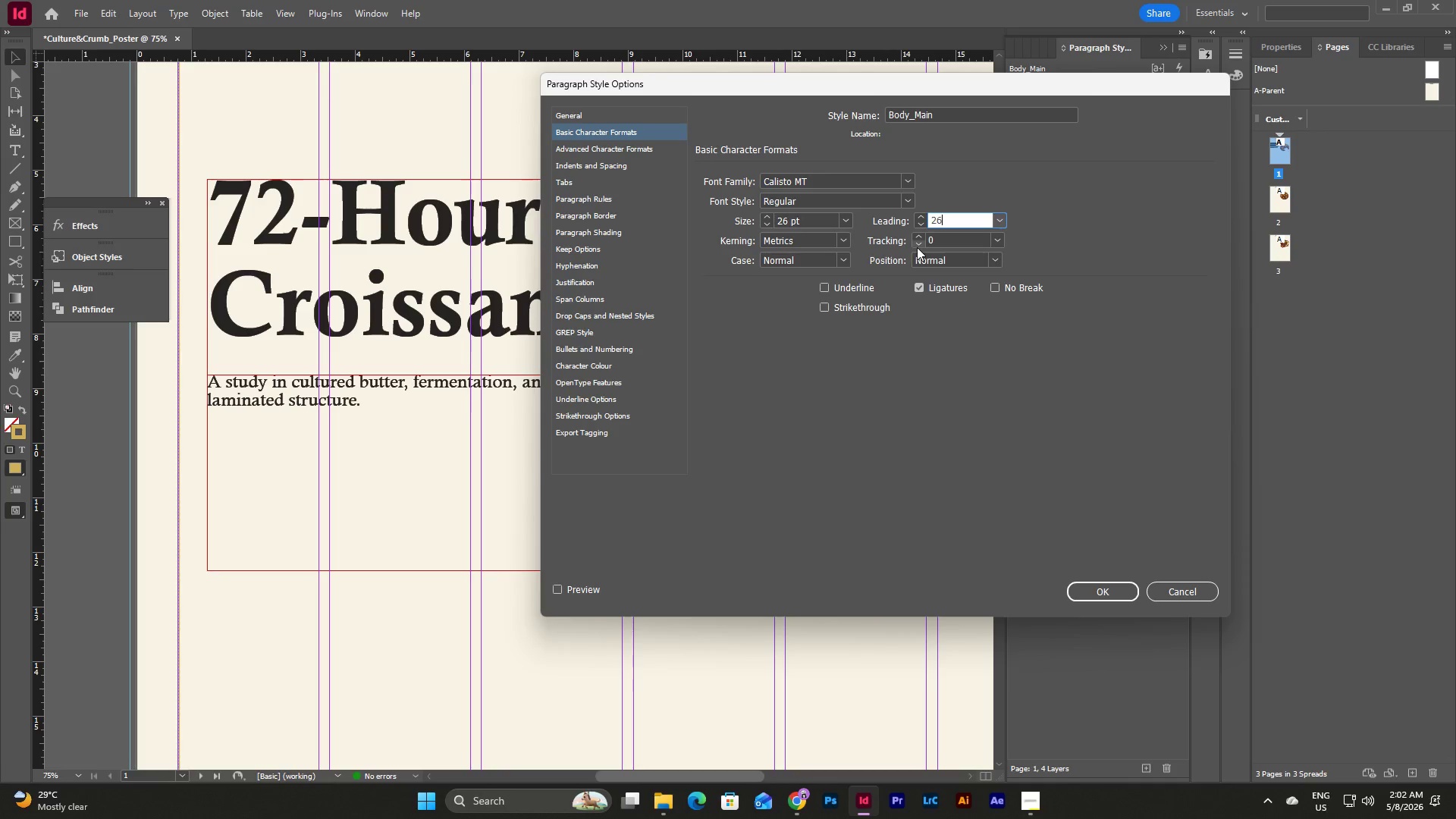 
double_click([961, 237])
 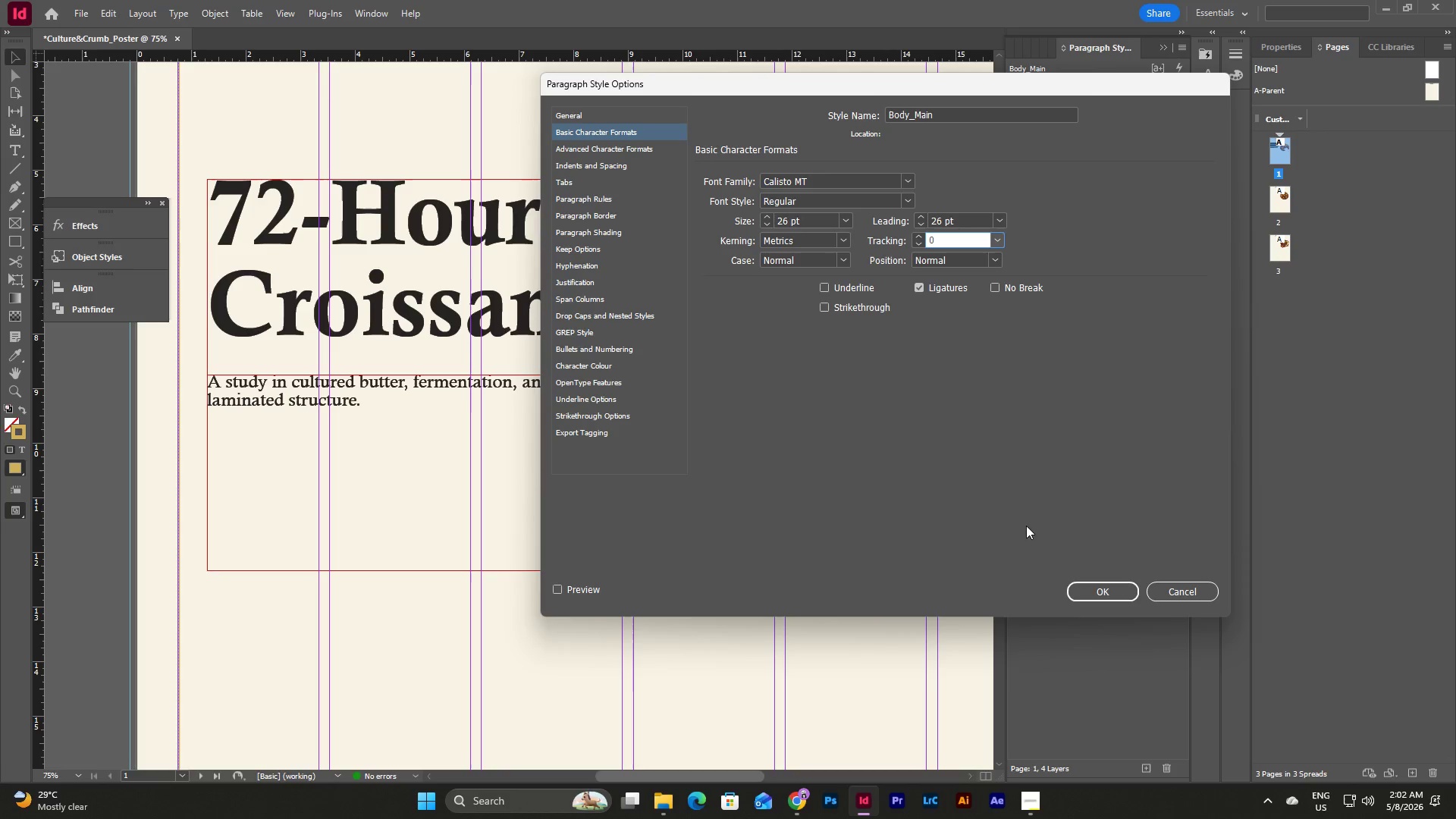 
left_click([1087, 583])
 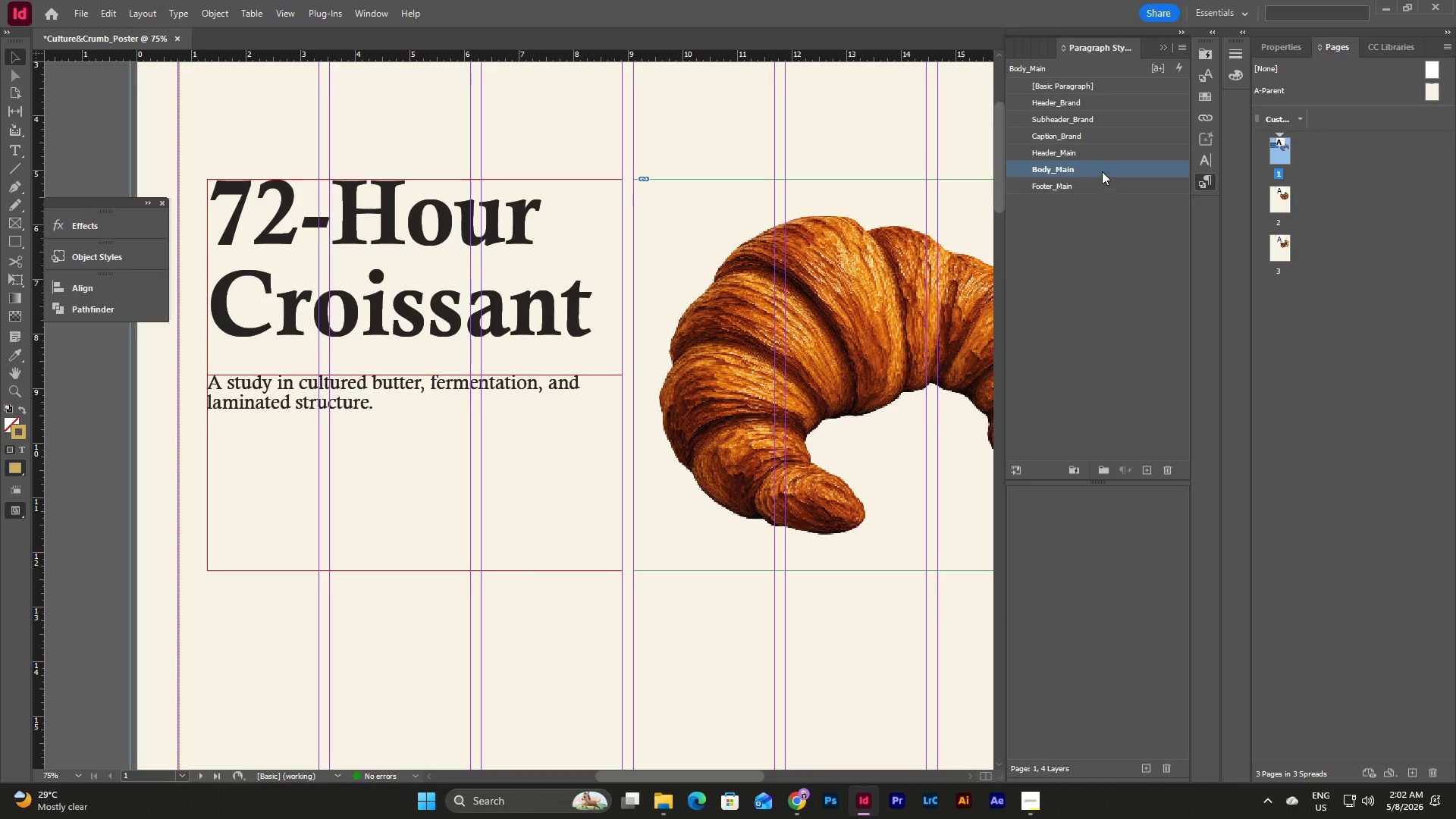 
double_click([1079, 168])
 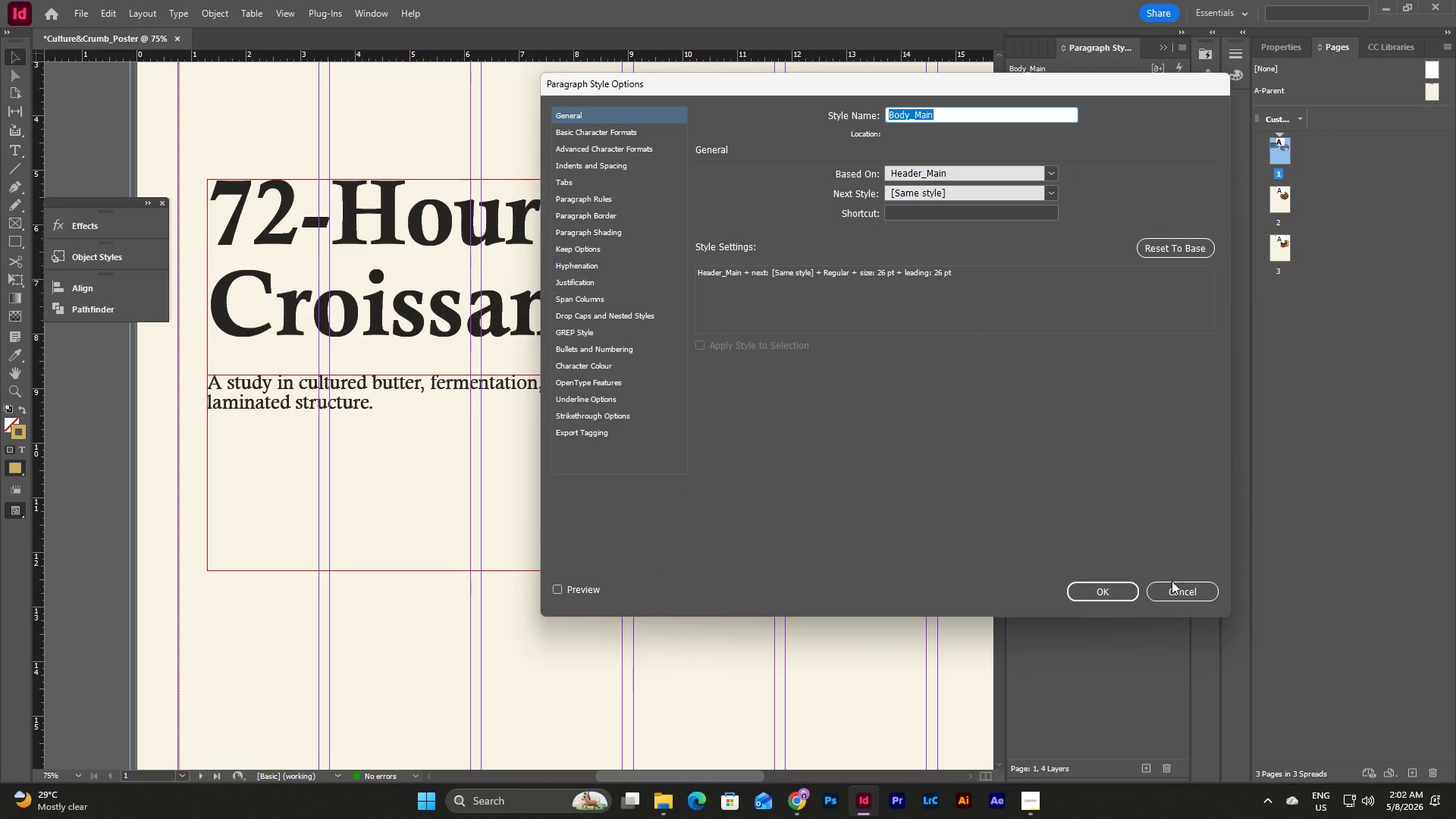 
left_click([1113, 600])
 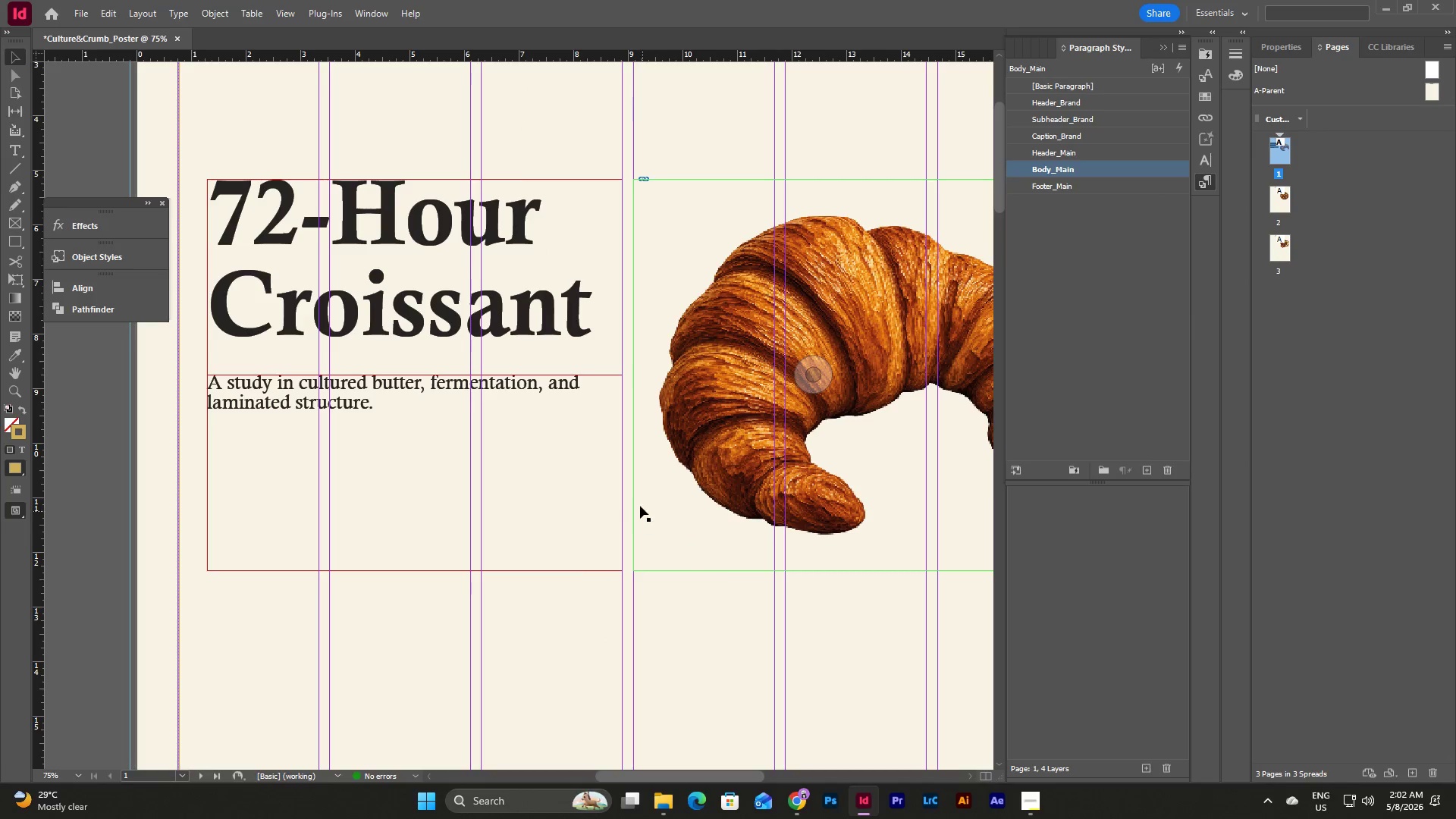 
scroll: coordinate [672, 464], scroll_direction: none, amount: 0.0
 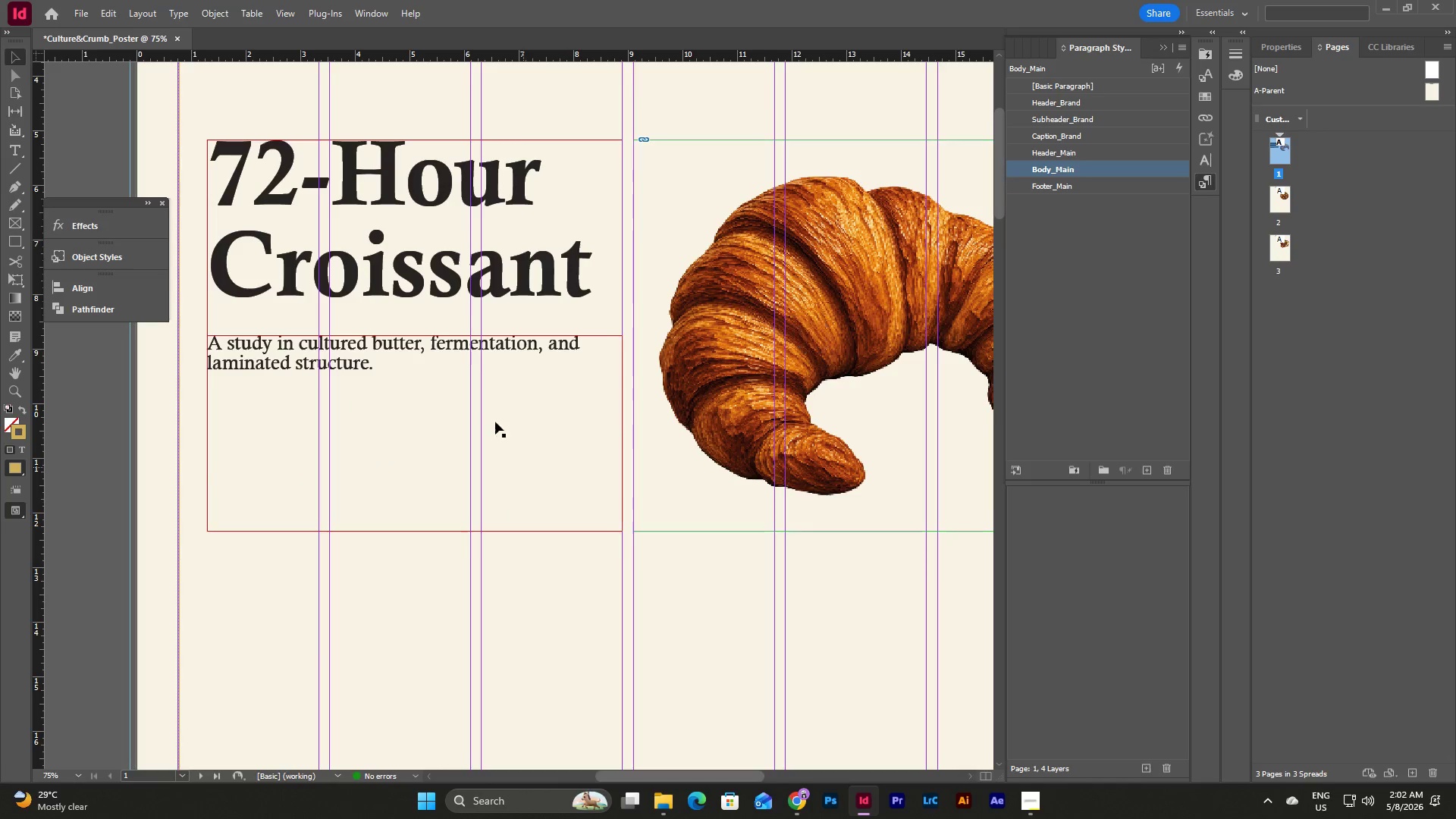 
left_click([495, 391])
 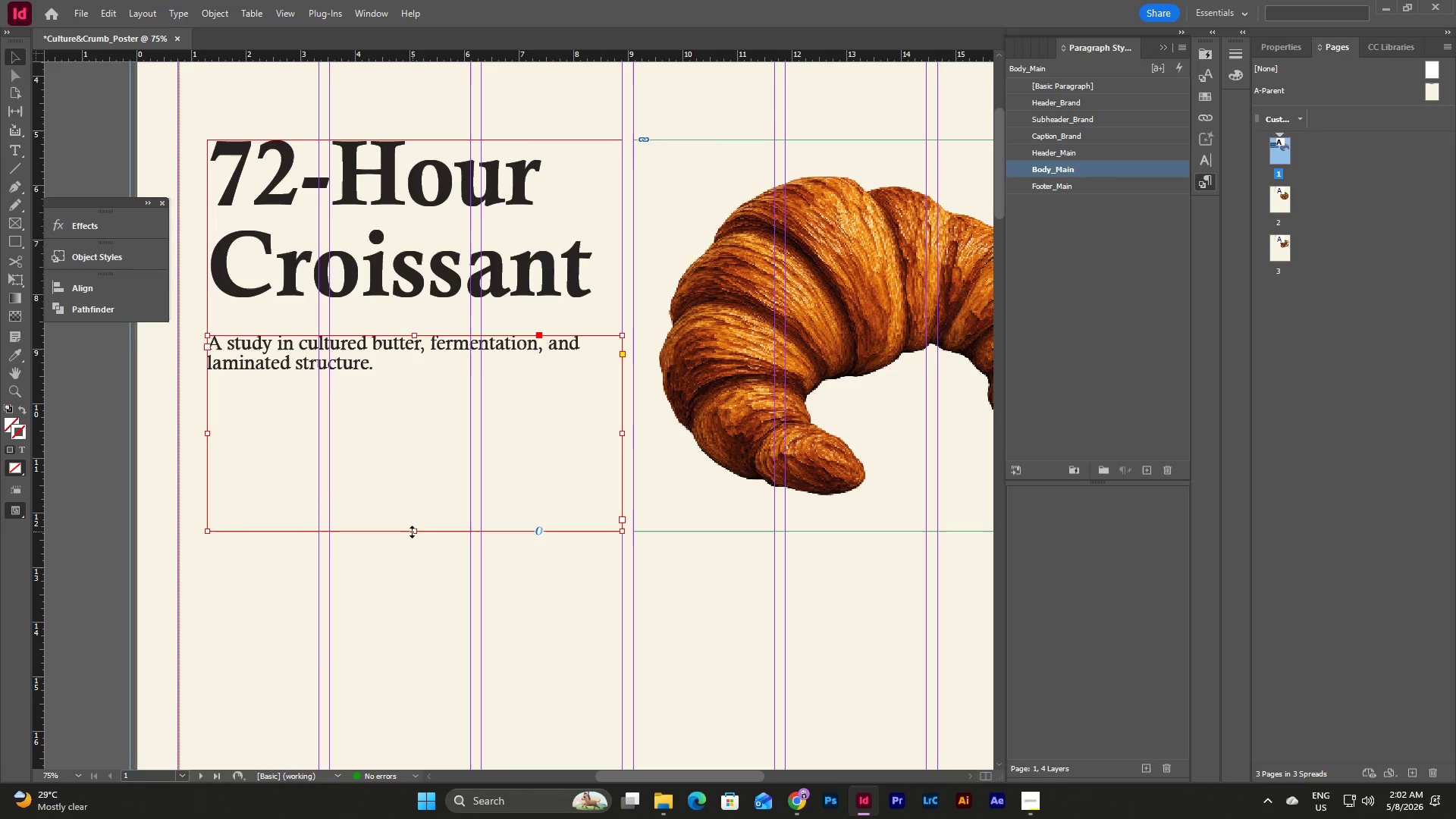 
left_click_drag(start_coordinate=[416, 531], to_coordinate=[431, 373])
 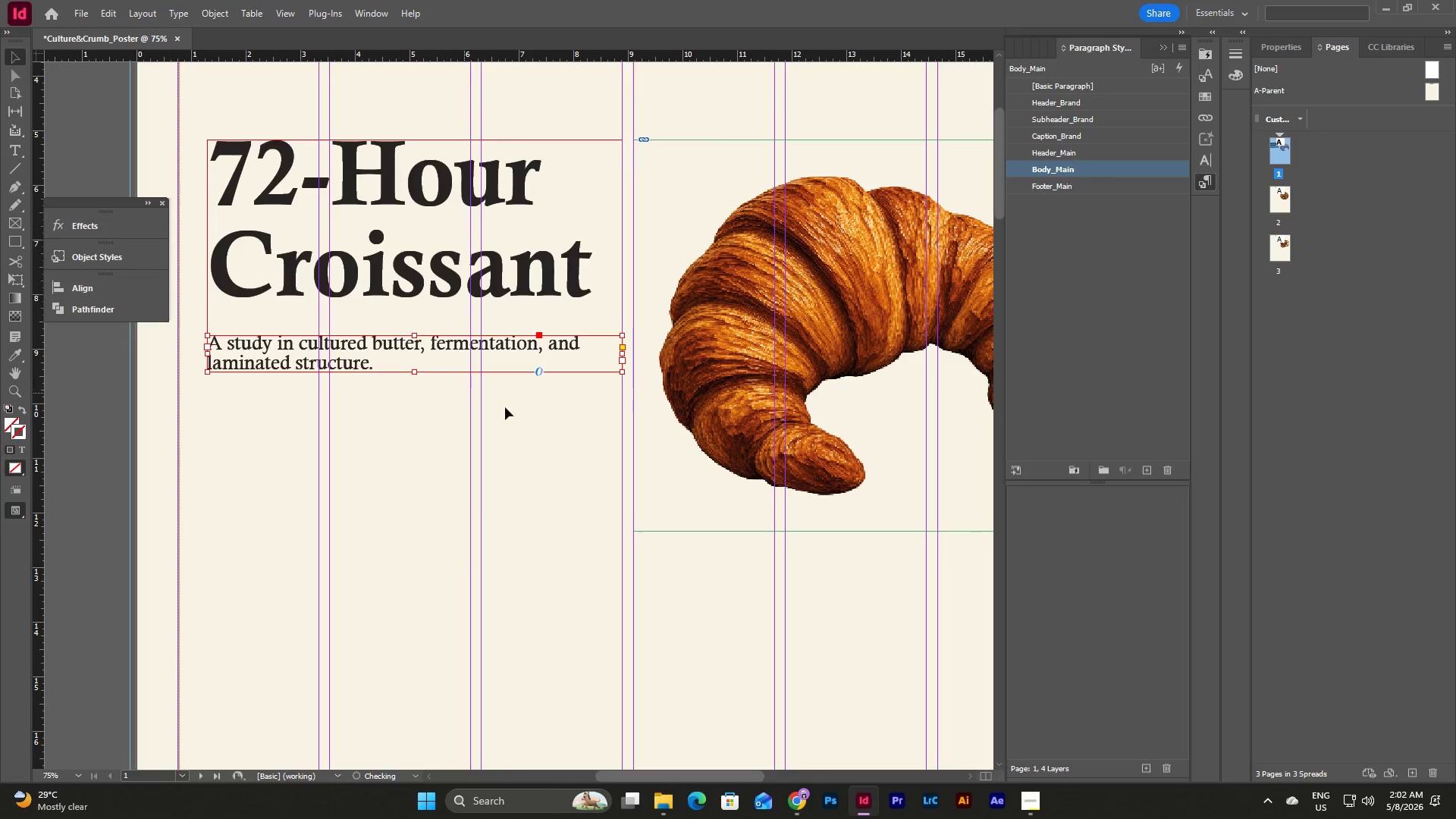 
left_click([517, 410])
 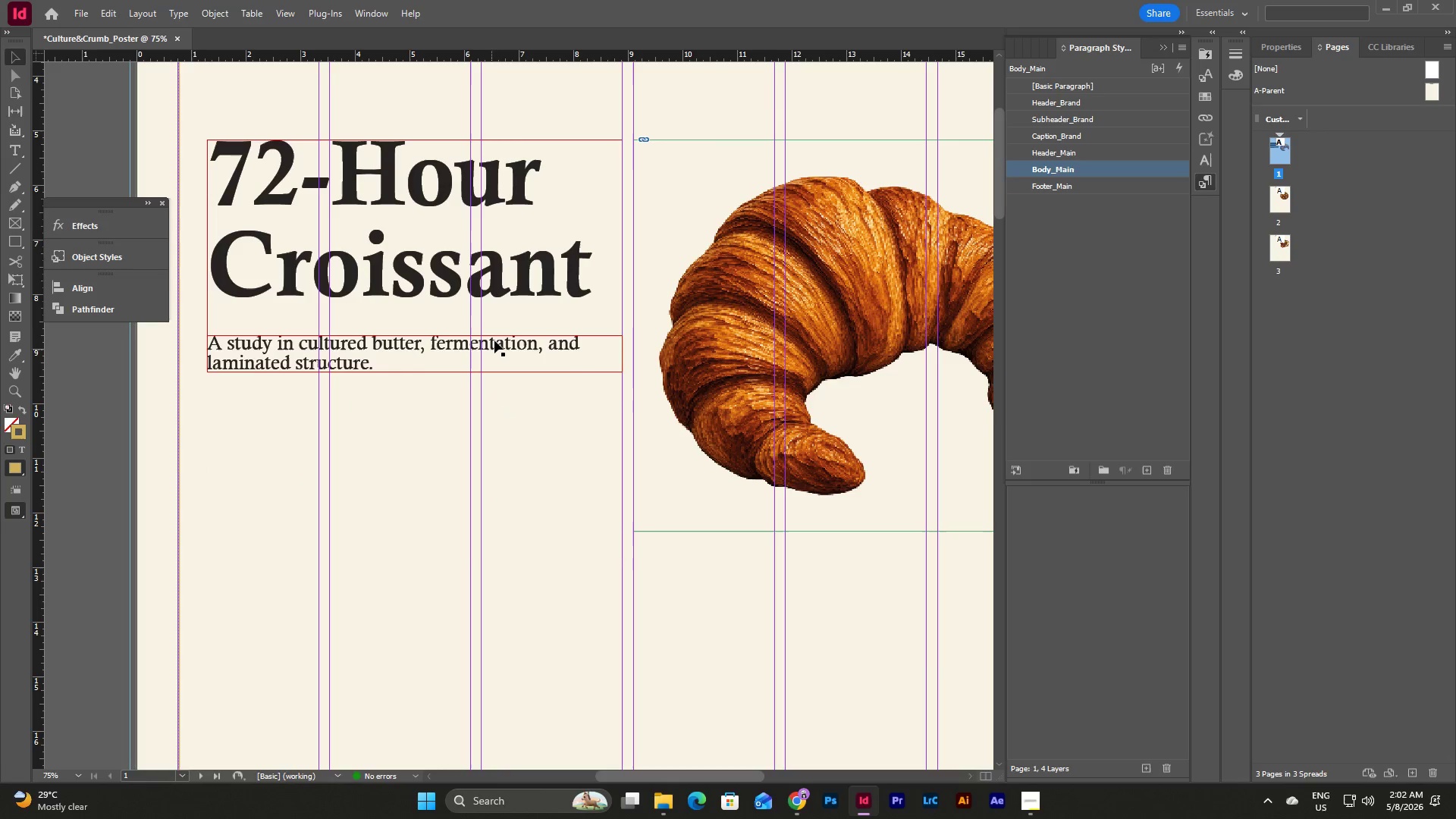 
left_click([494, 340])
 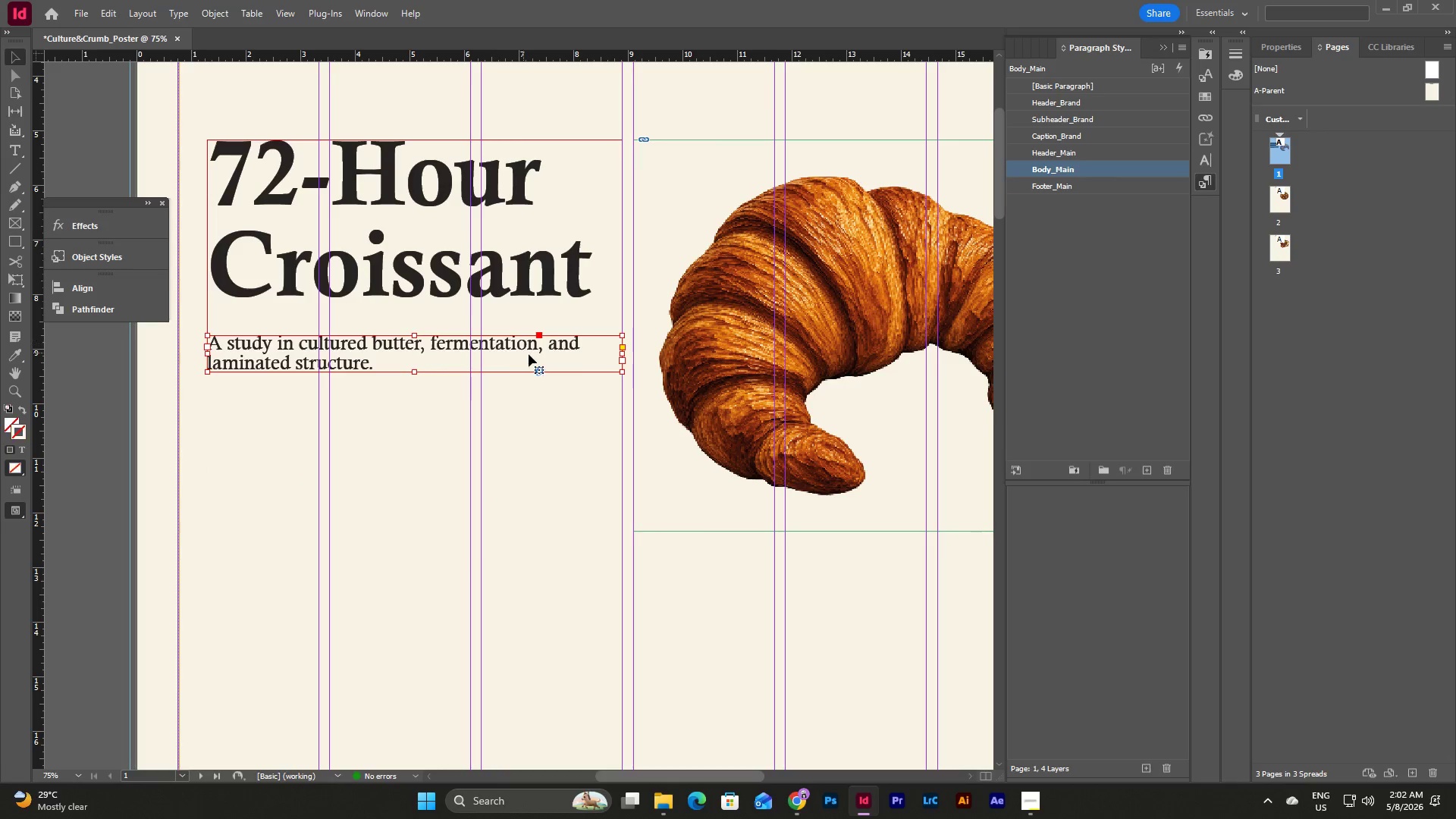 
right_click([529, 354])
 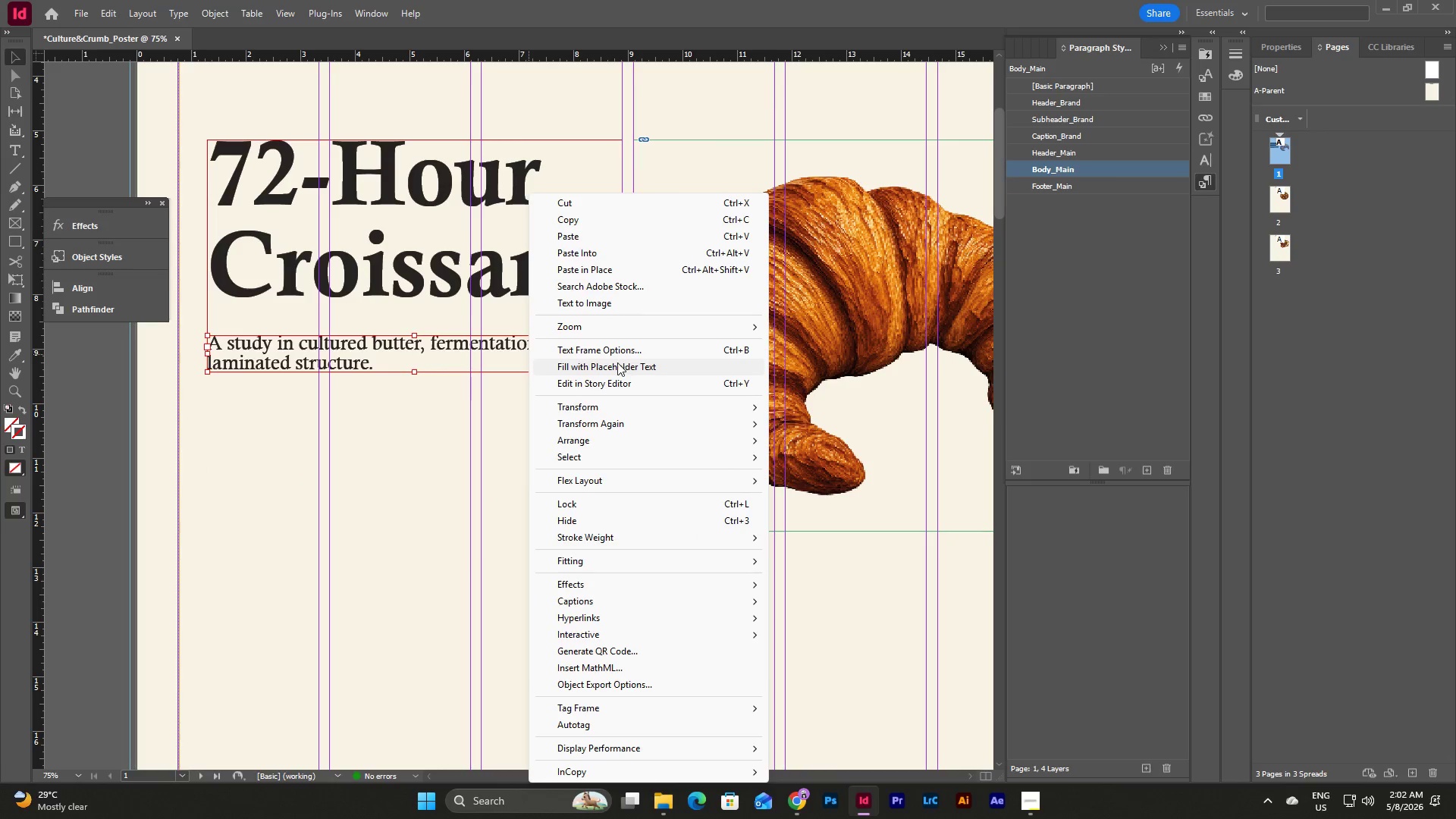 
left_click([618, 347])
 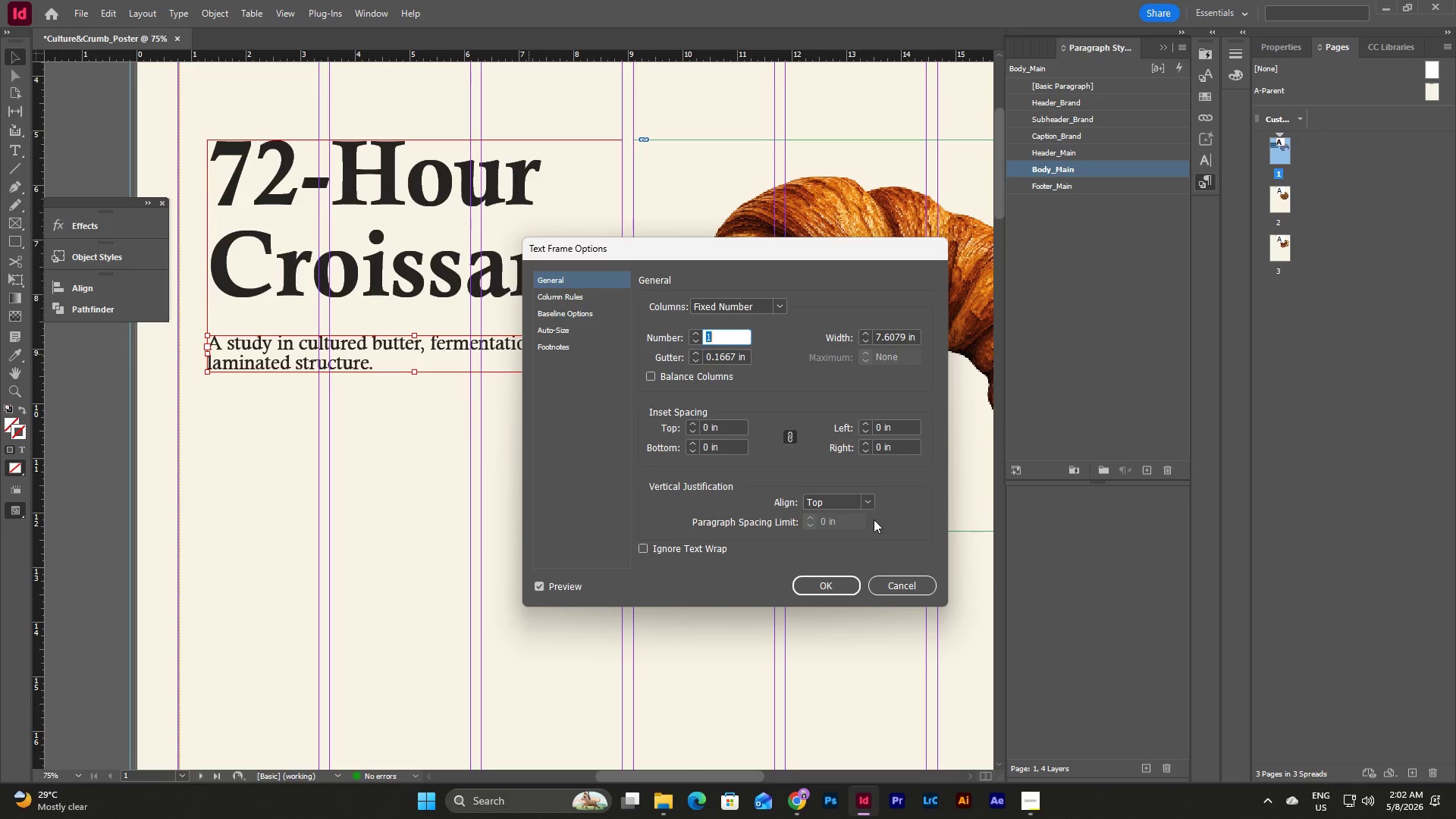 
left_click([841, 535])
 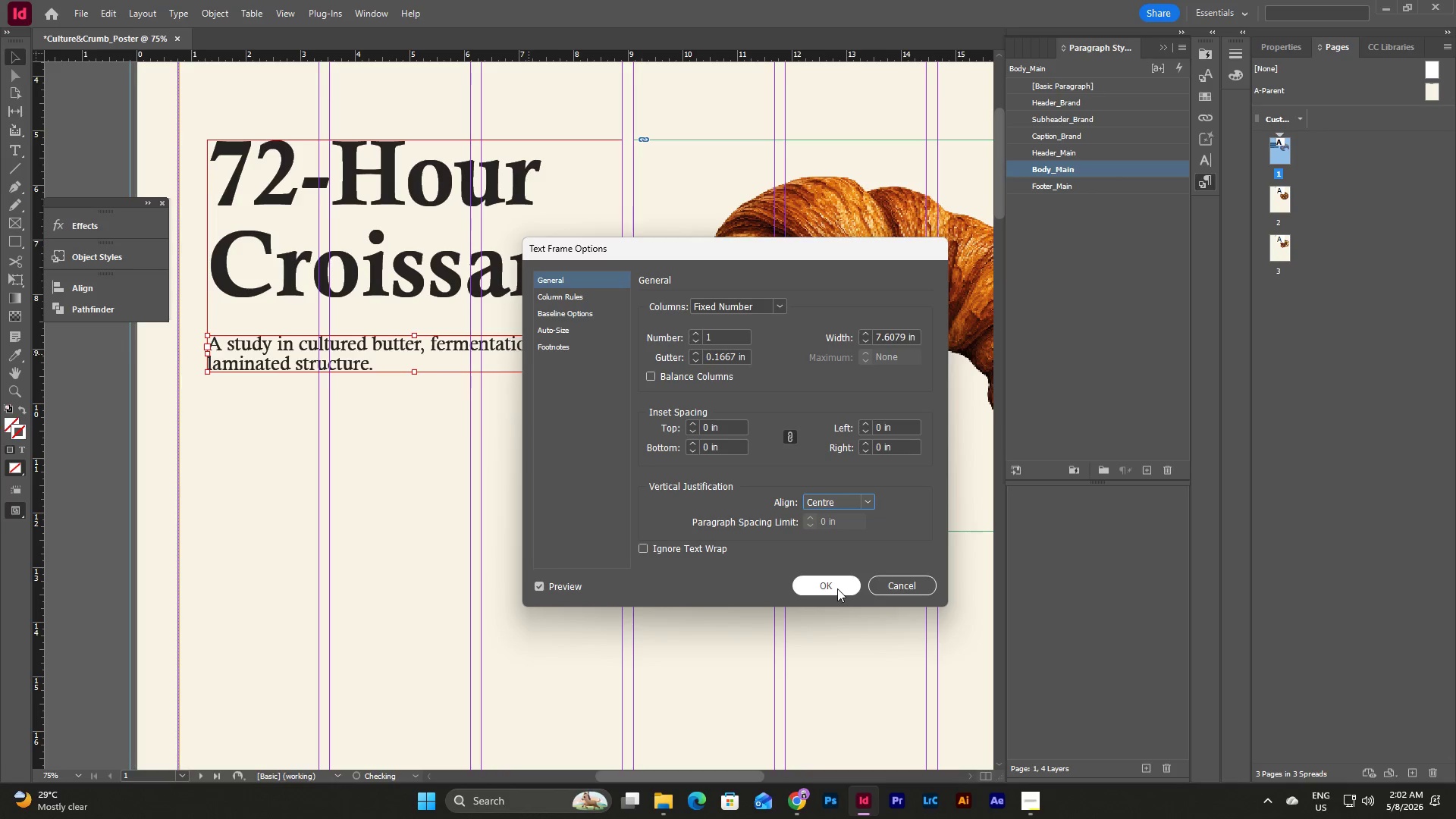 
left_click([837, 588])
 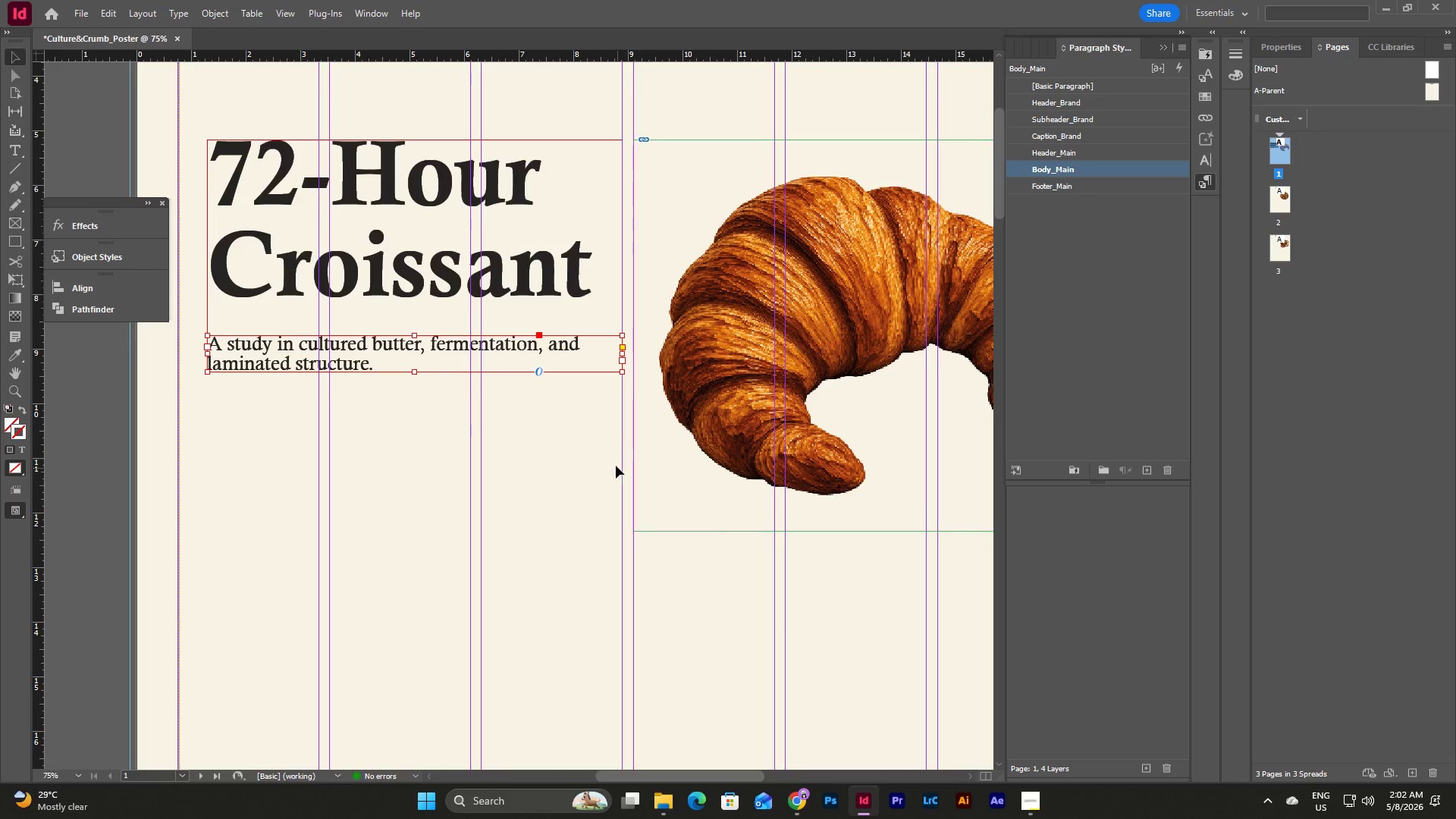 
left_click([595, 443])
 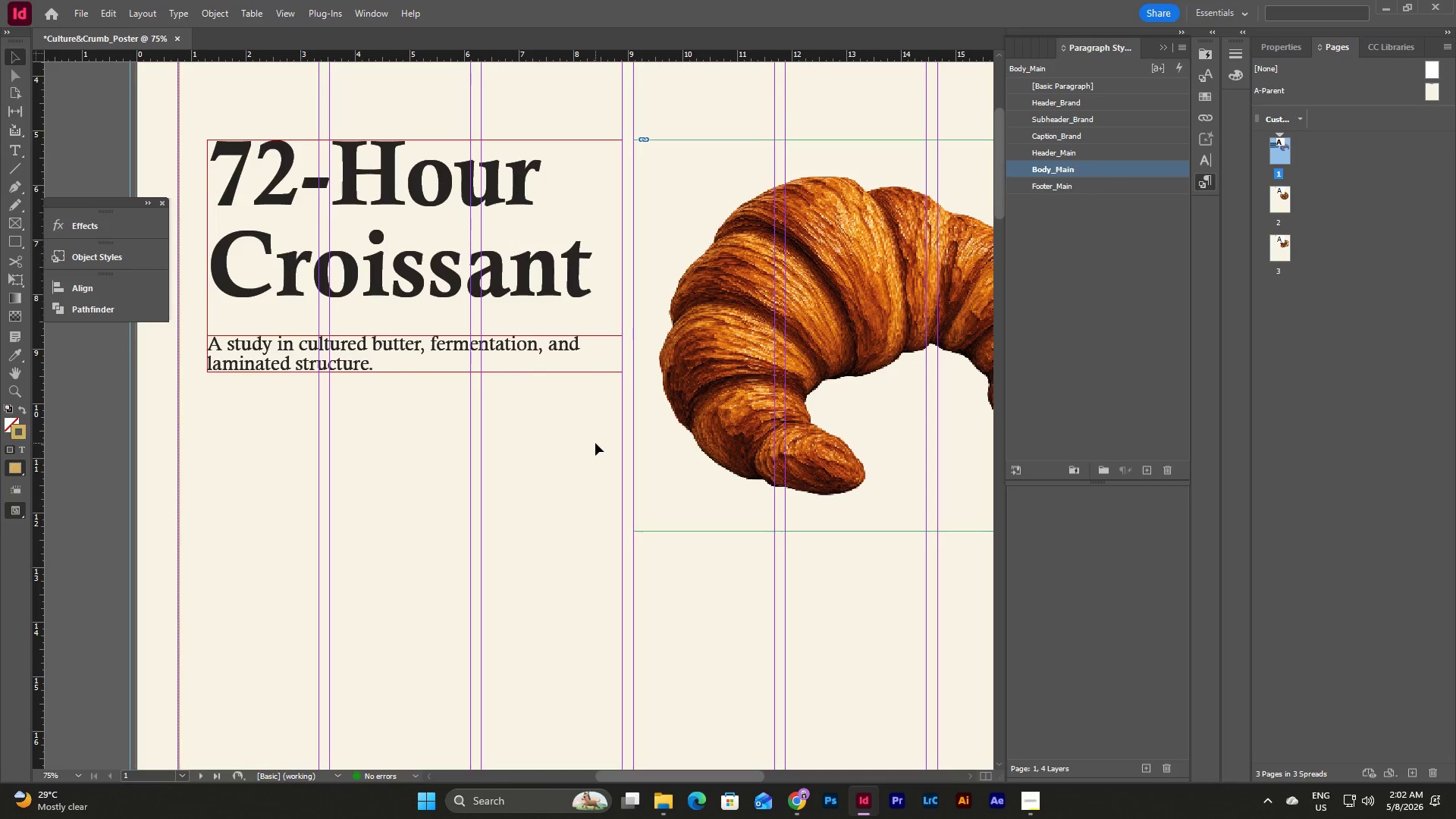 
scroll: coordinate [595, 443], scroll_direction: up, amount: 3.0
 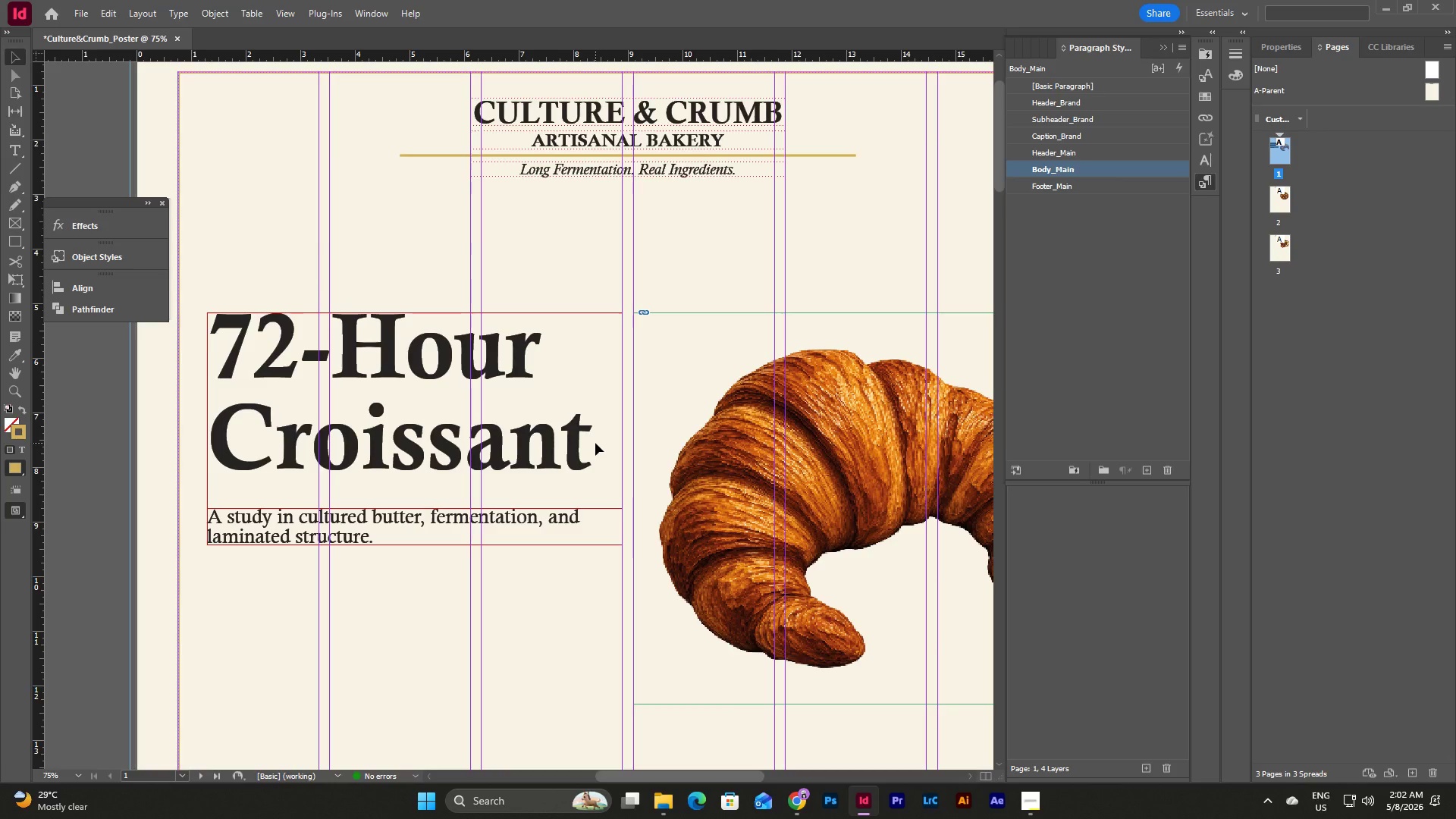 
scroll: coordinate [595, 443], scroll_direction: down, amount: 5.0
 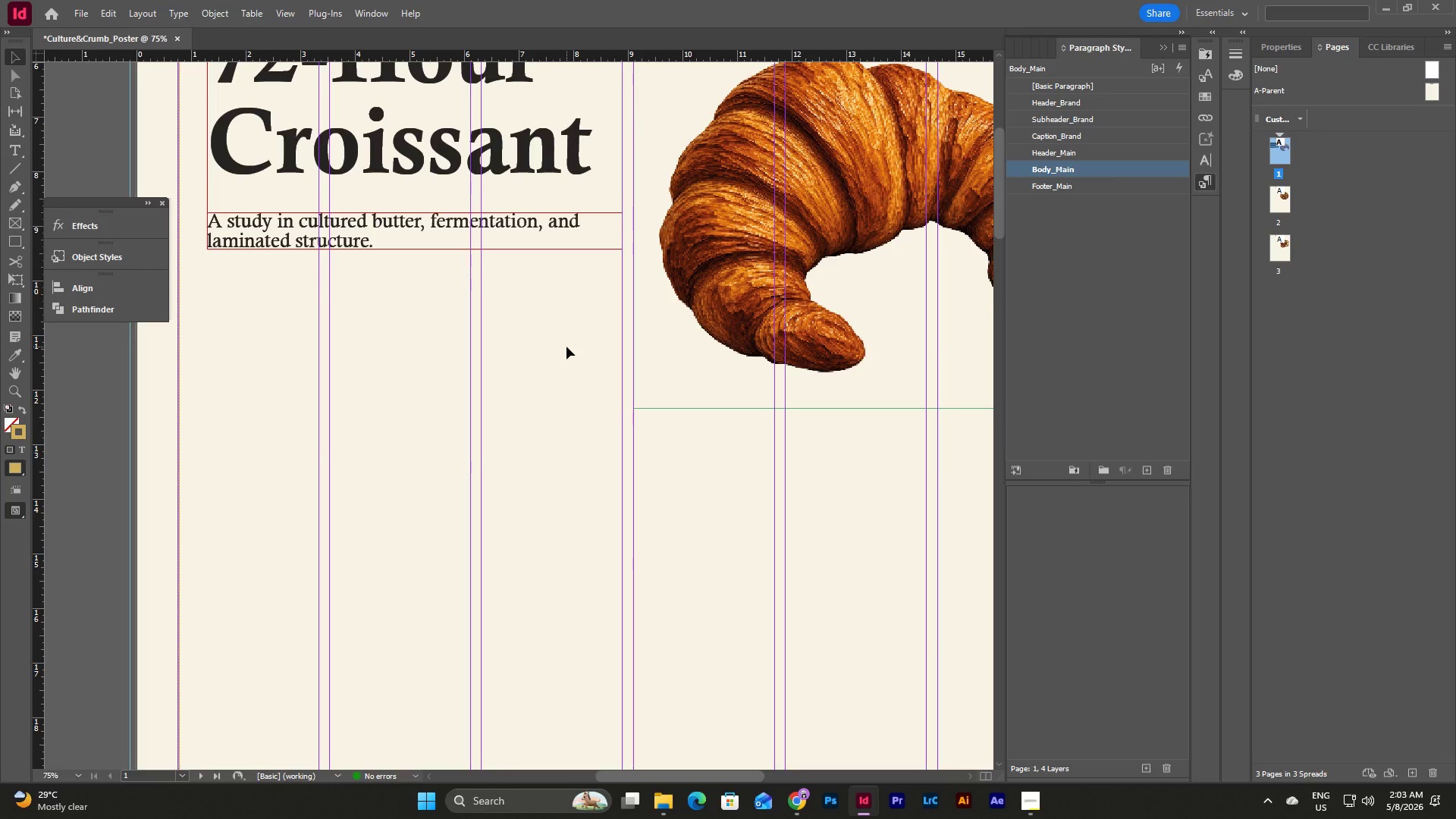 
type(wwww)
 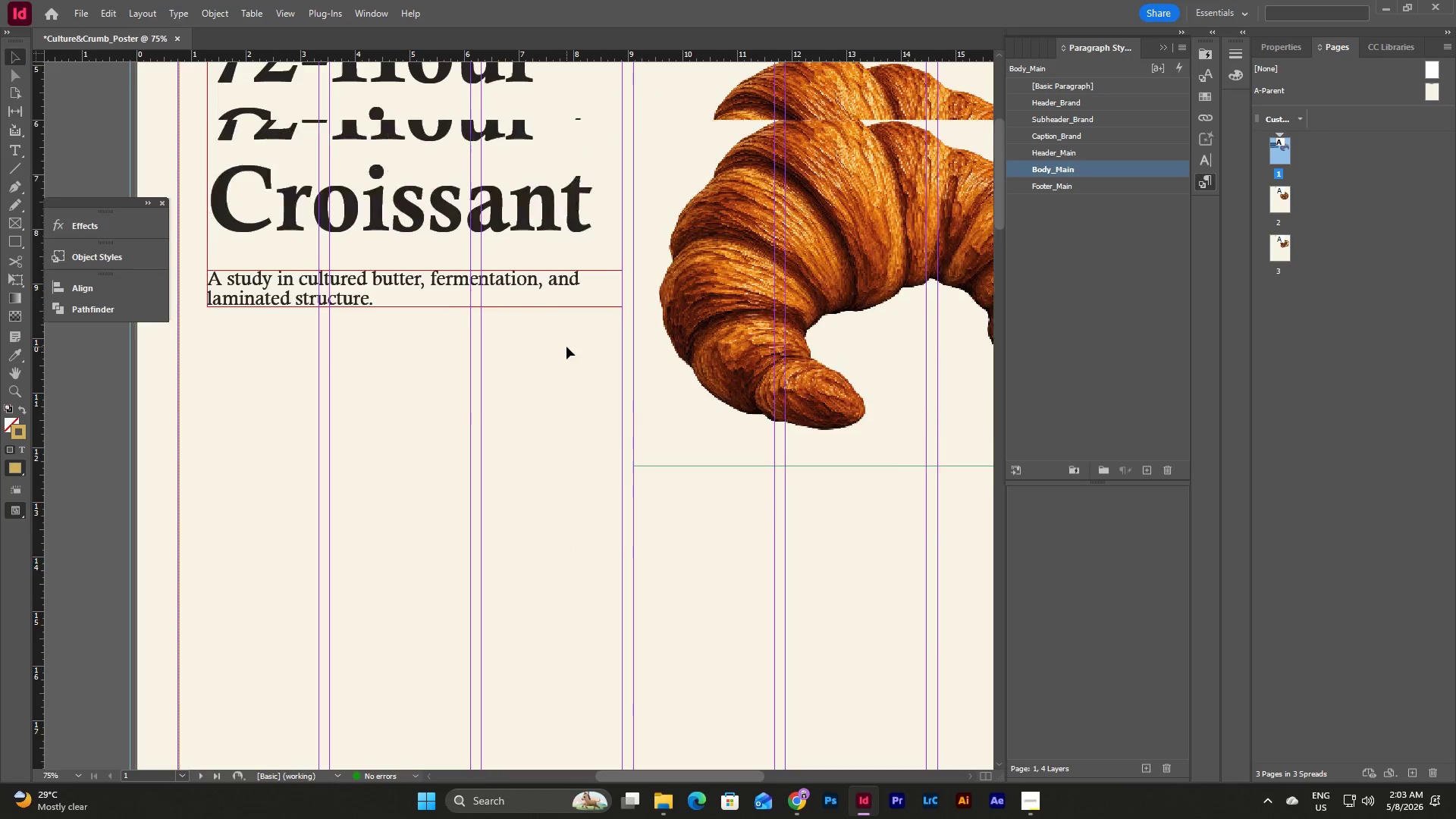 
scroll: coordinate [566, 347], scroll_direction: up, amount: 4.0
 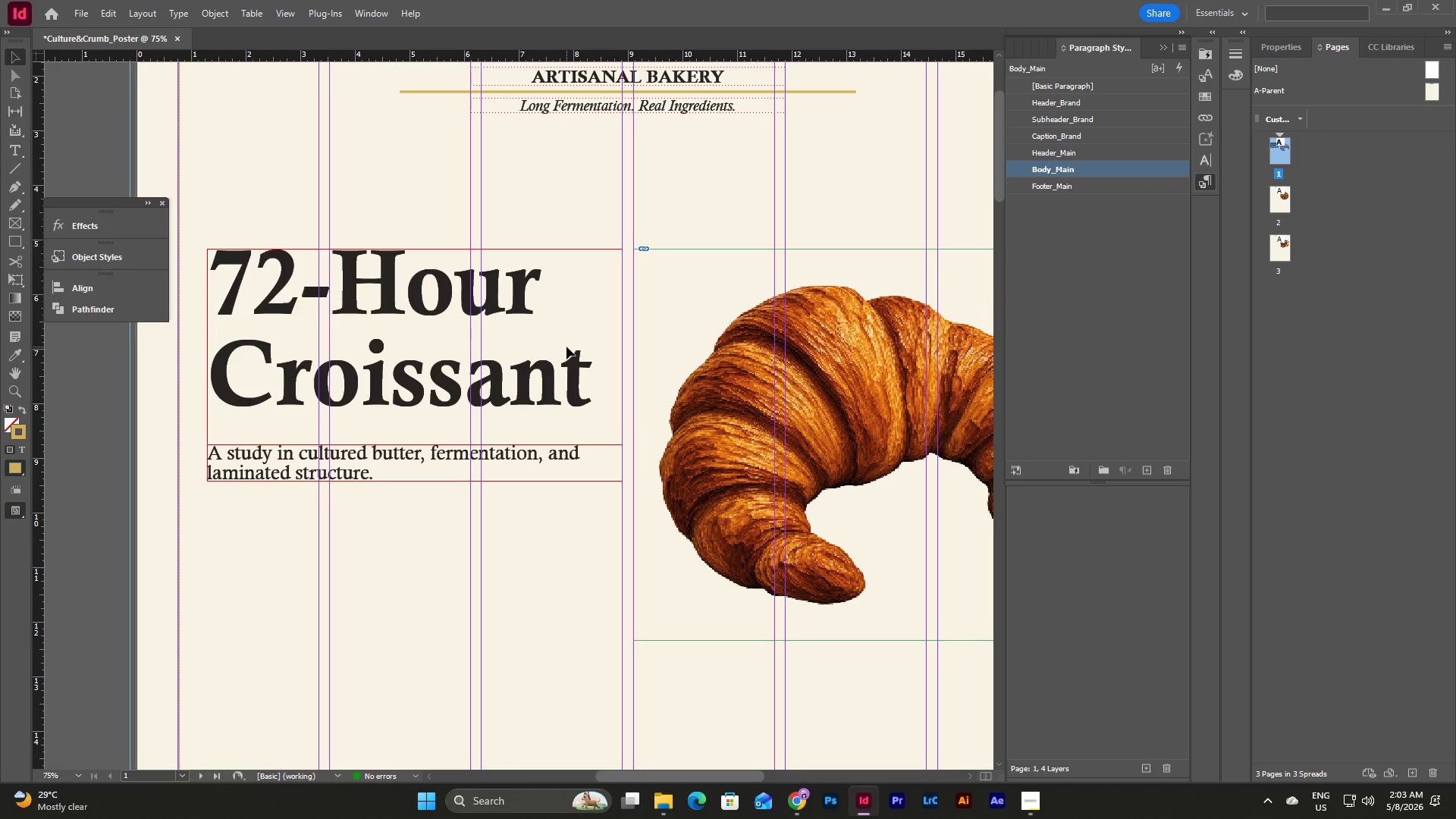 
key(W)
 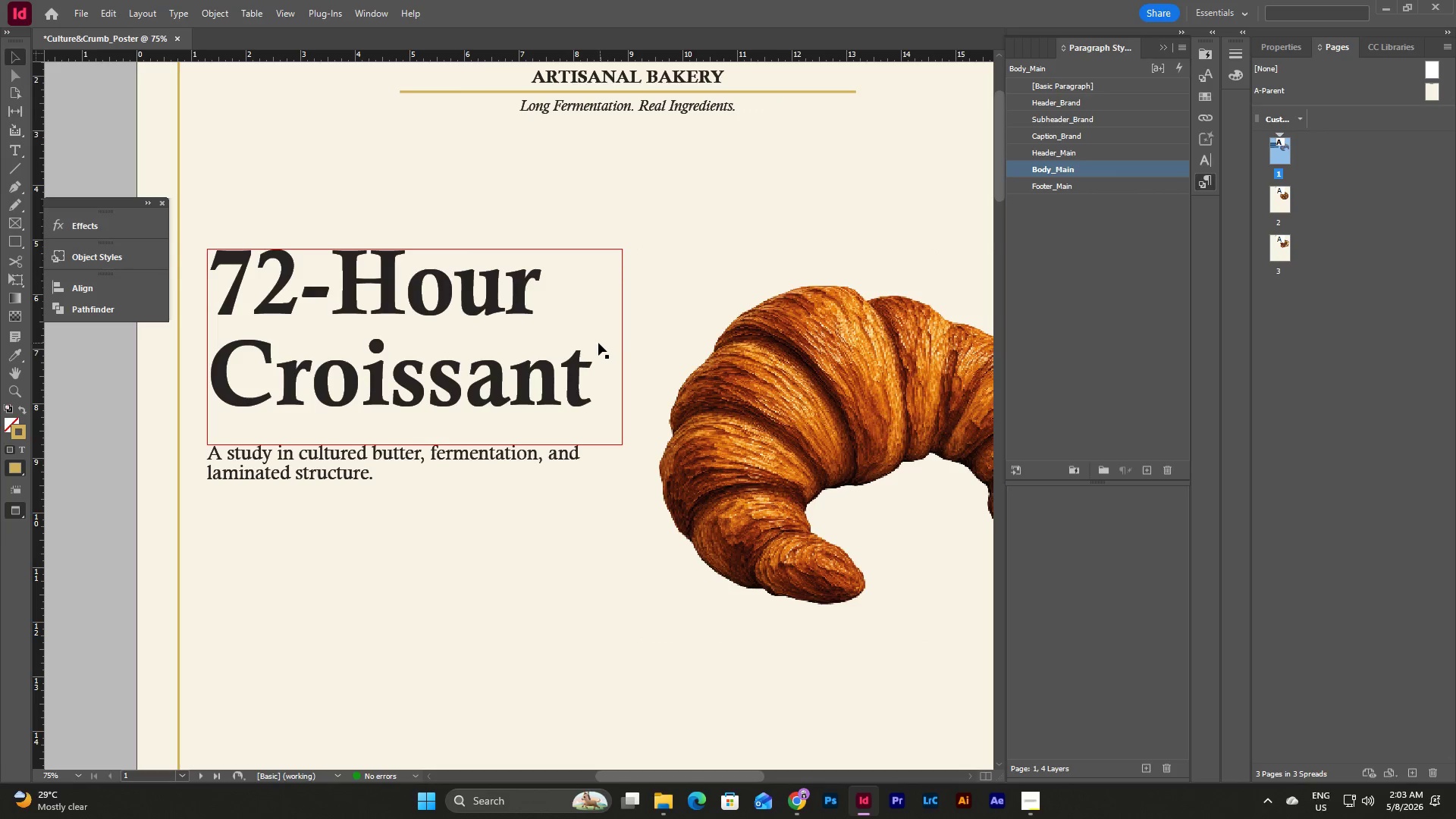 
scroll: coordinate [593, 344], scroll_direction: up, amount: 1.0
 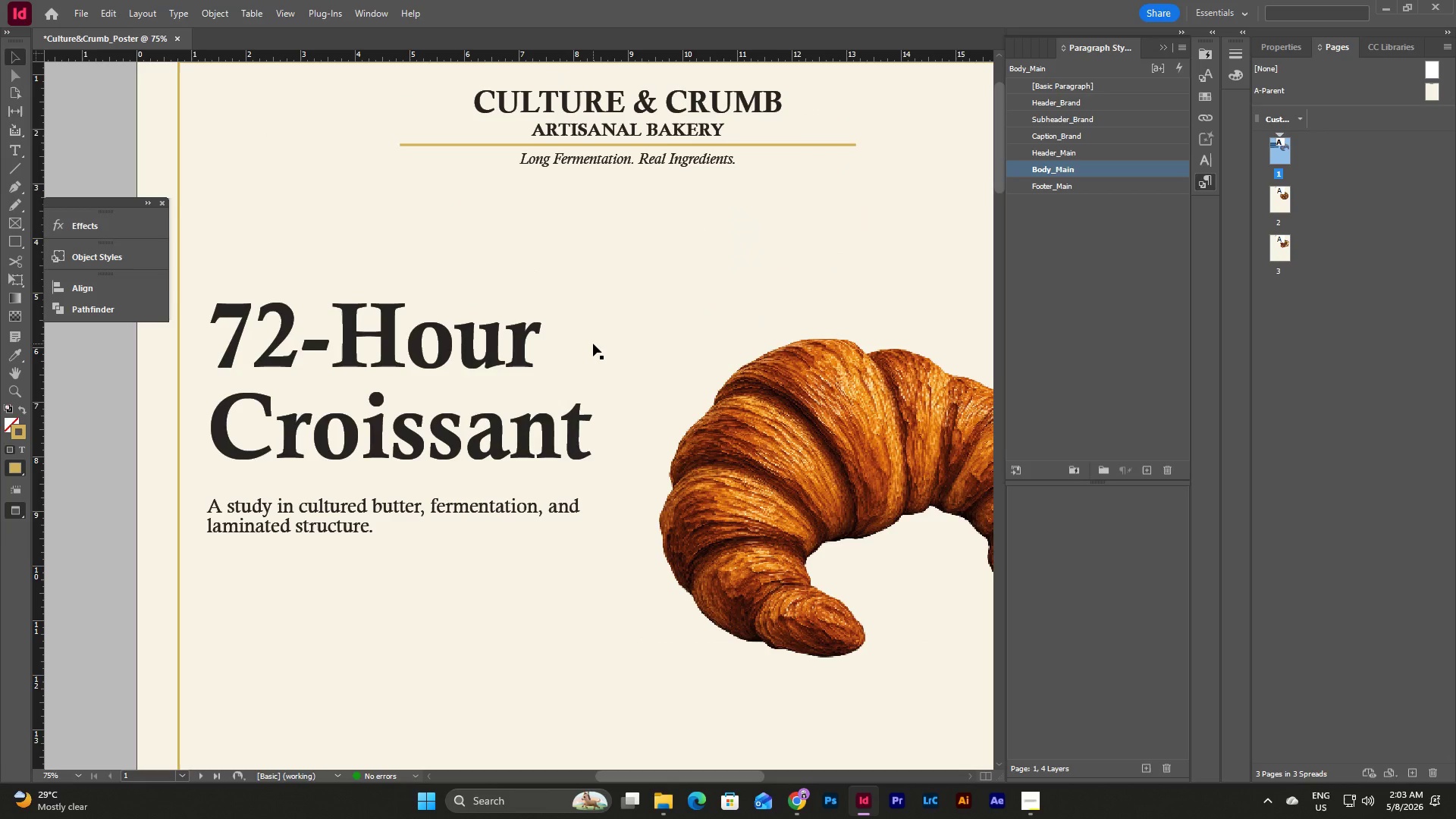 
scroll: coordinate [593, 344], scroll_direction: down, amount: 3.0
 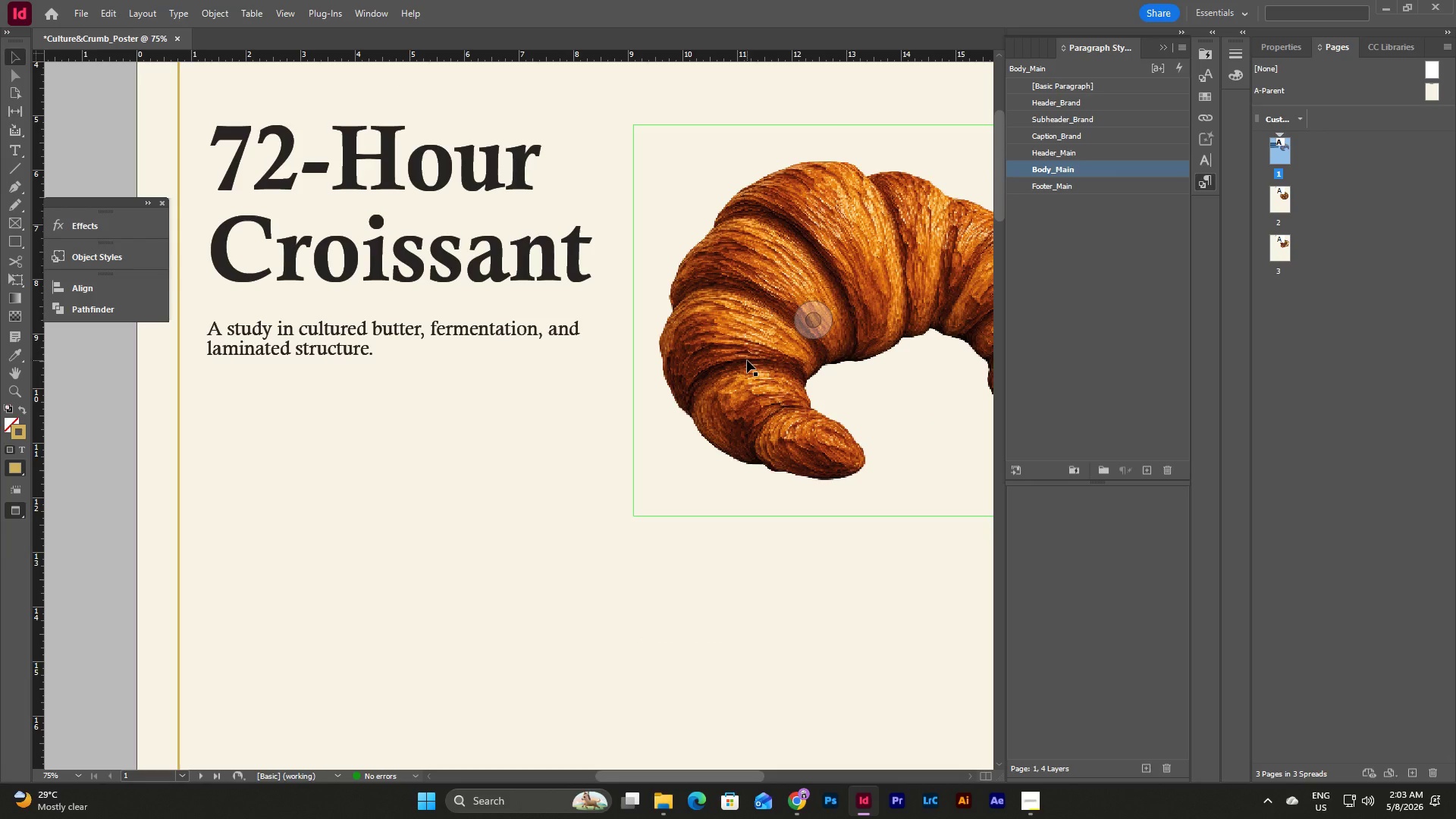 
scroll: coordinate [747, 360], scroll_direction: up, amount: 4.0
 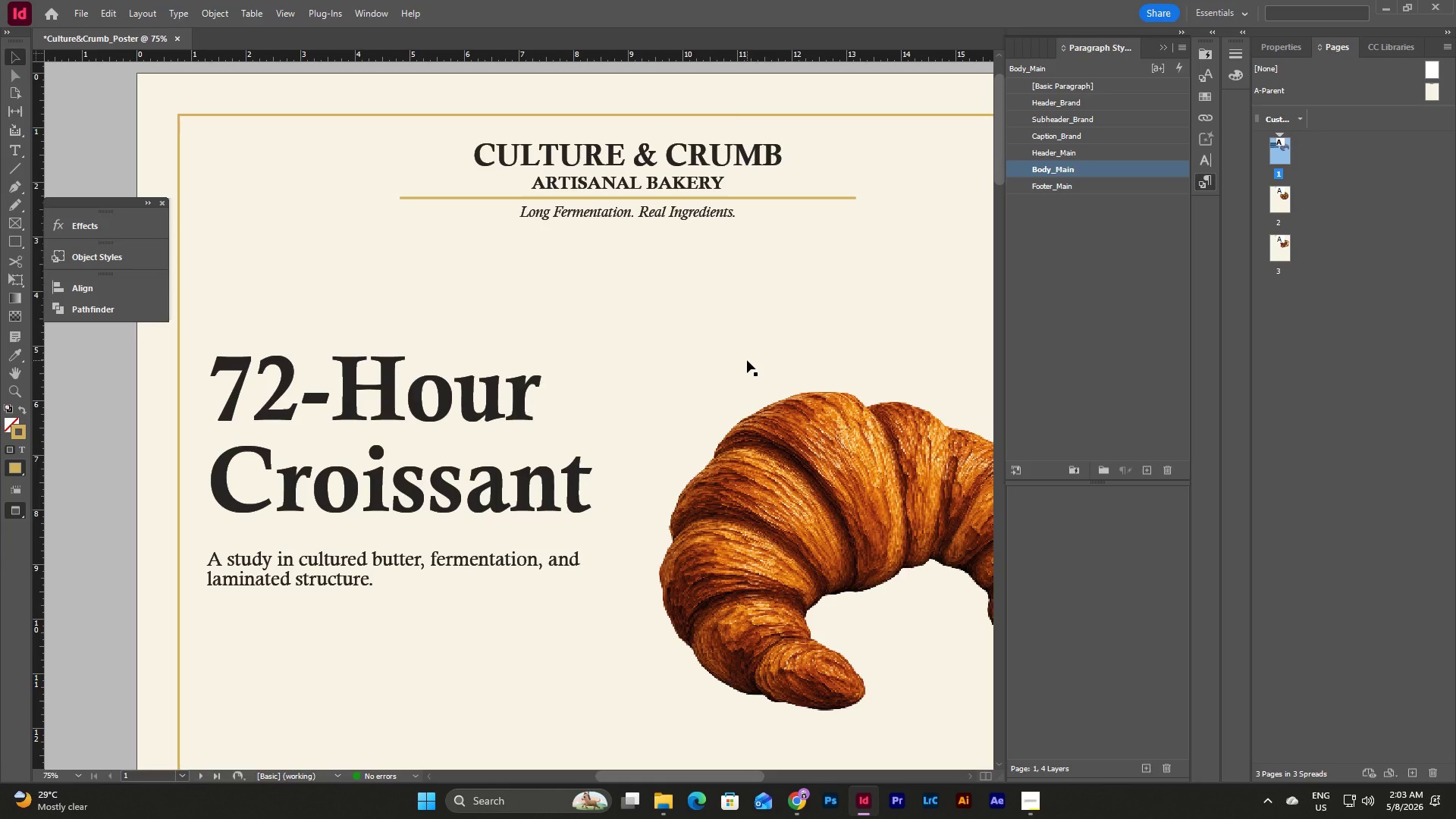 
scroll: coordinate [747, 360], scroll_direction: down, amount: 2.0
 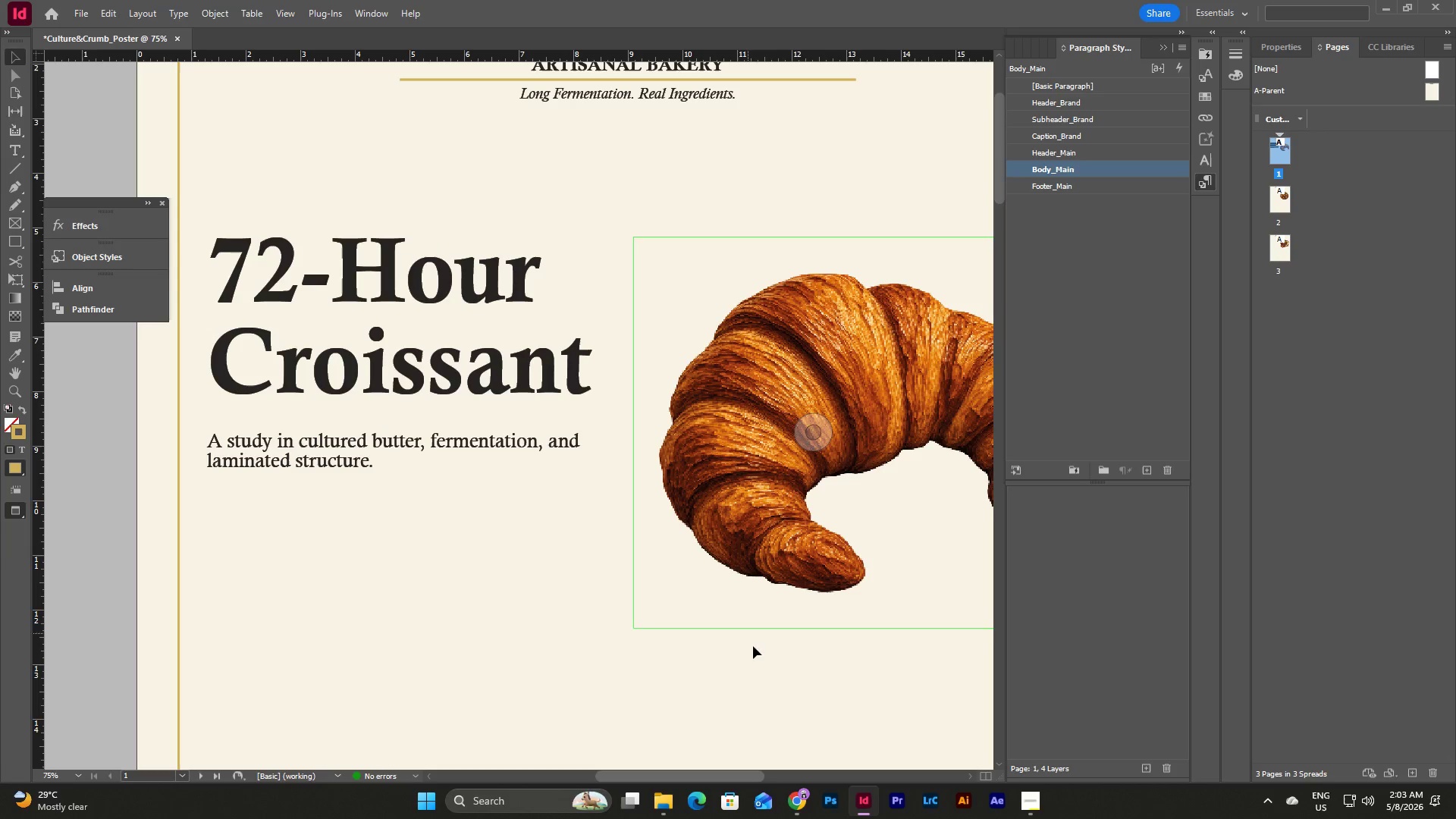 
left_click([758, 657])
 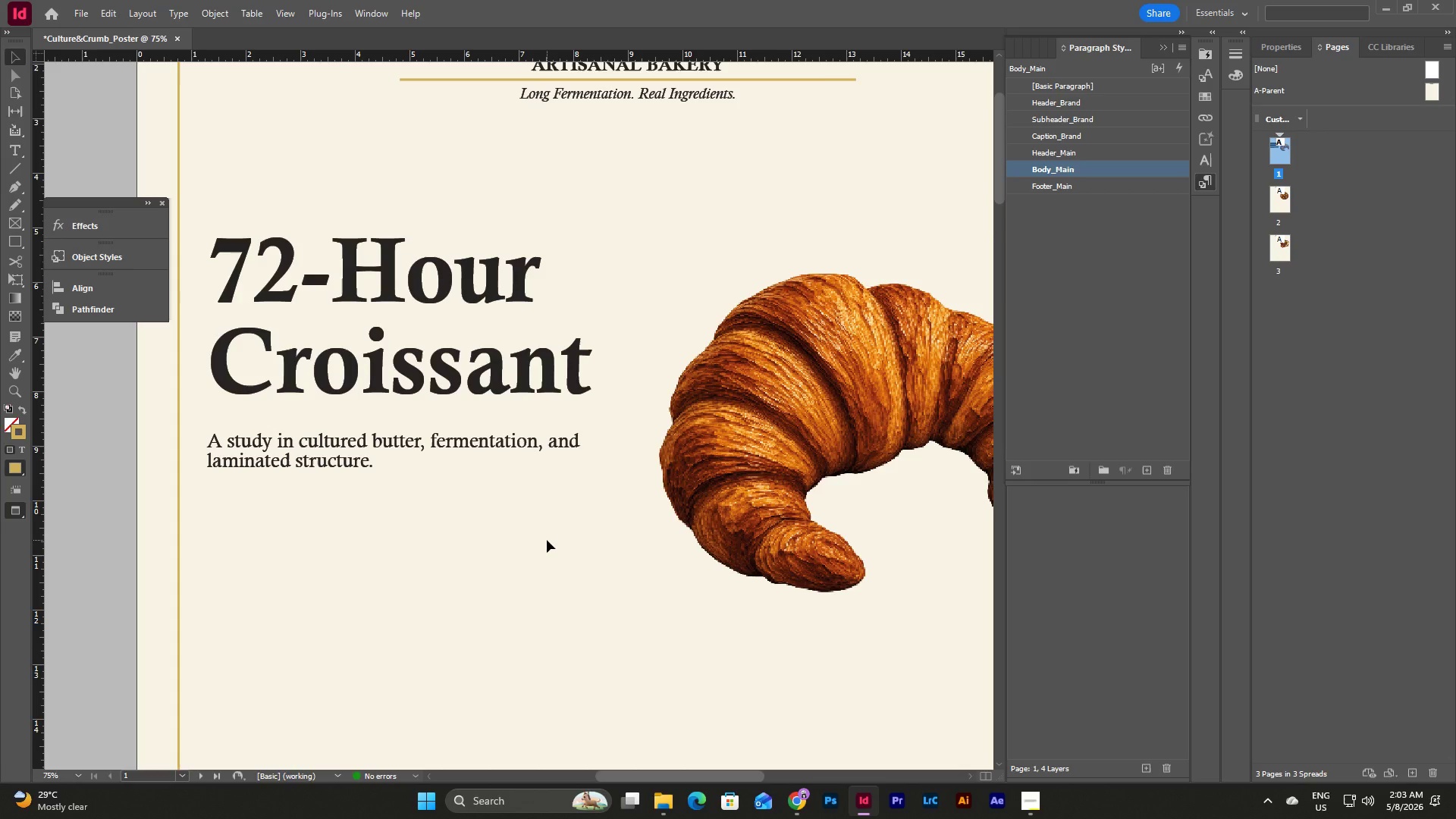 
key(W)
 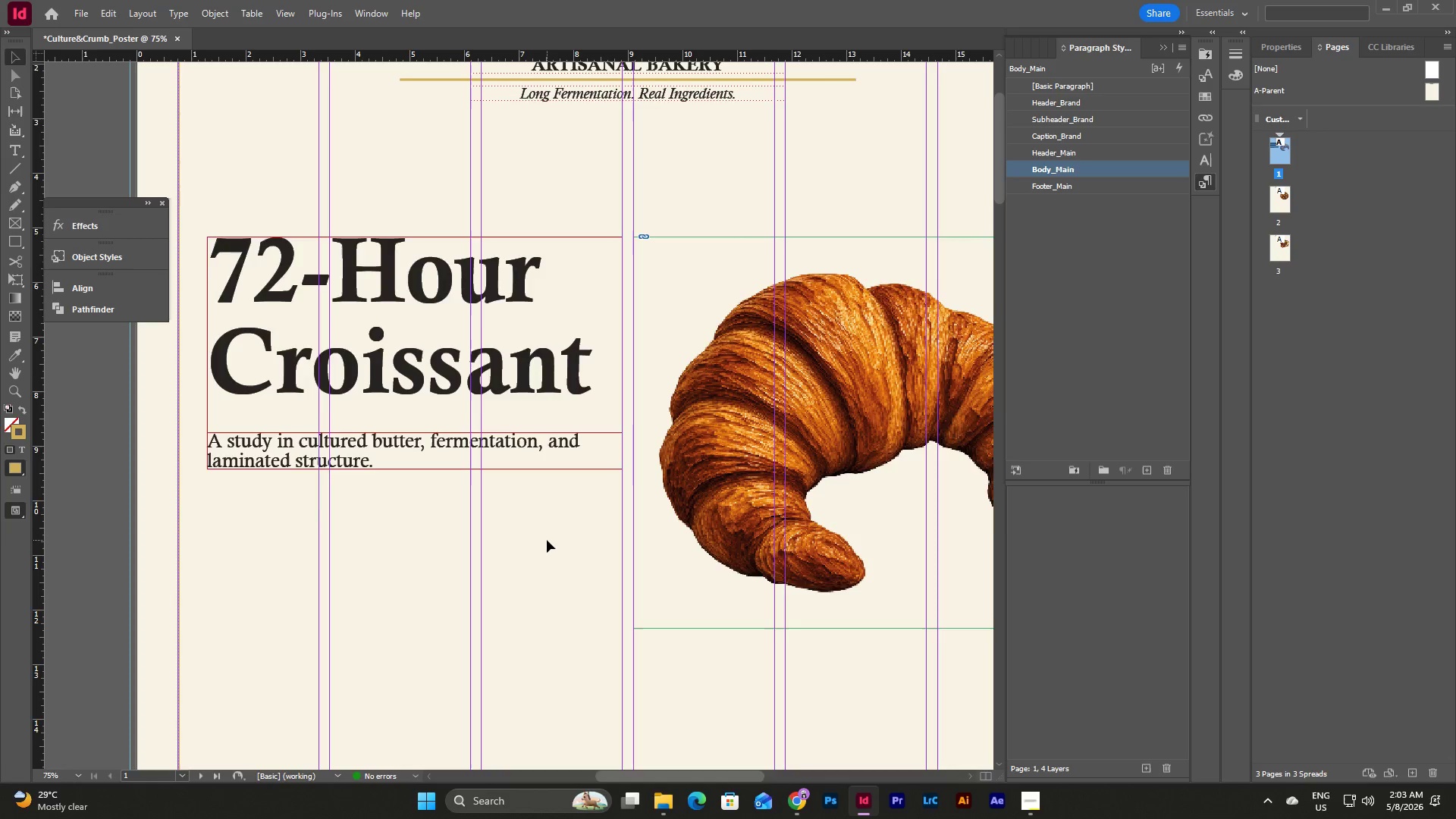 
scroll: coordinate [547, 540], scroll_direction: up, amount: 1.0
 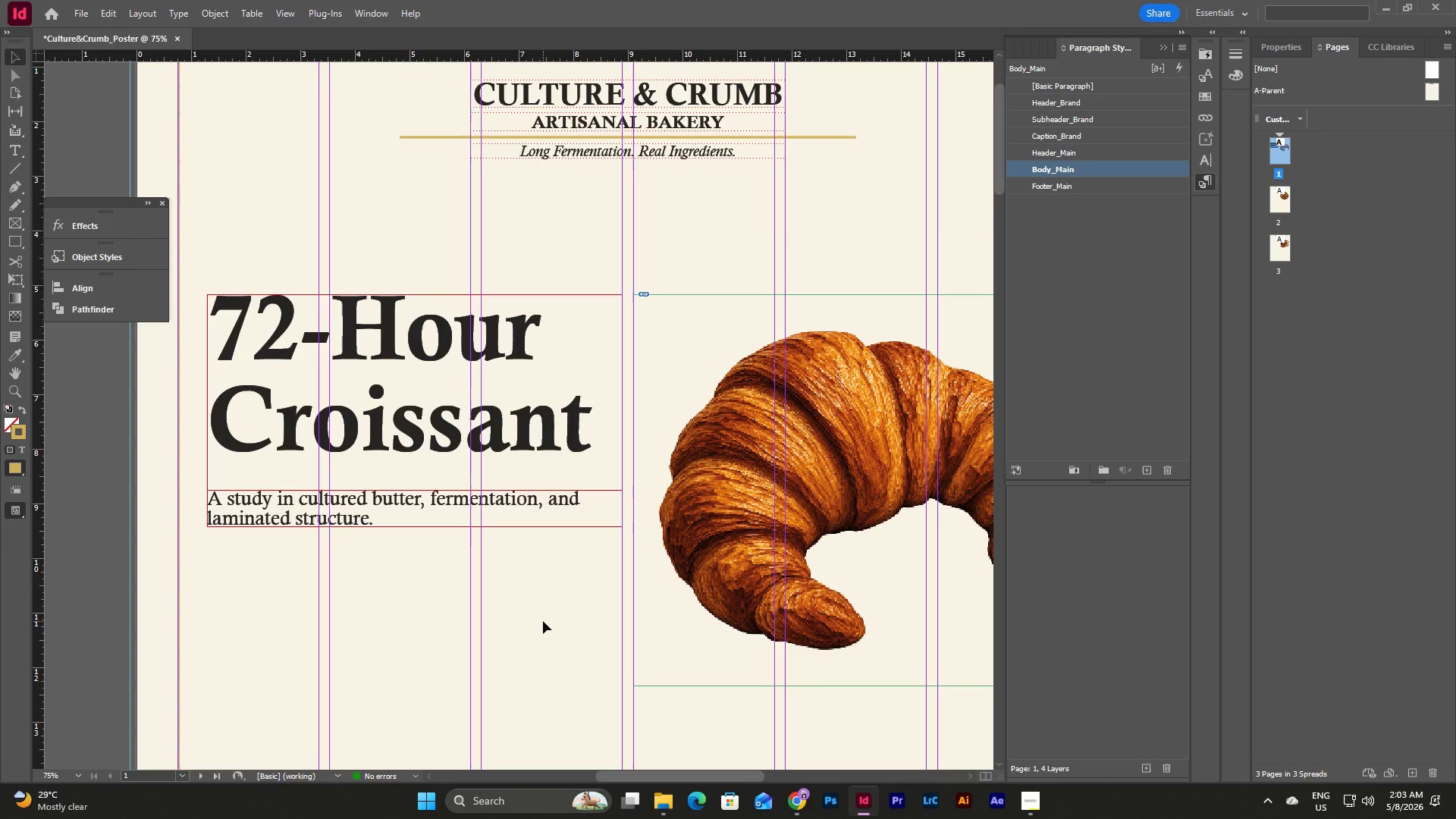 
left_click_drag(start_coordinate=[543, 621], to_coordinate=[400, 325])
 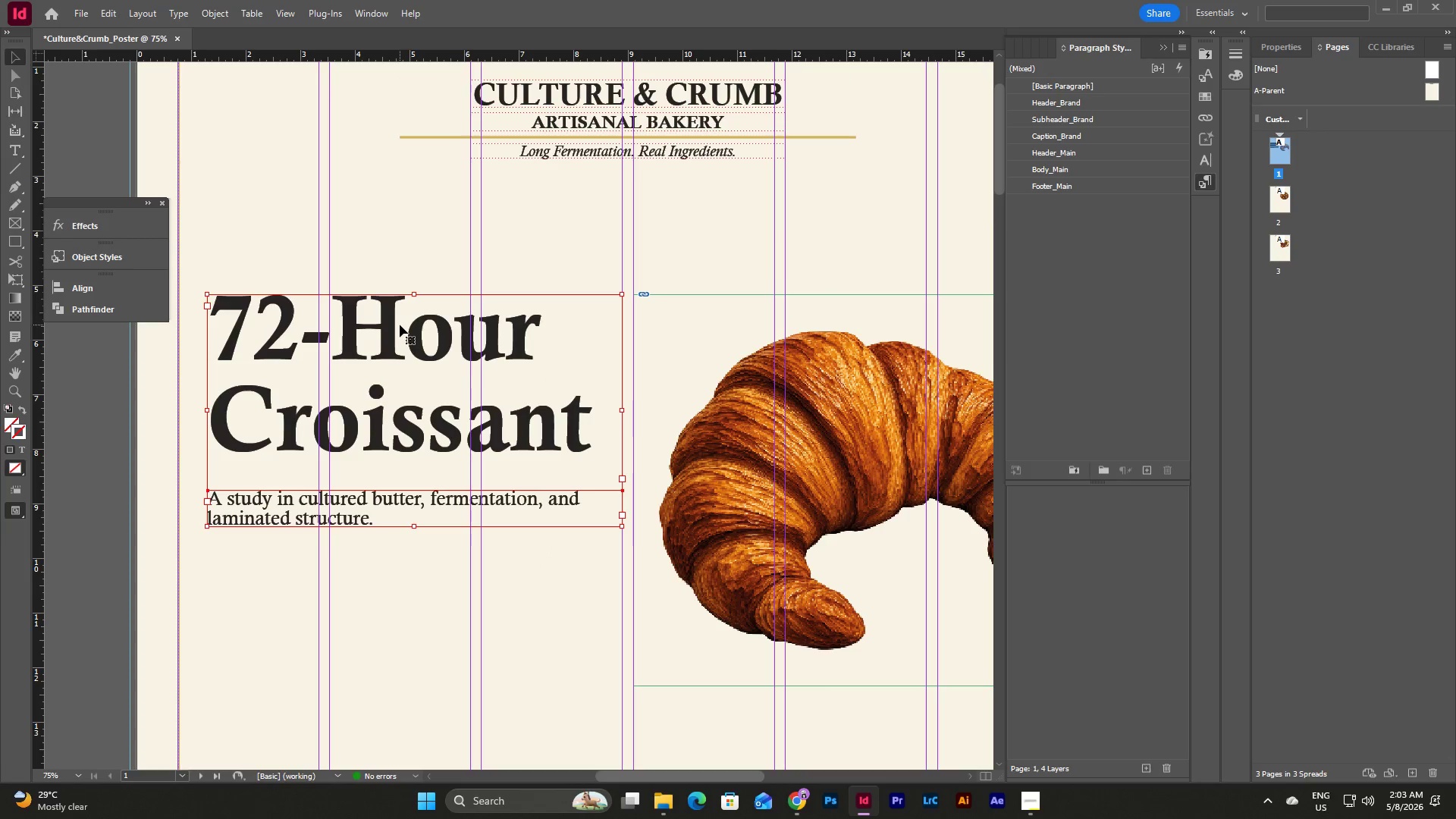 
key(Shift+ArrowUp)
 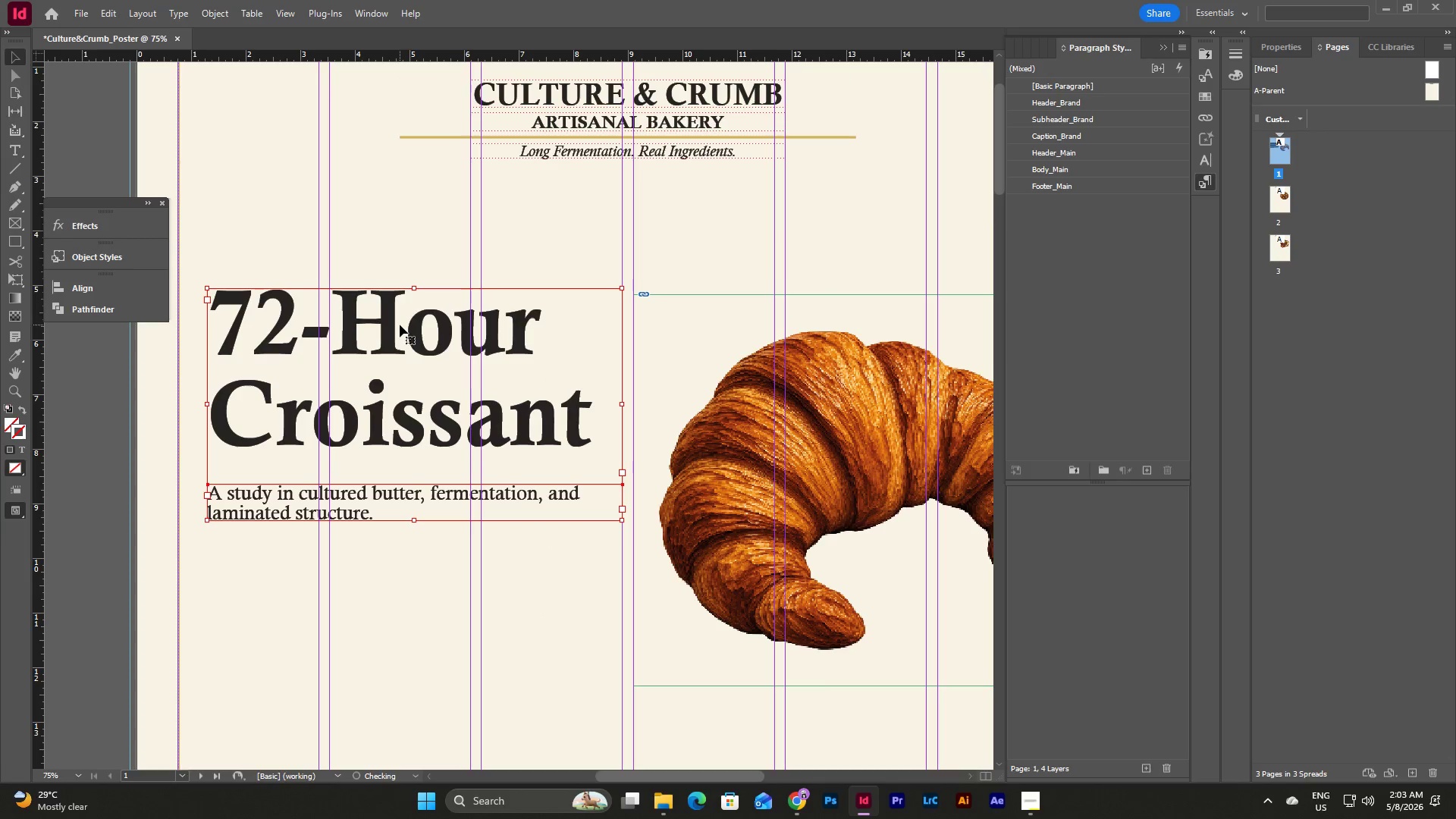 
key(Shift+ArrowUp)
 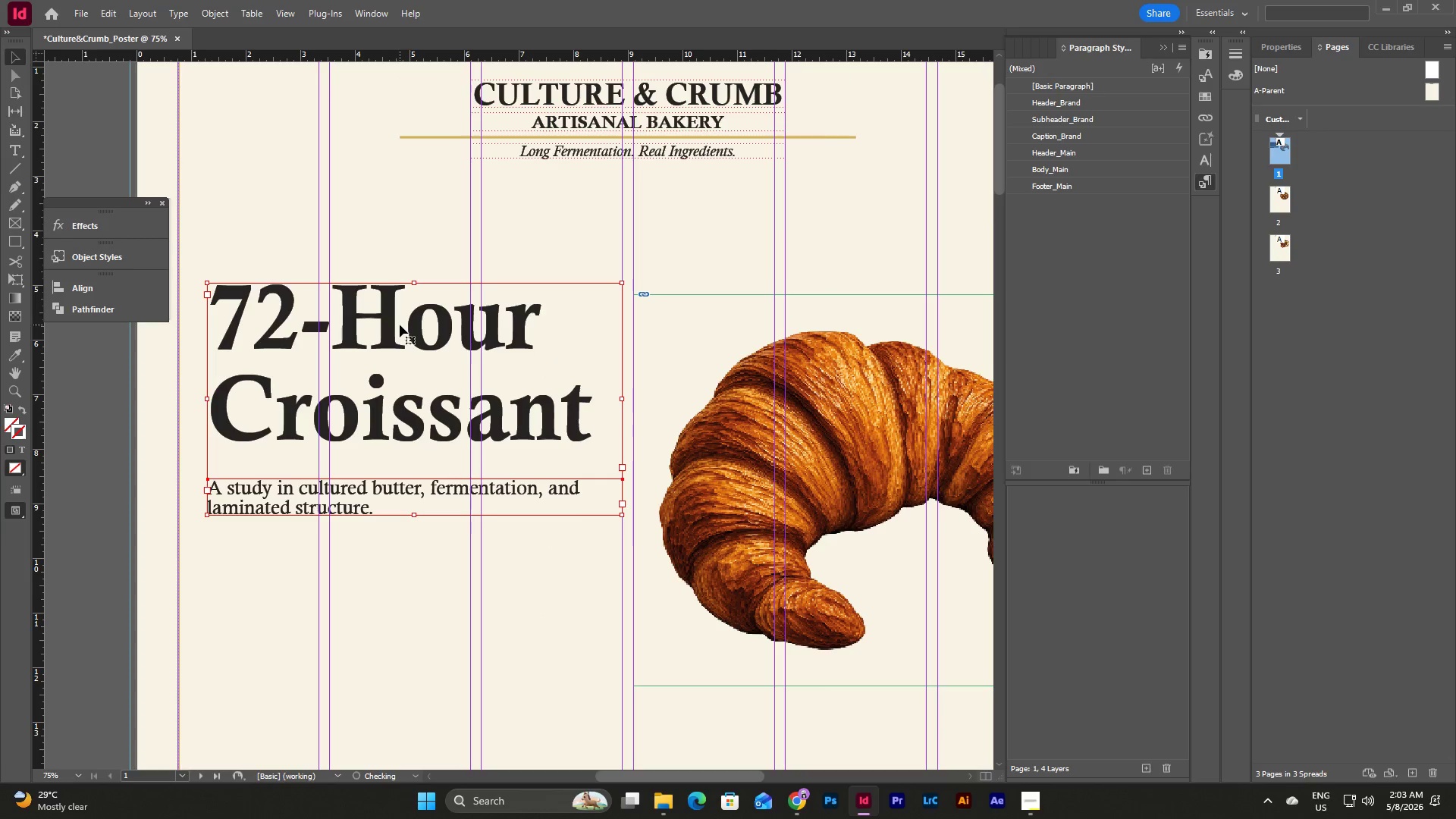 
key(Shift+ArrowUp)
 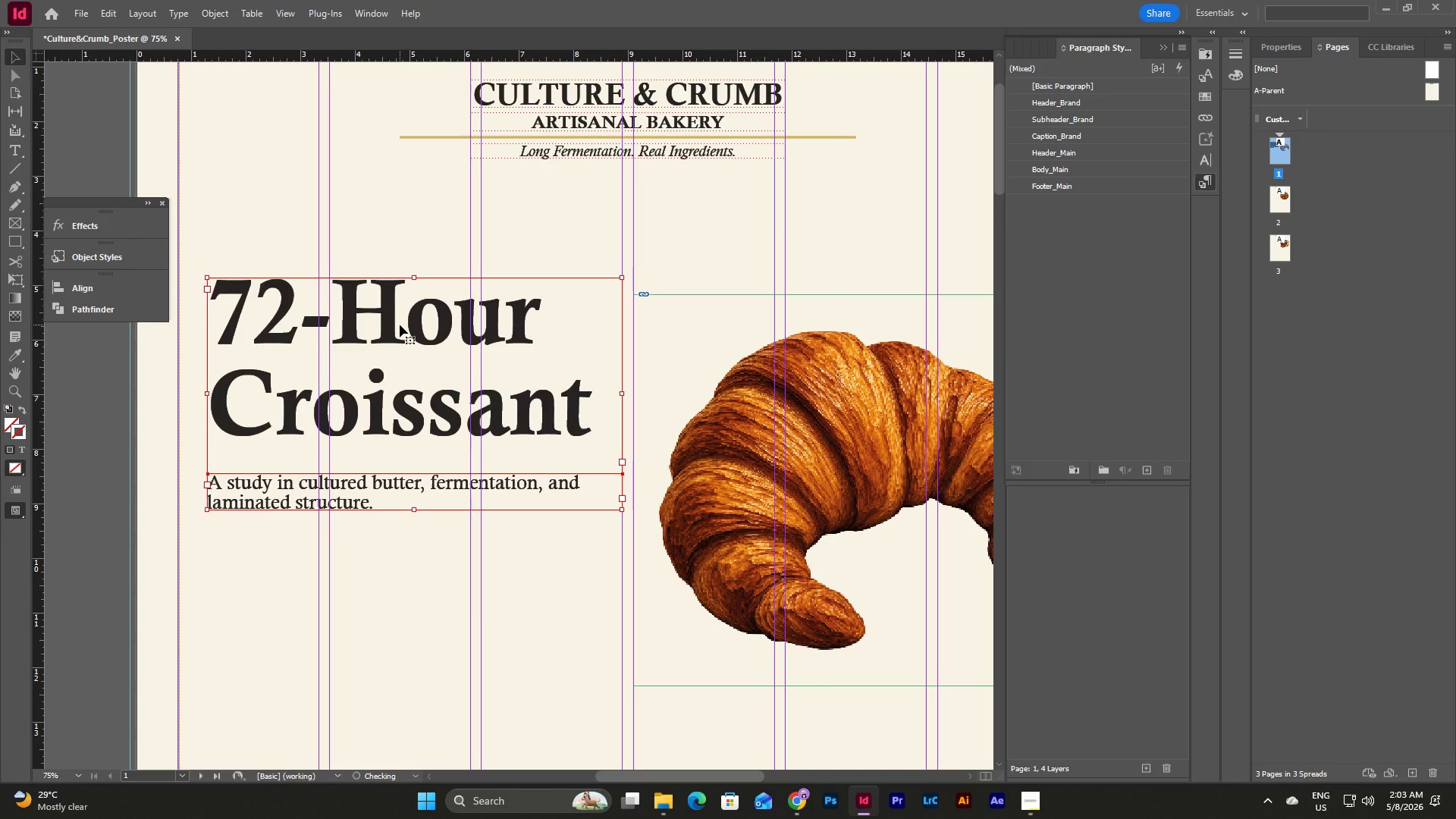 
key(Shift+ArrowUp)
 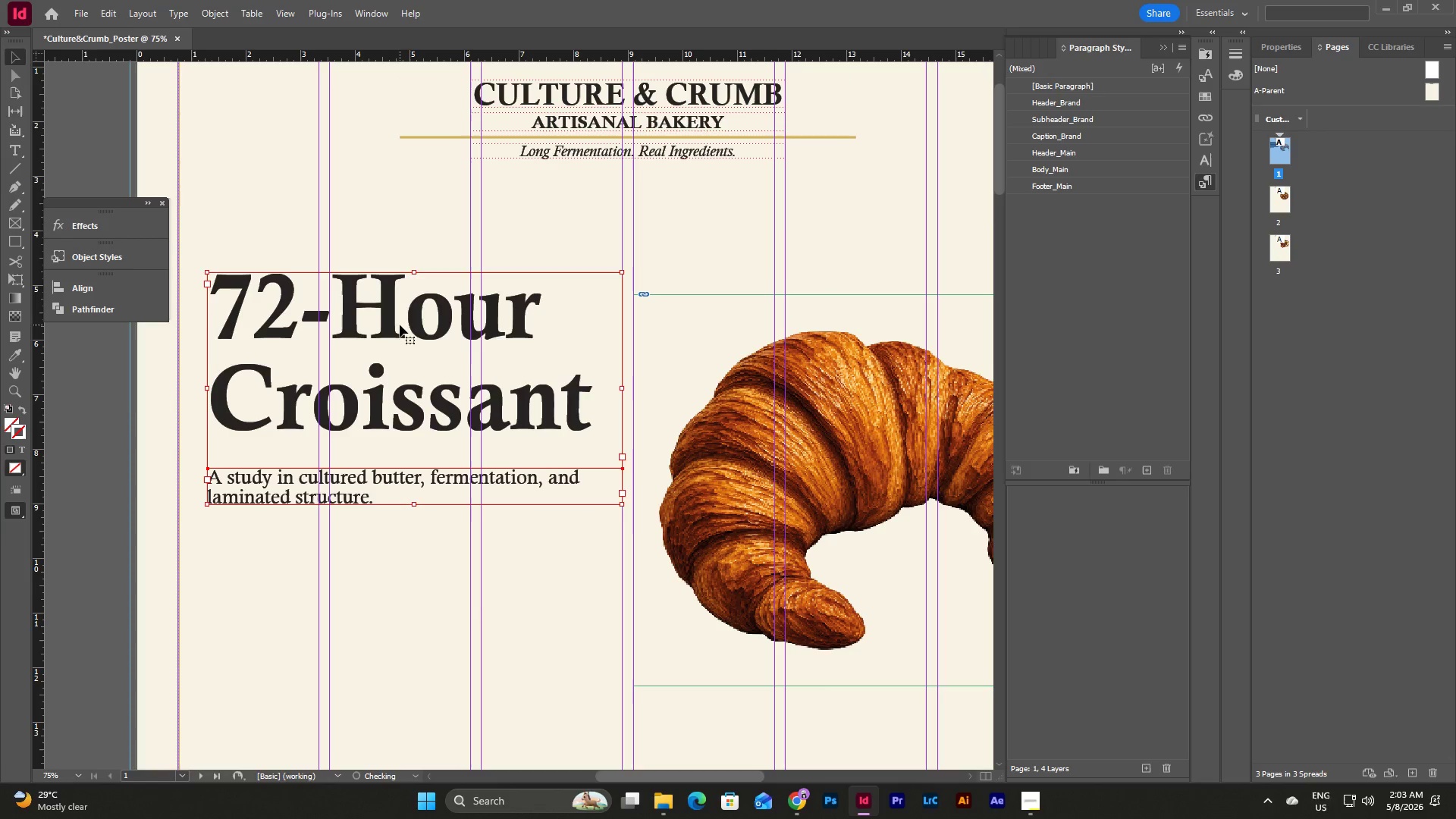 
key(Shift+ArrowUp)
 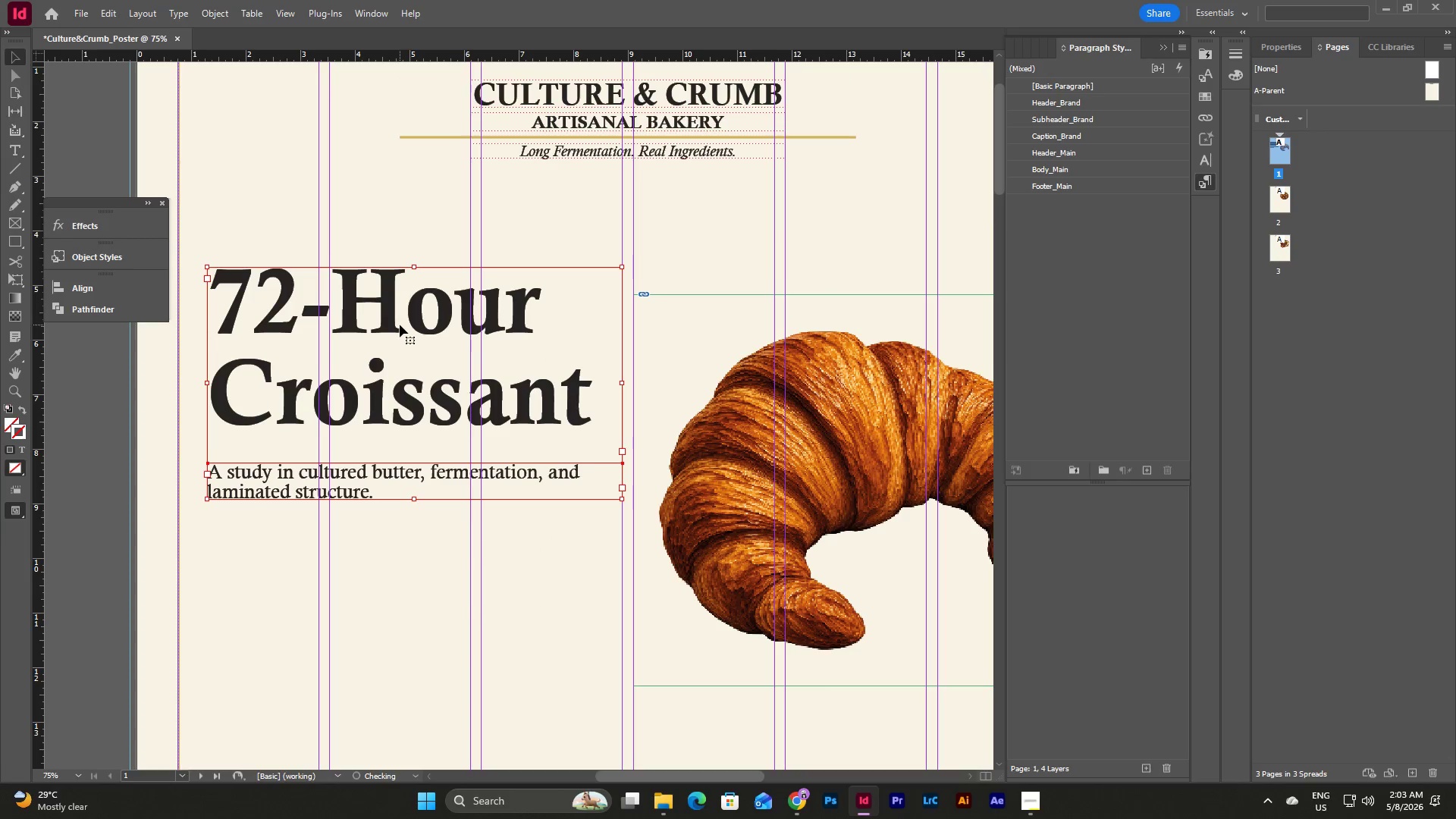 
key(Shift+ArrowUp)
 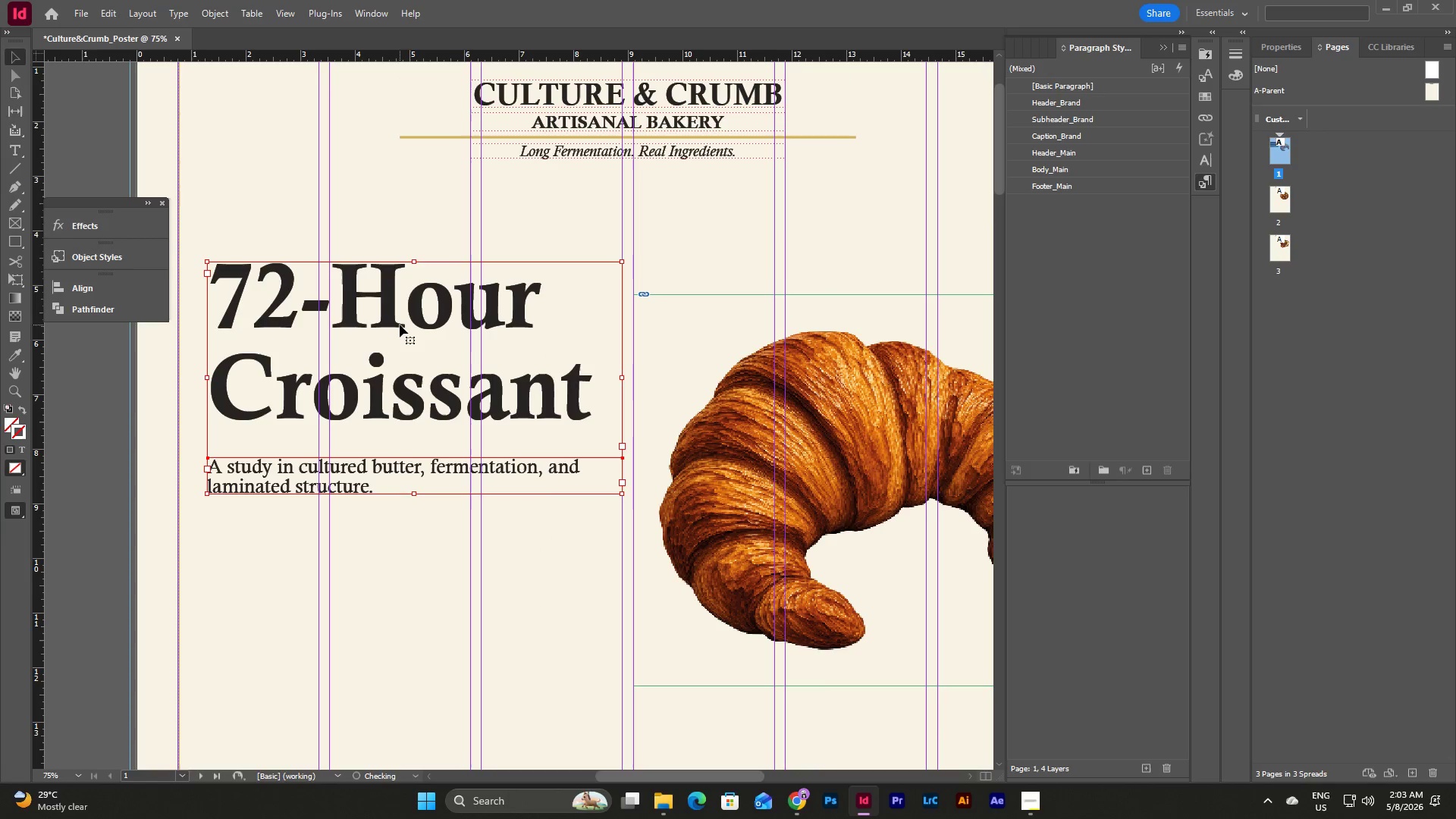 
key(Shift+ArrowUp)
 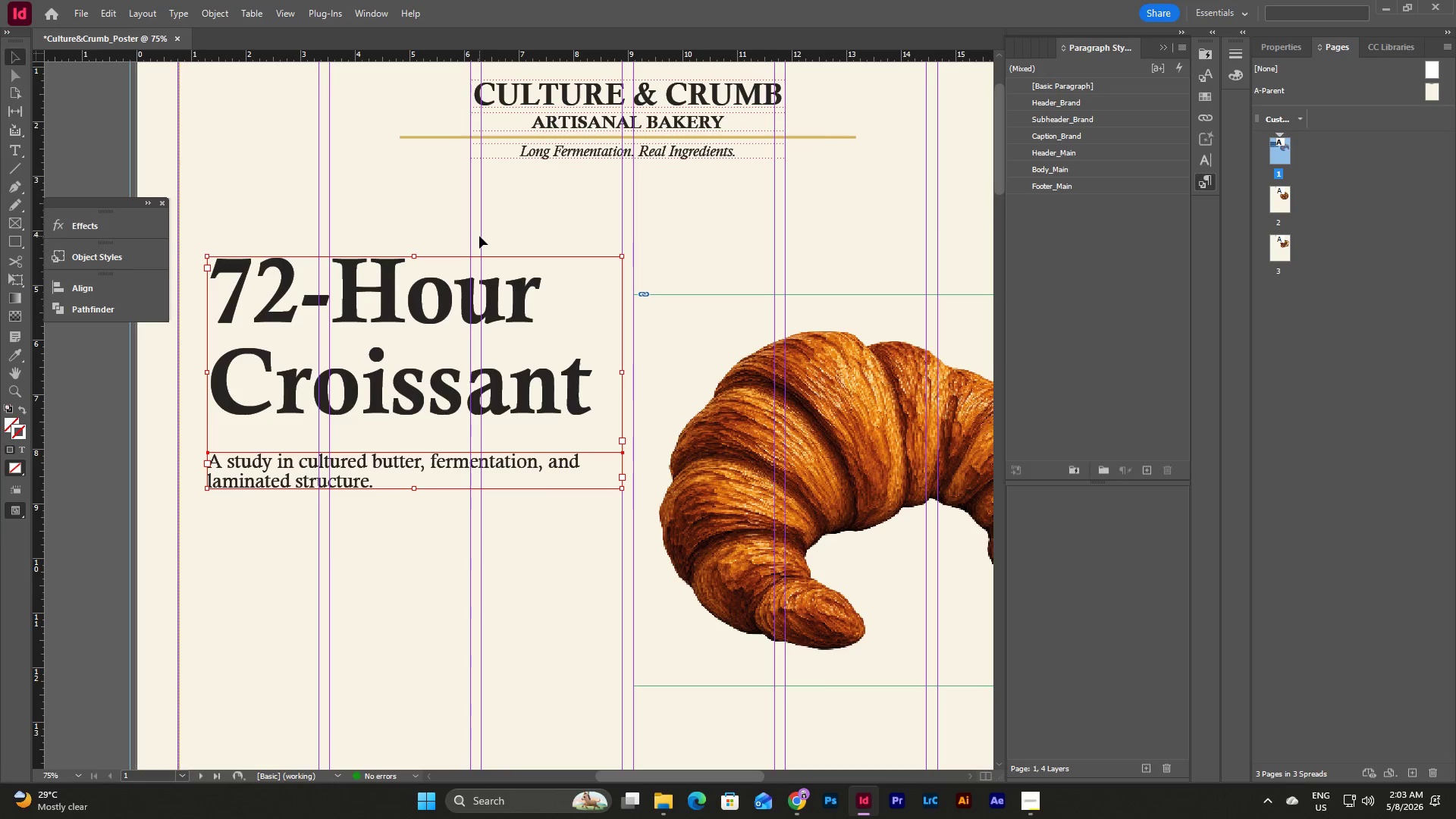 
left_click_drag(start_coordinate=[526, 312], to_coordinate=[526, 213])
 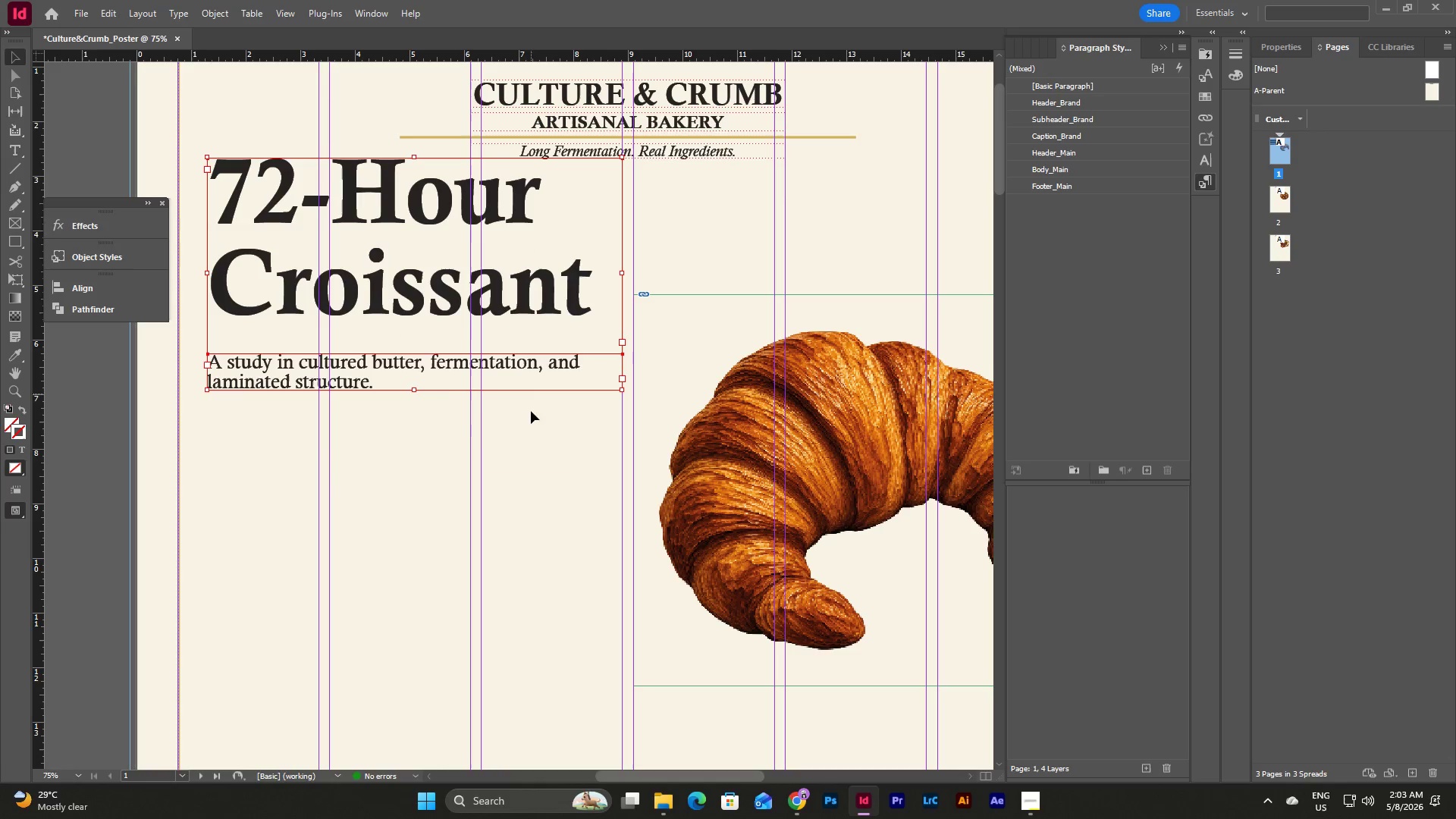 
left_click([529, 429])
 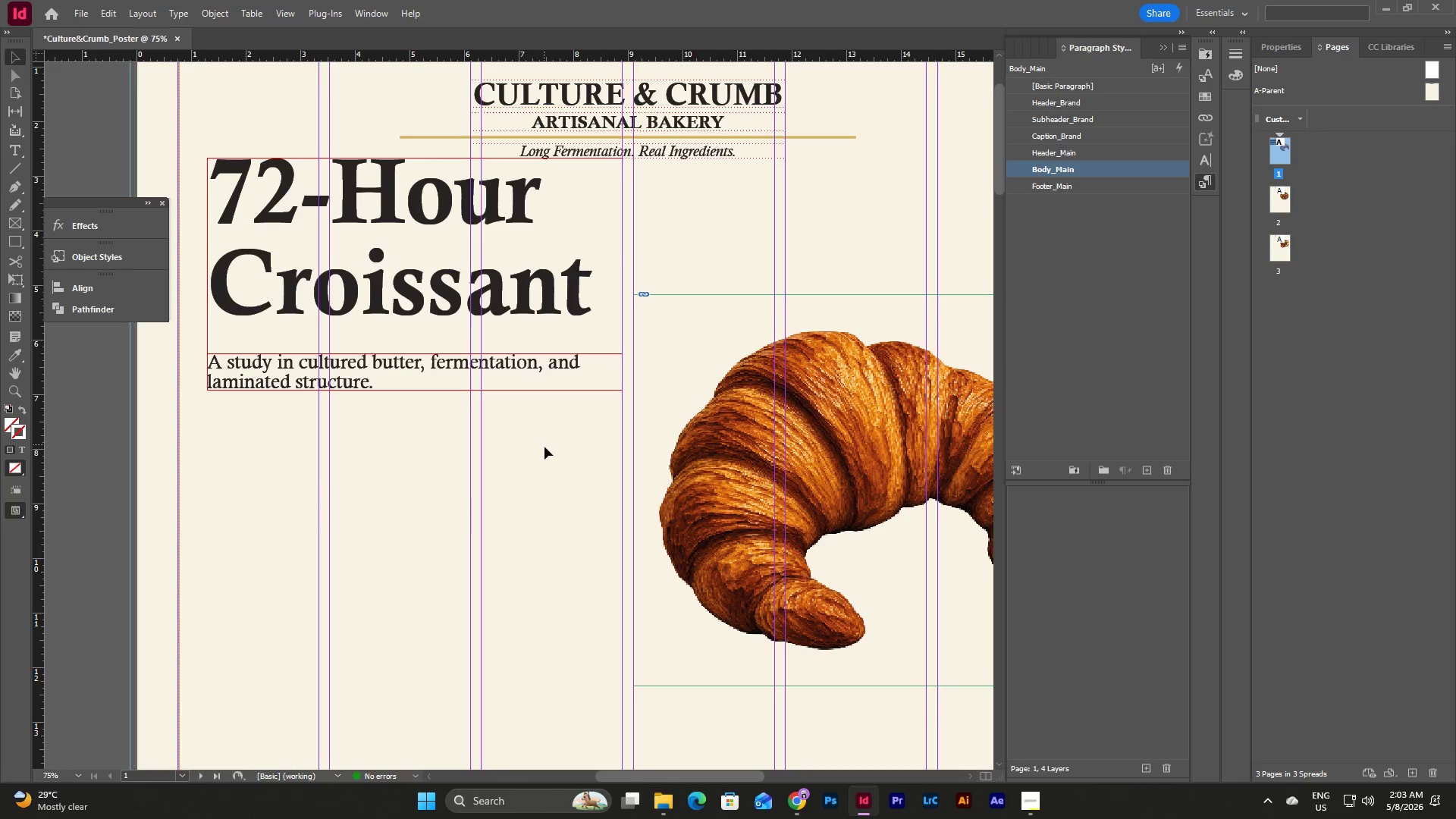 
left_click_drag(start_coordinate=[547, 450], to_coordinate=[494, 293])
 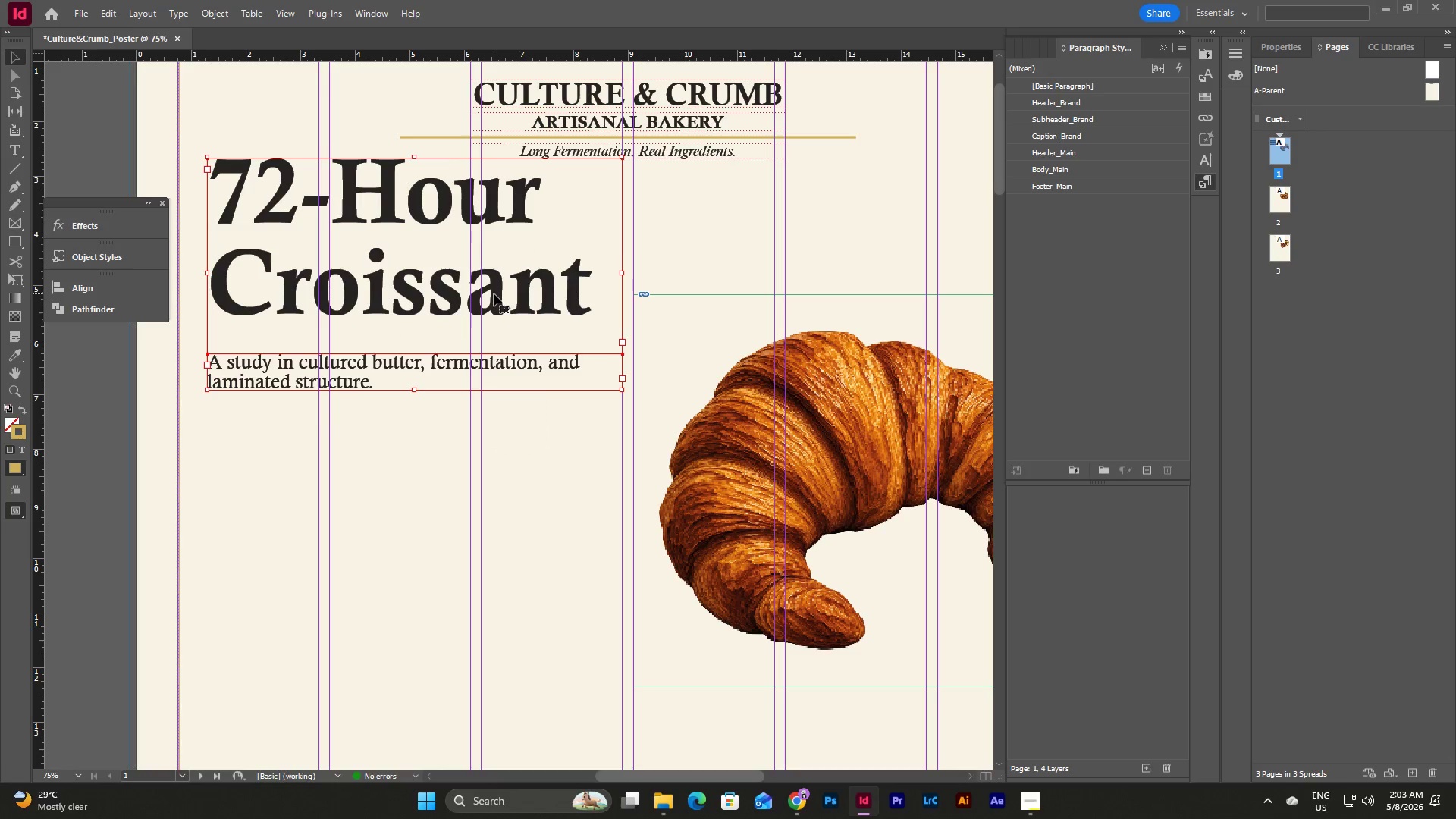 
key(Shift+ArrowDown)
 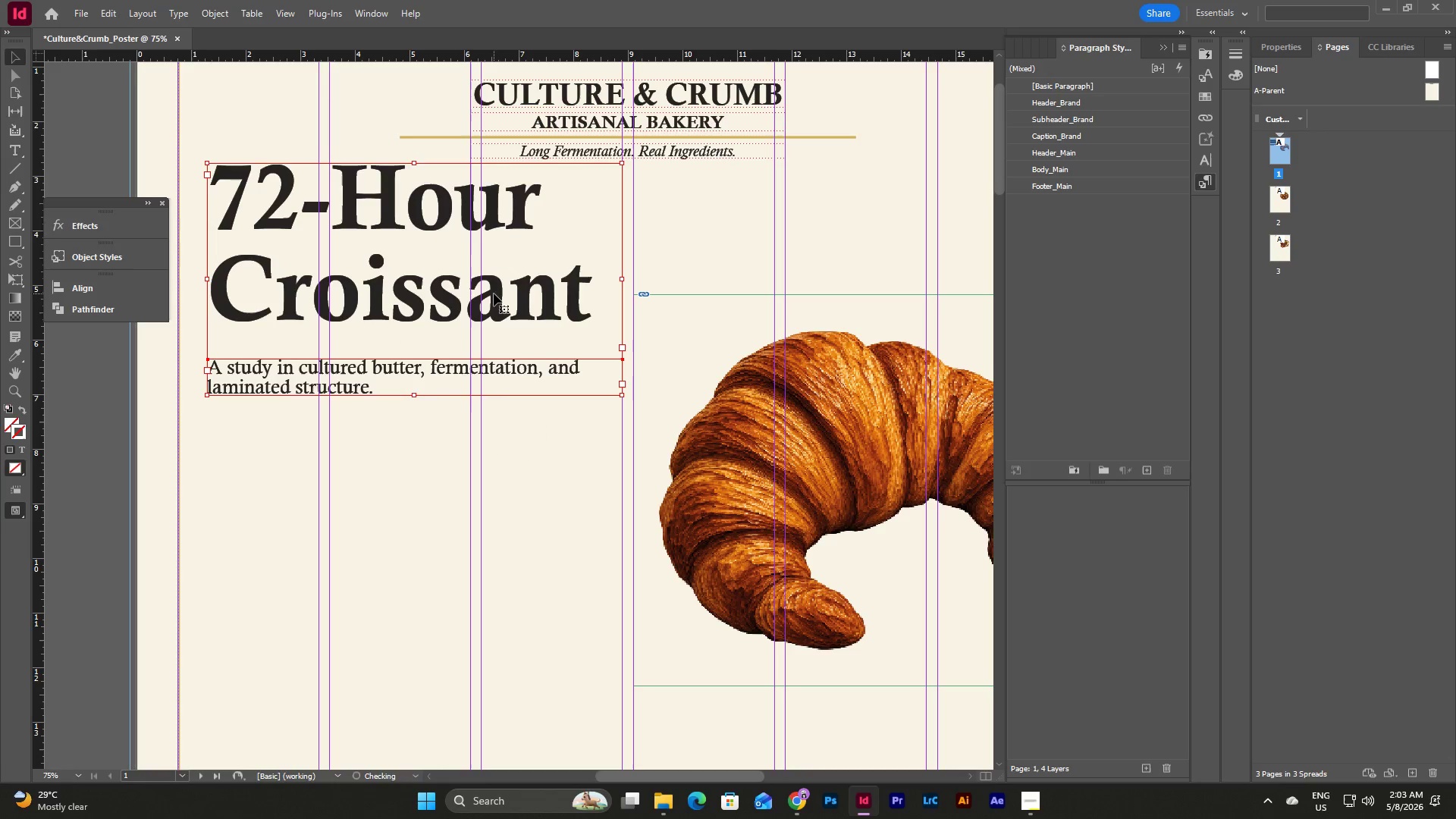 
key(Shift+ArrowDown)
 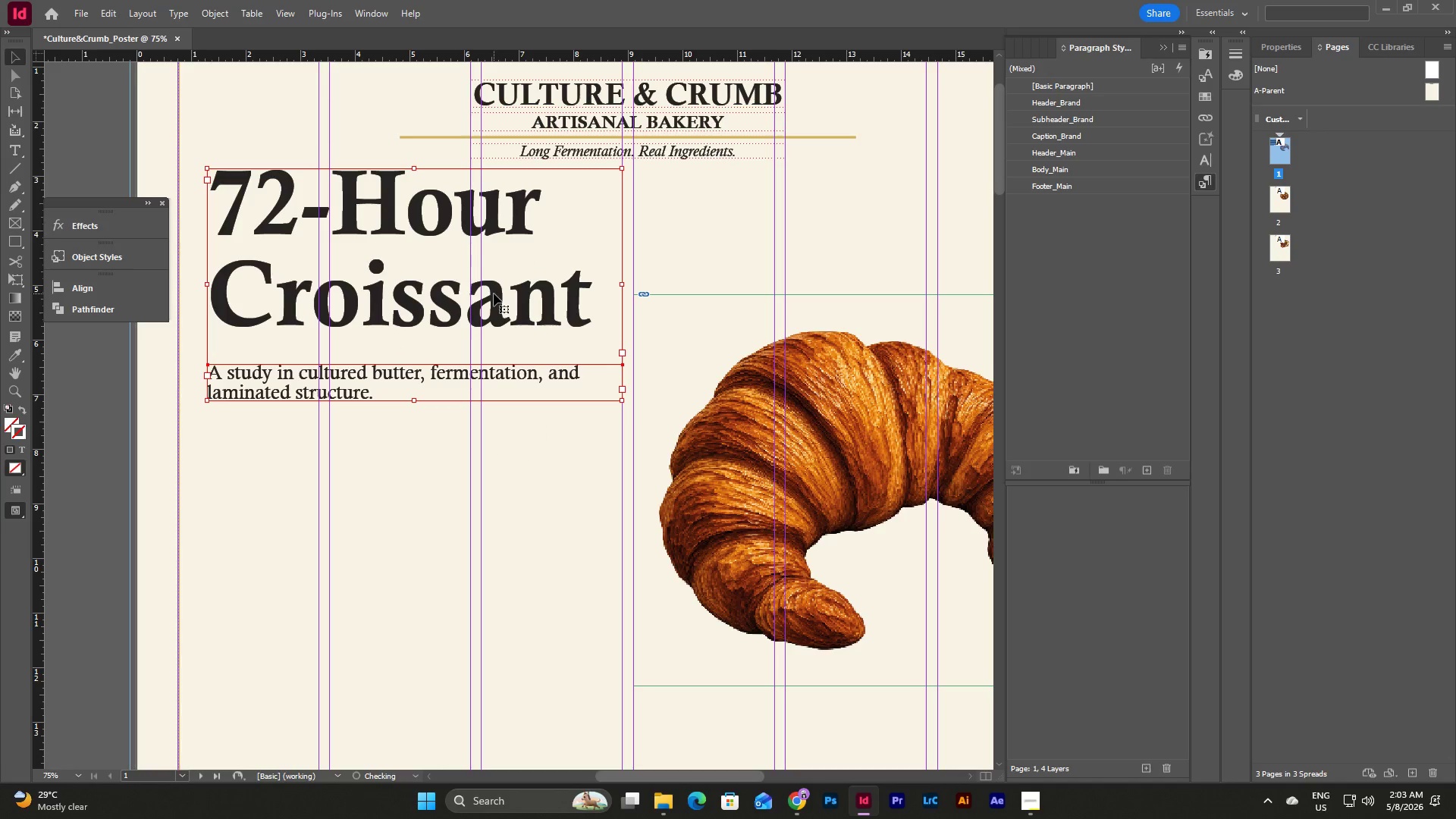 
key(Shift+ArrowDown)
 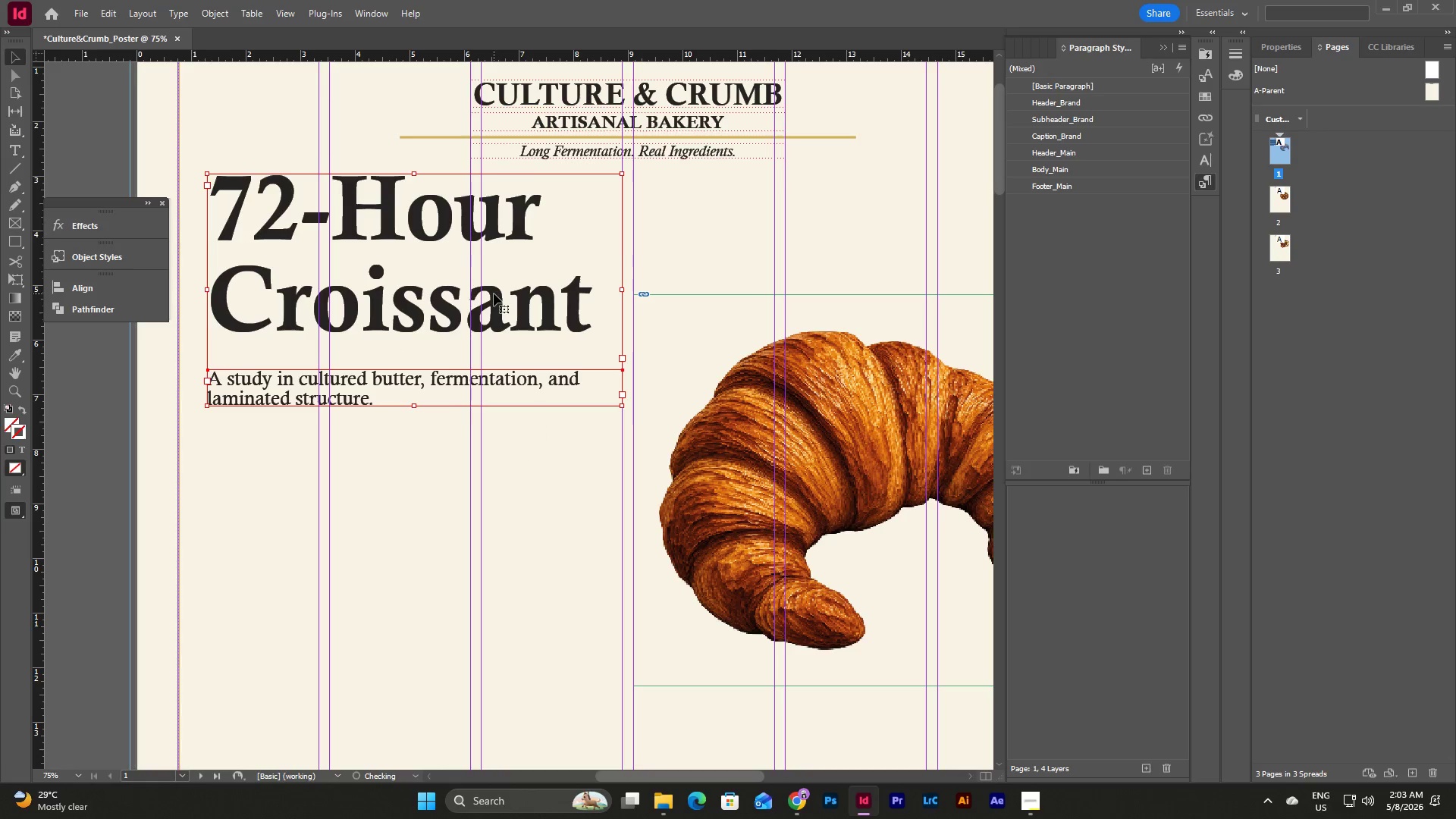 
key(Shift+ArrowDown)
 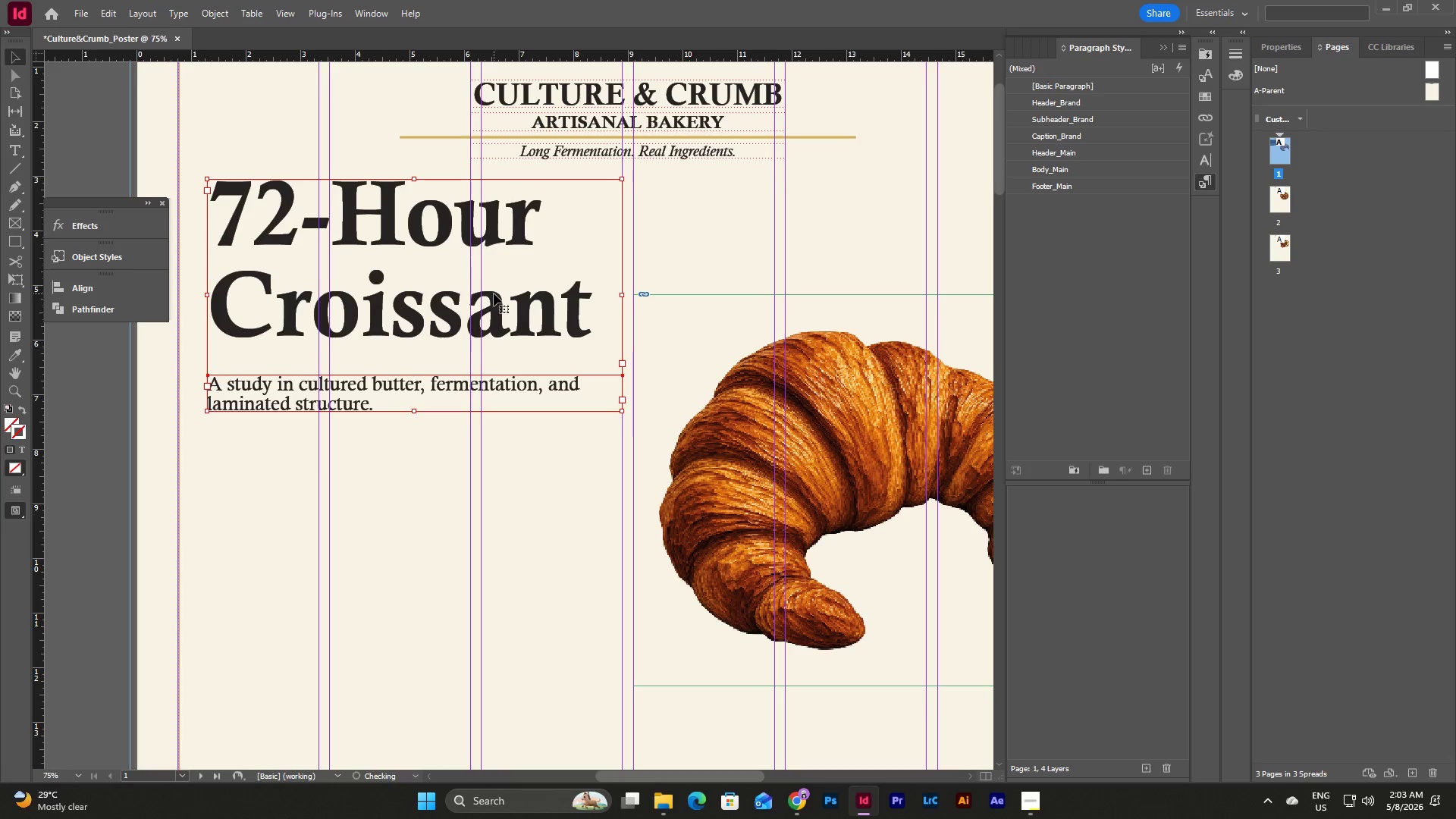 
key(Shift+ArrowDown)
 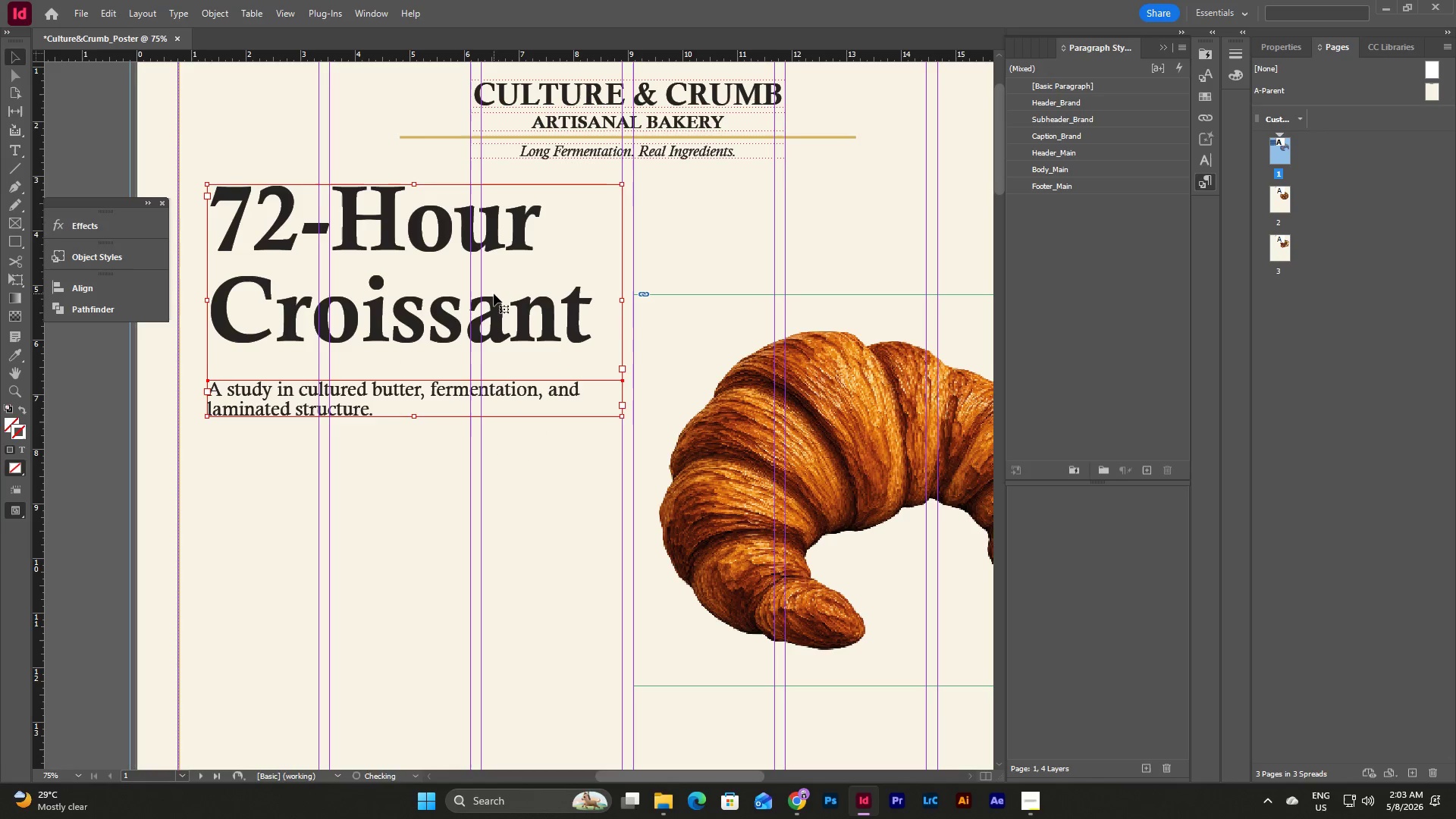 
key(Shift+ArrowDown)
 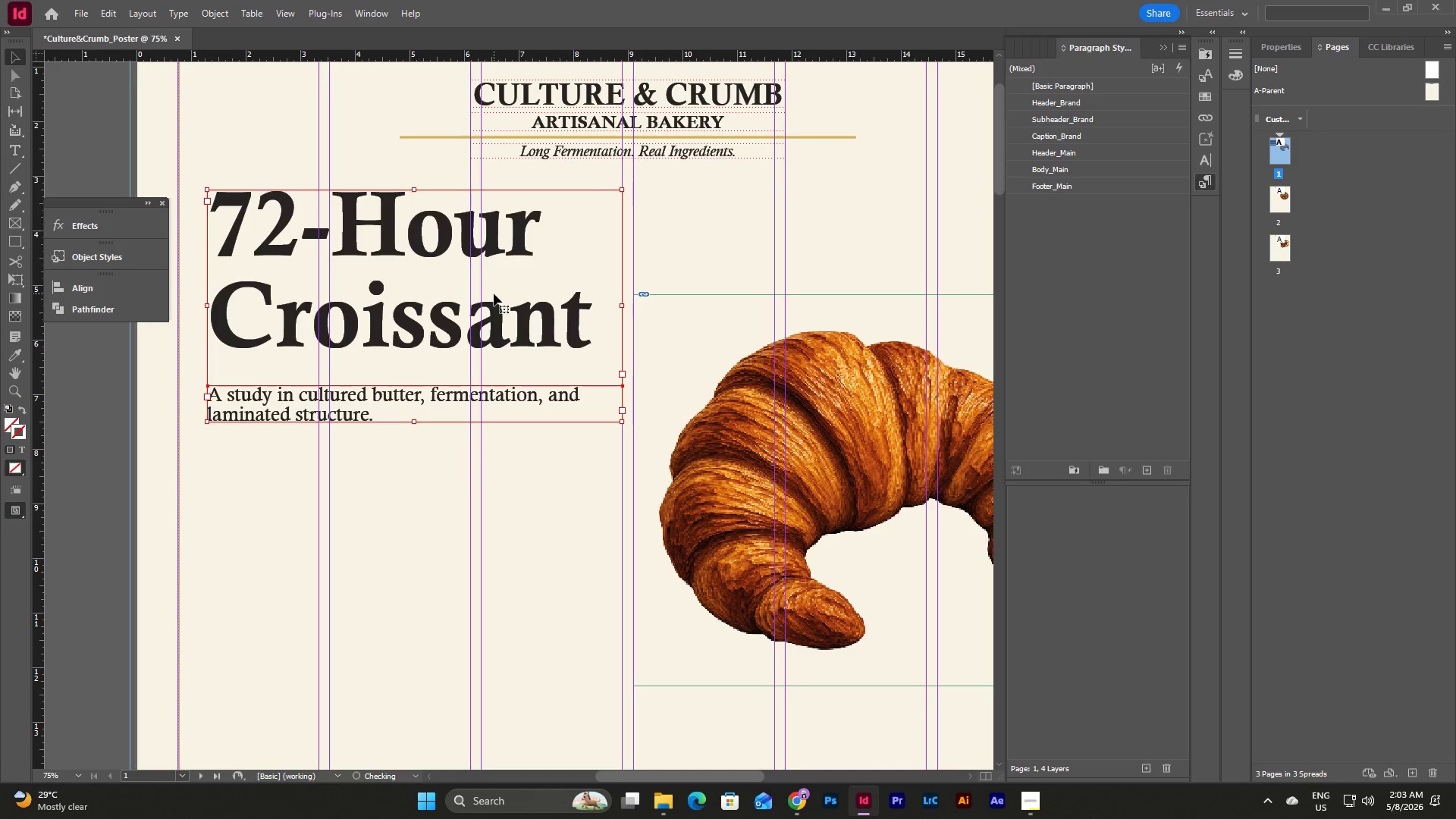 
key(Shift+ArrowDown)
 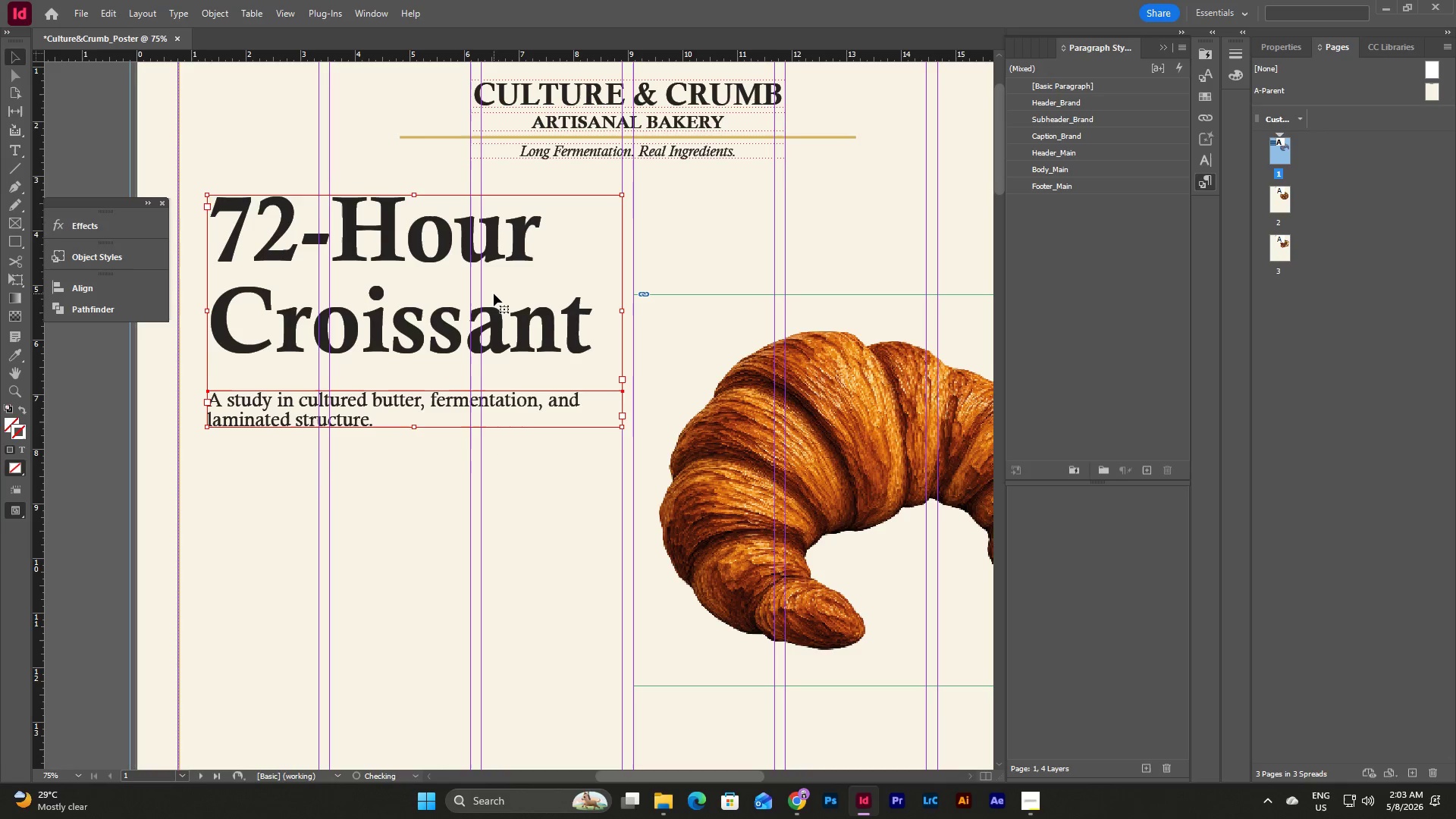 
key(Shift+ArrowDown)
 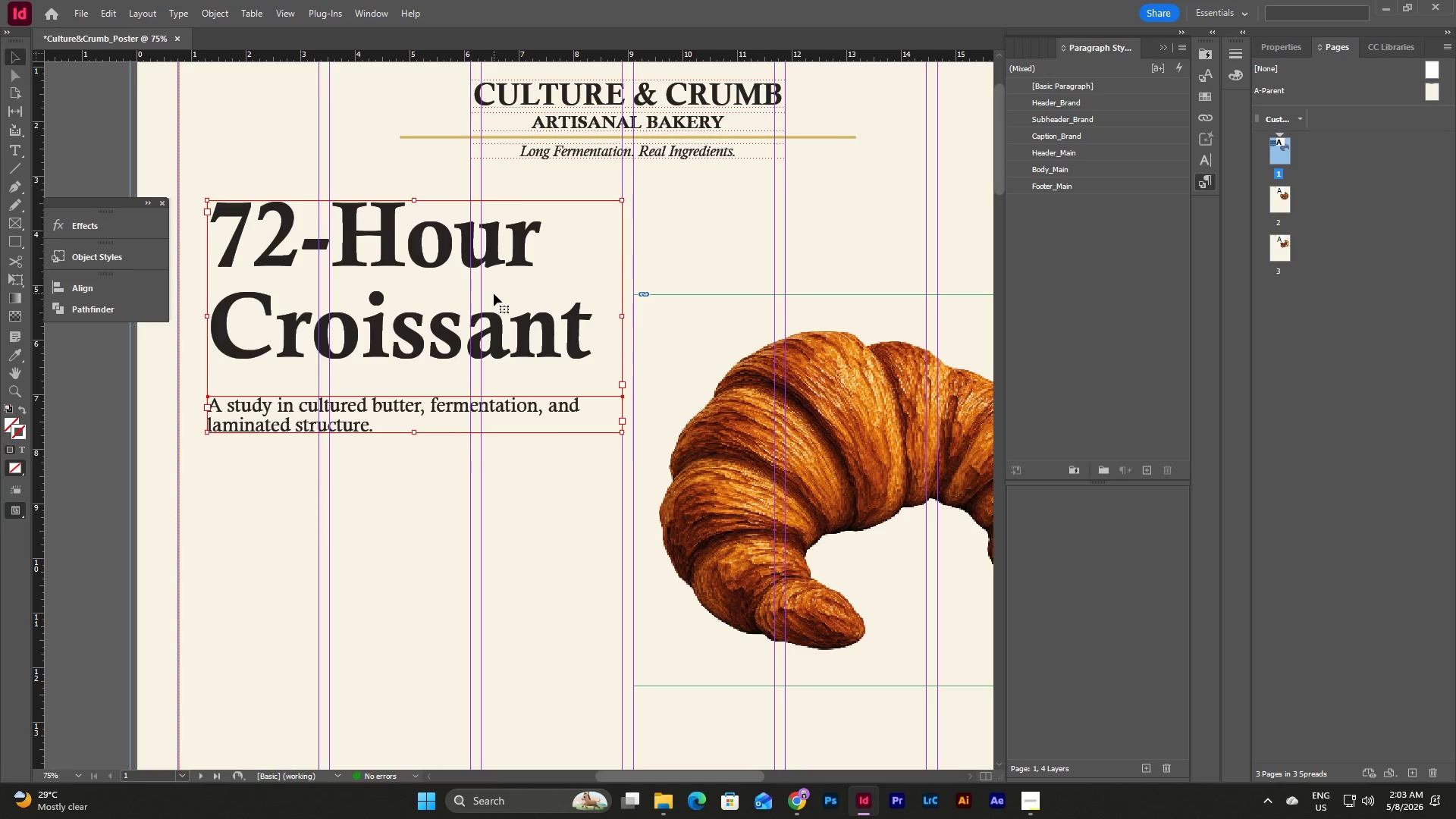 
key(Shift+ArrowDown)
 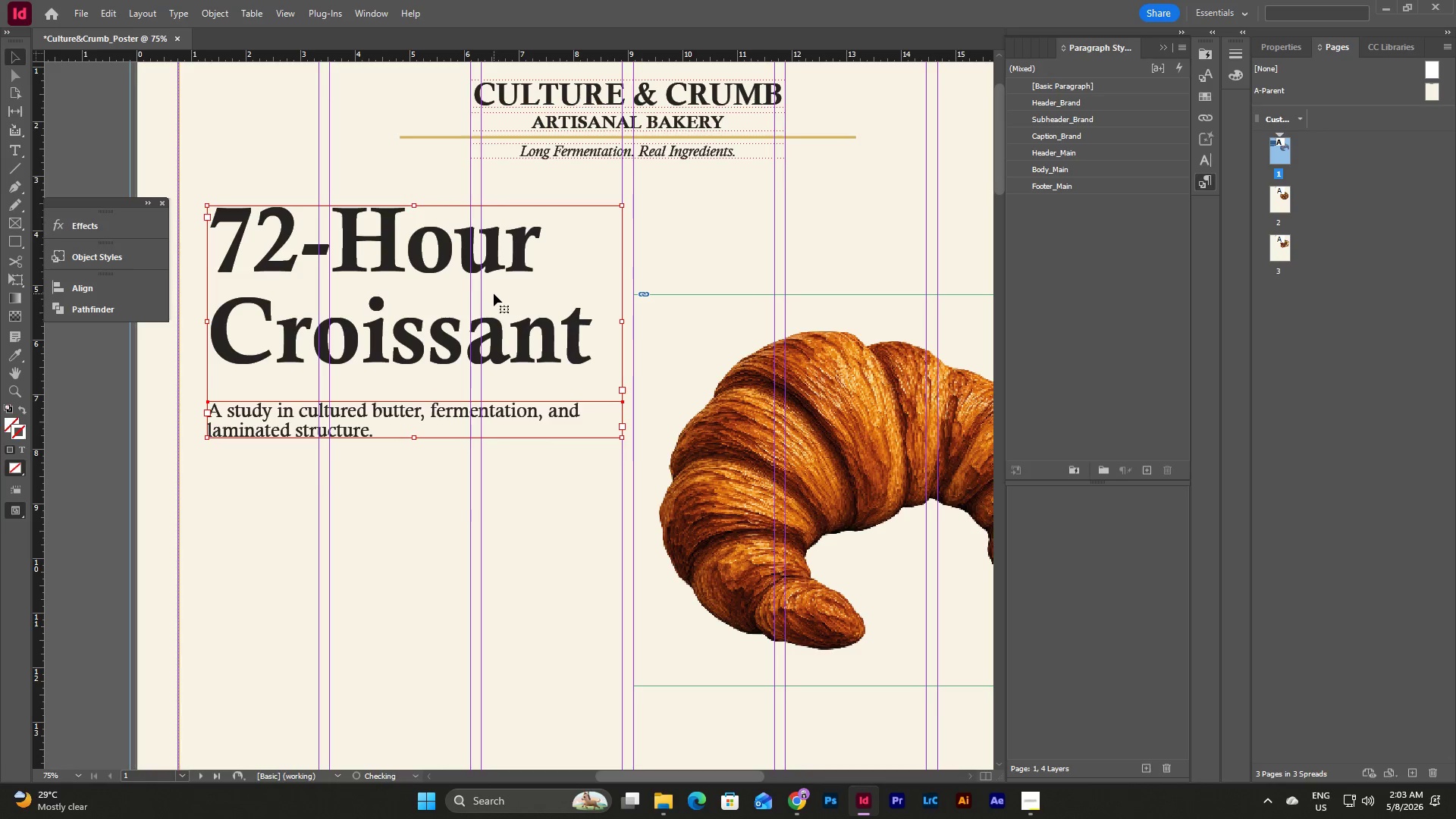 
key(Shift+ArrowDown)
 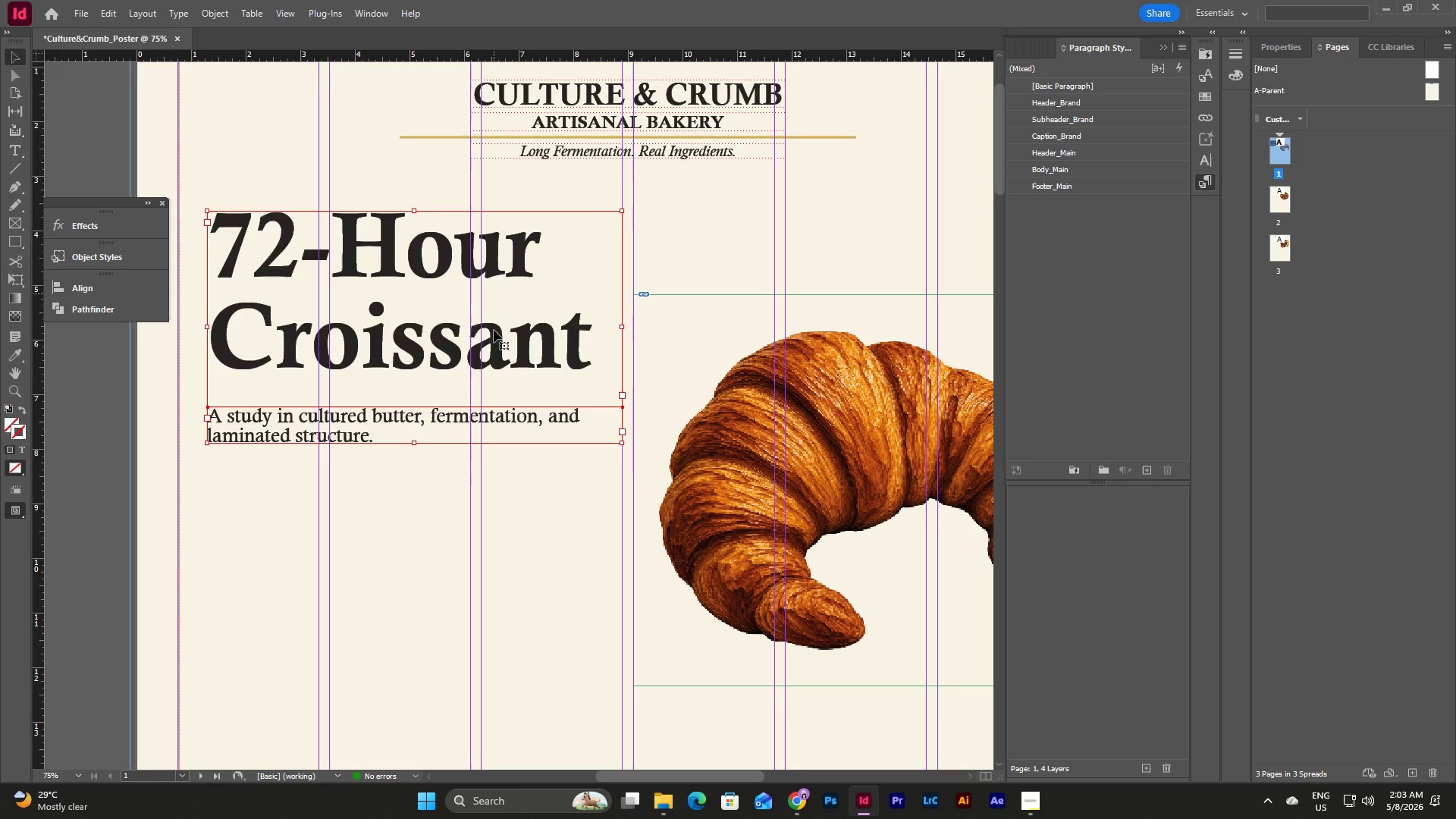 
left_click([506, 479])
 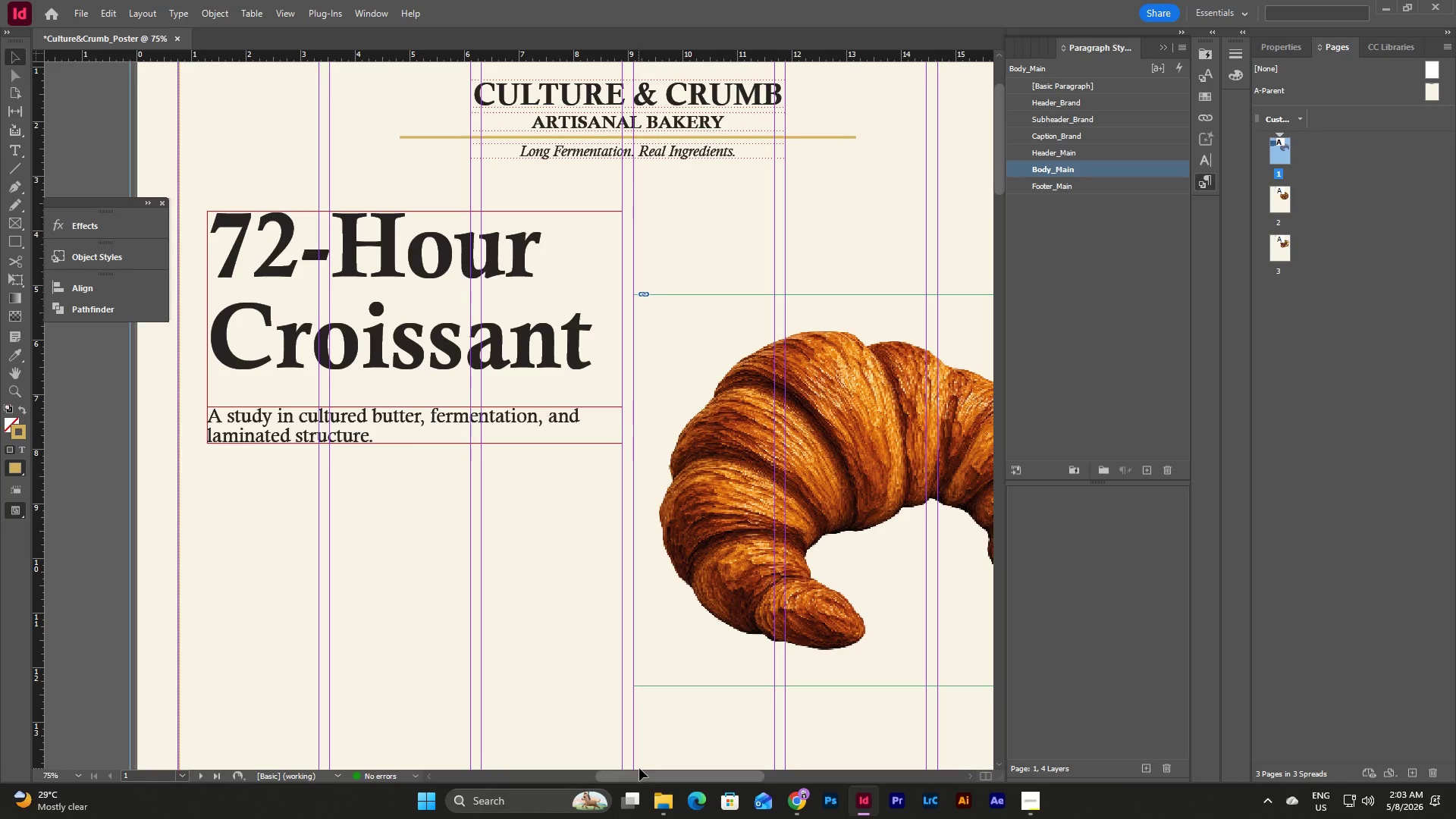 
left_click_drag(start_coordinate=[649, 777], to_coordinate=[685, 777])
 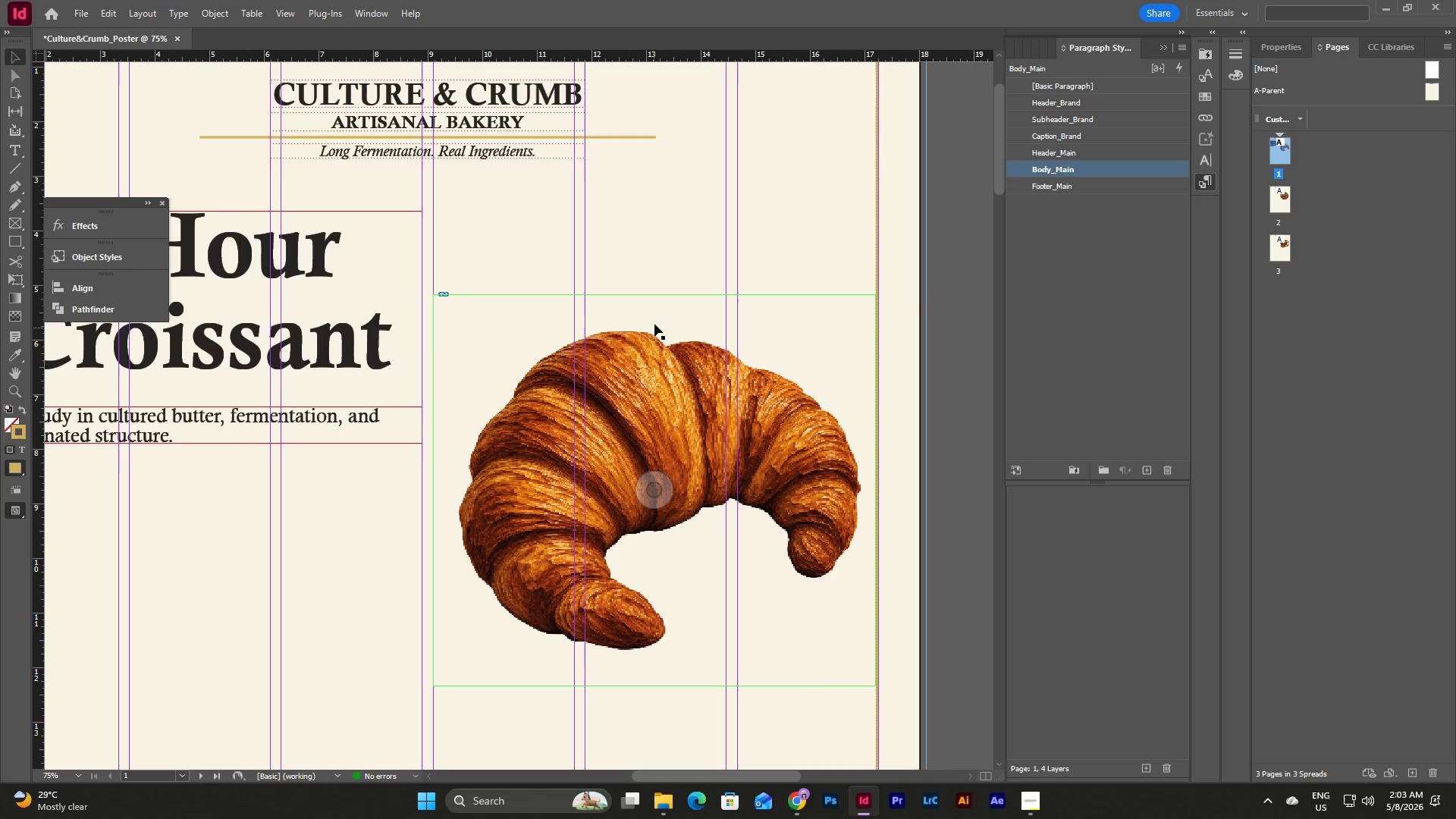 
left_click_drag(start_coordinate=[662, 303], to_coordinate=[651, 452])
 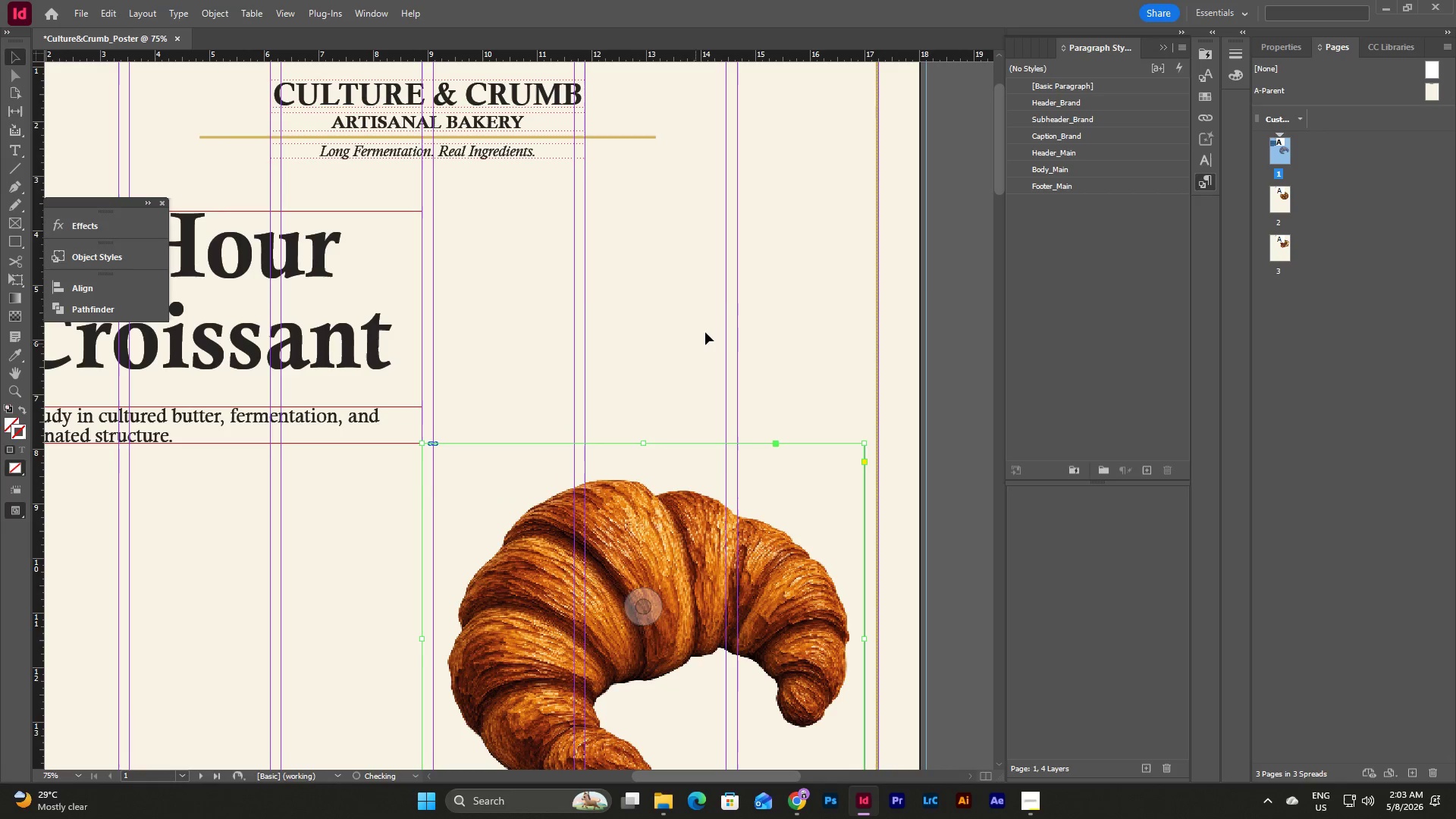 
left_click([706, 331])
 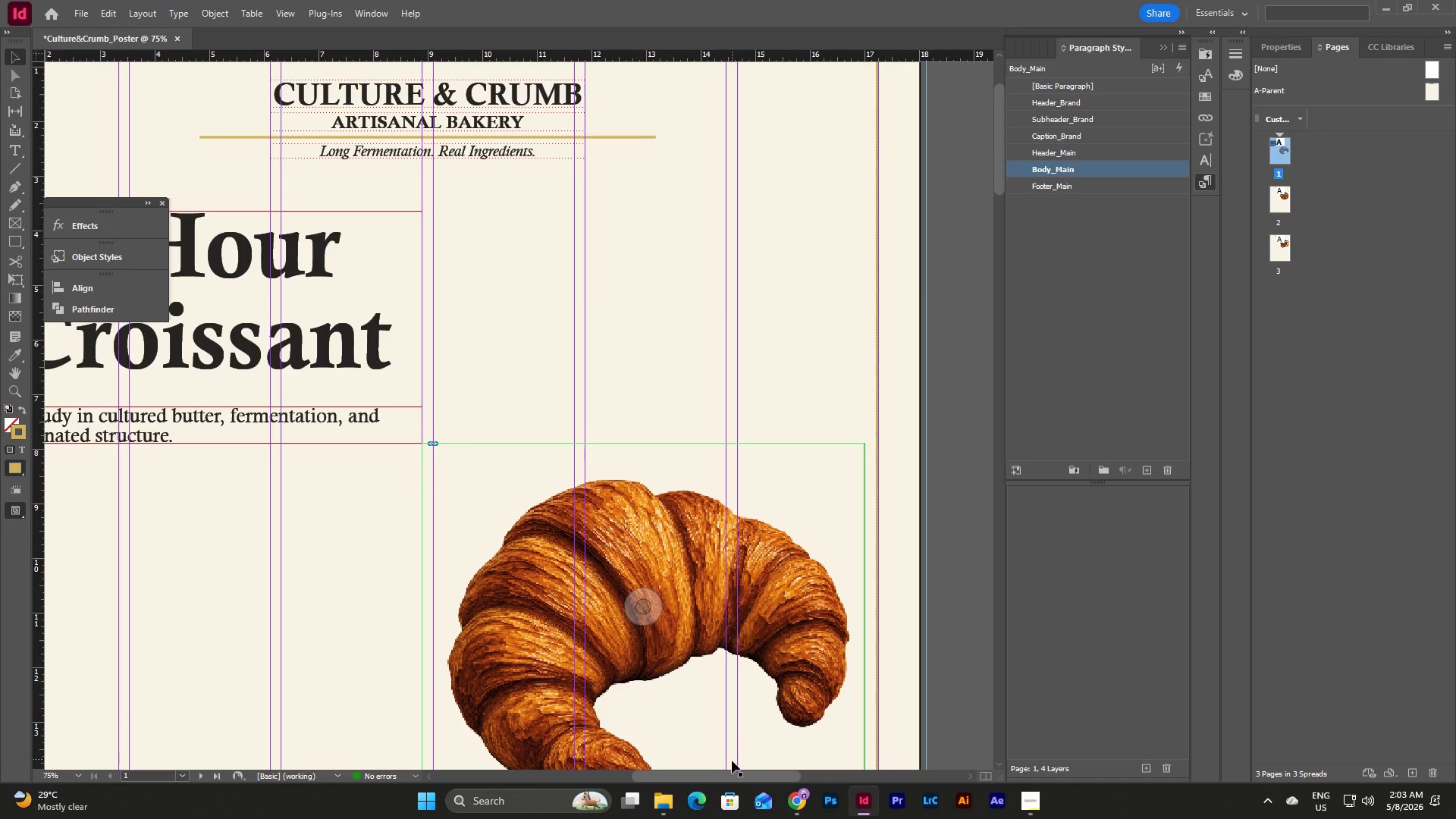 
left_click_drag(start_coordinate=[732, 778], to_coordinate=[694, 777])
 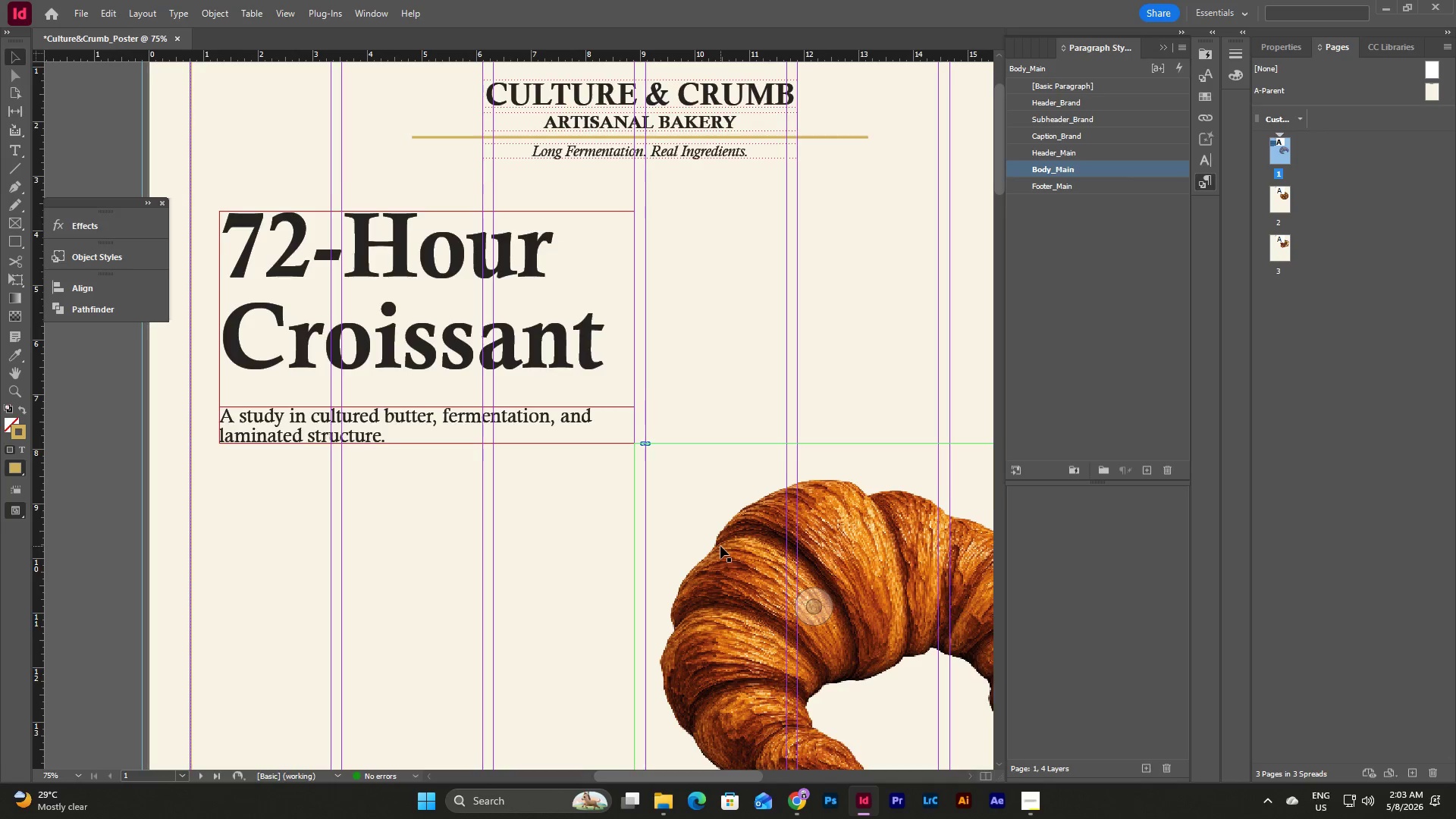 
scroll: coordinate [720, 546], scroll_direction: down, amount: 1.0
 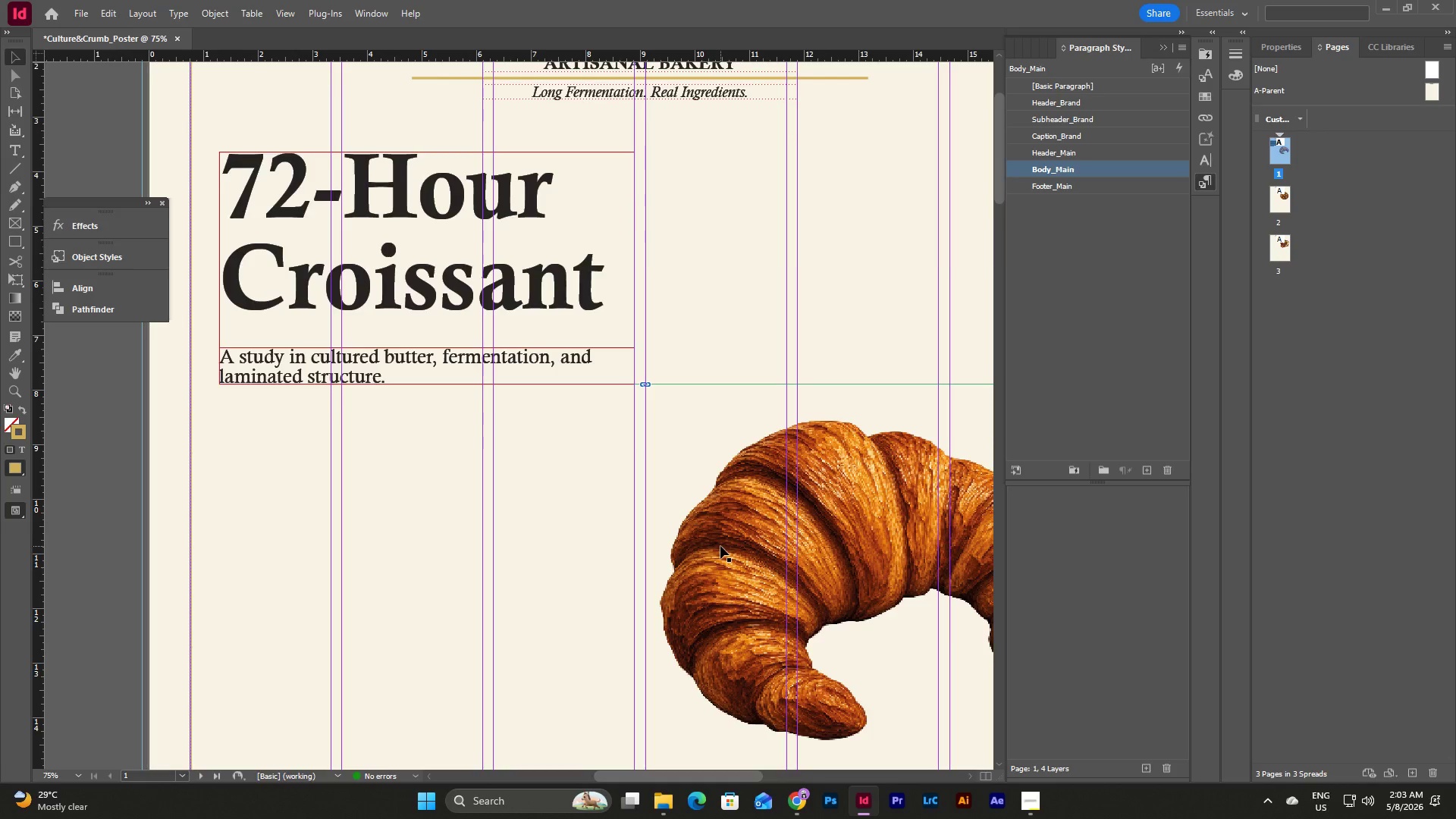 
scroll: coordinate [720, 546], scroll_direction: none, amount: 0.0
 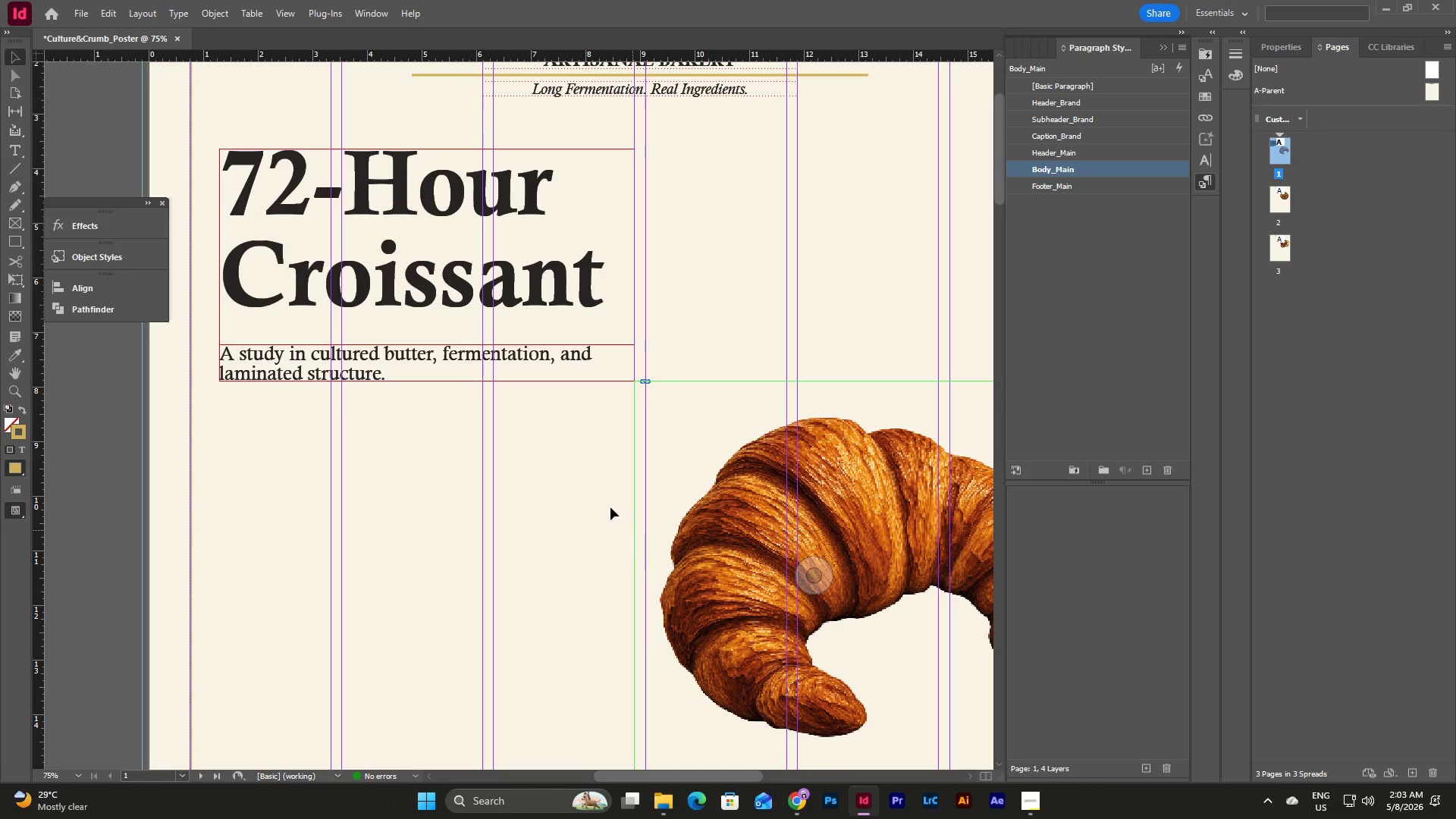 
left_click([598, 497])
 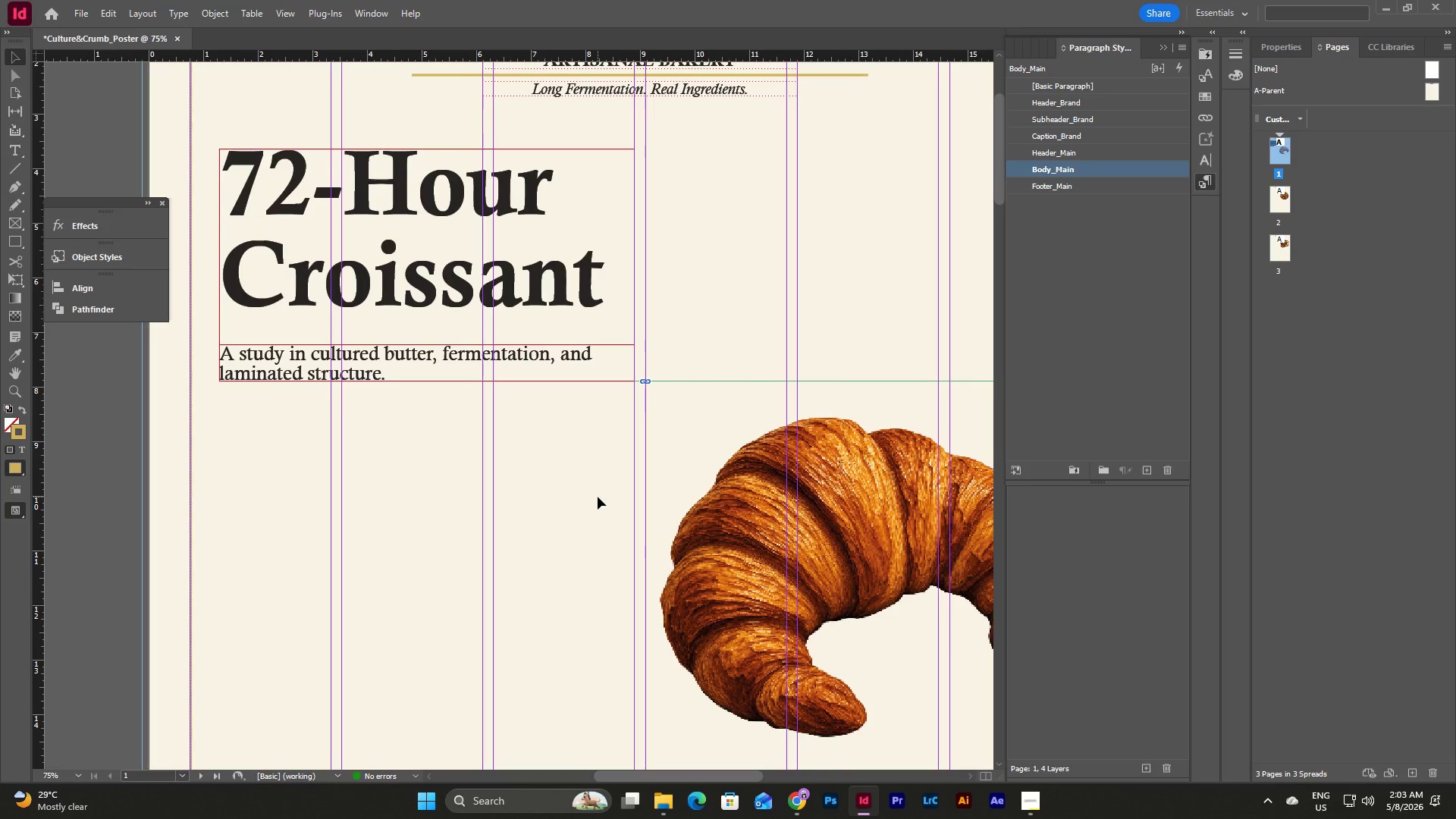 
wait(6.94)
 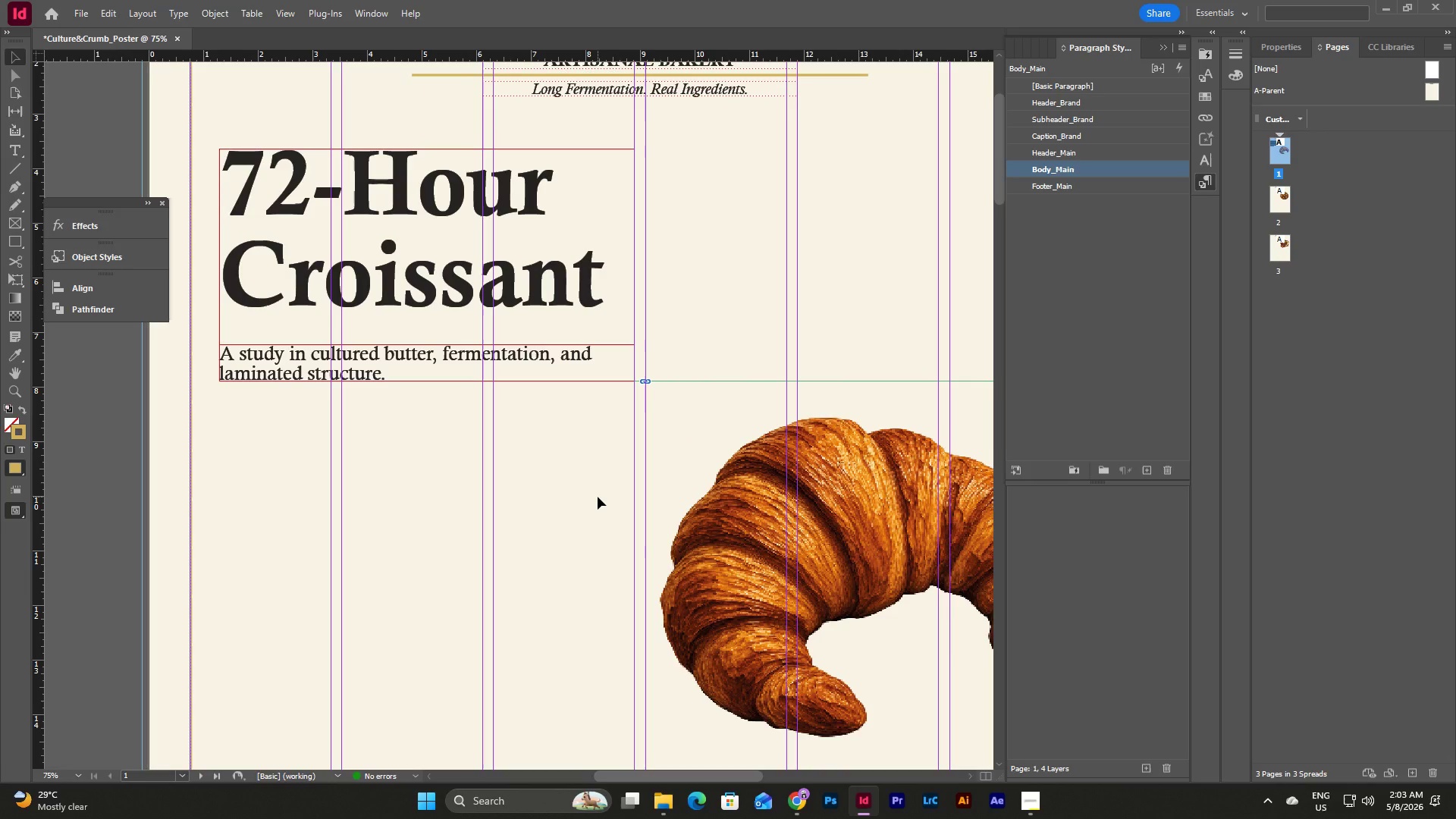 
left_click([1101, 158])
 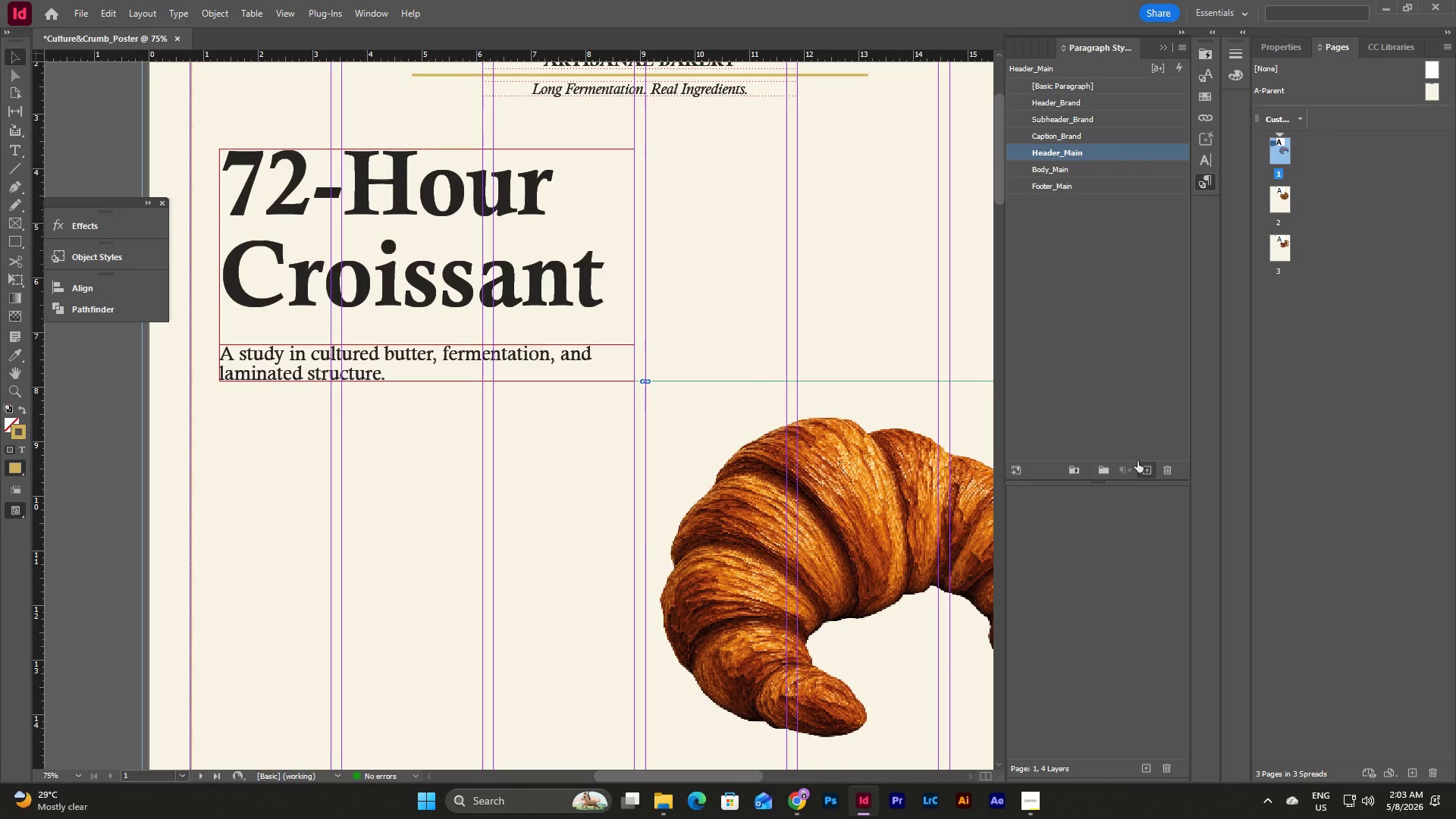 
left_click([1153, 468])
 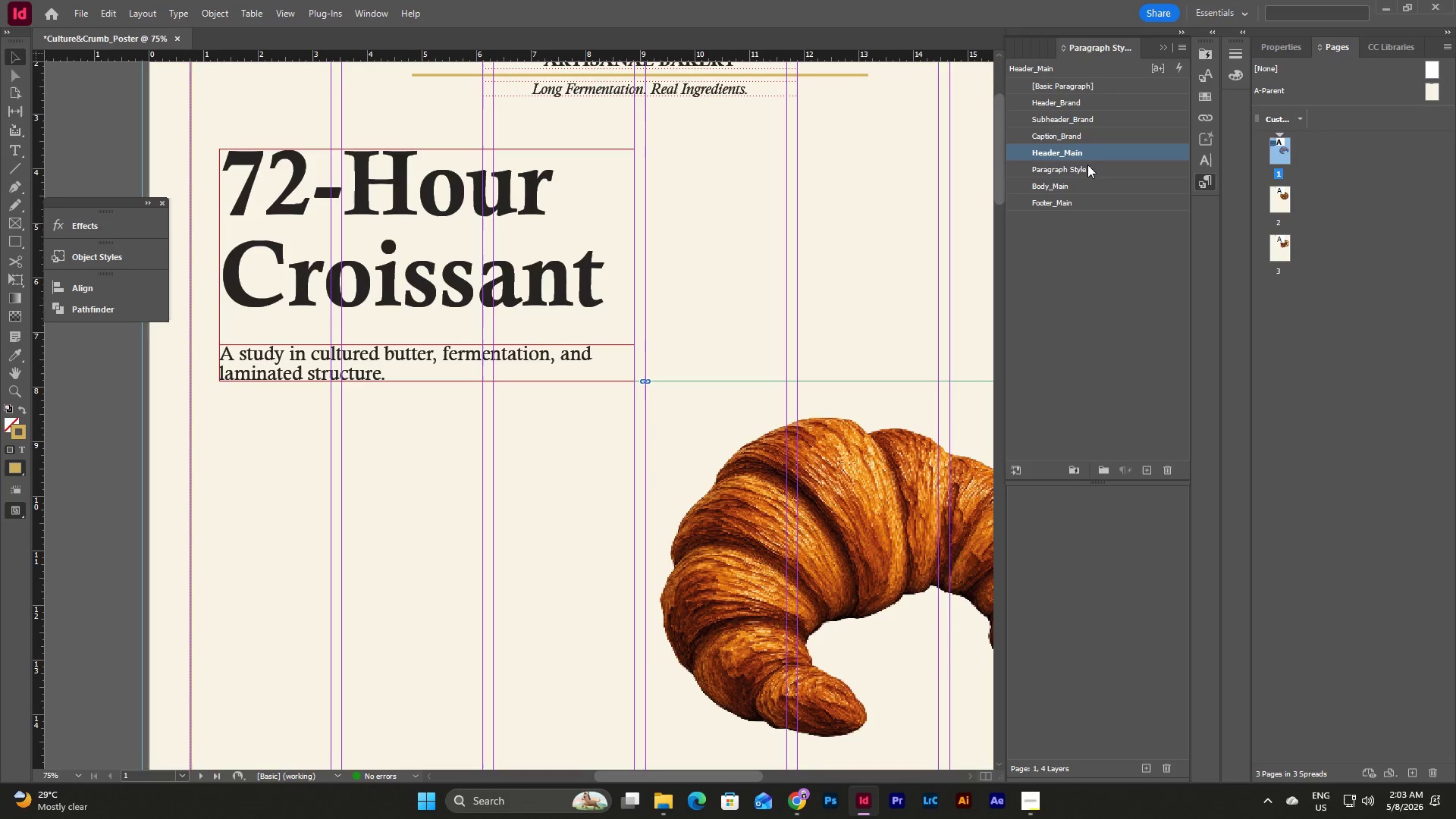 
double_click([1087, 169])
 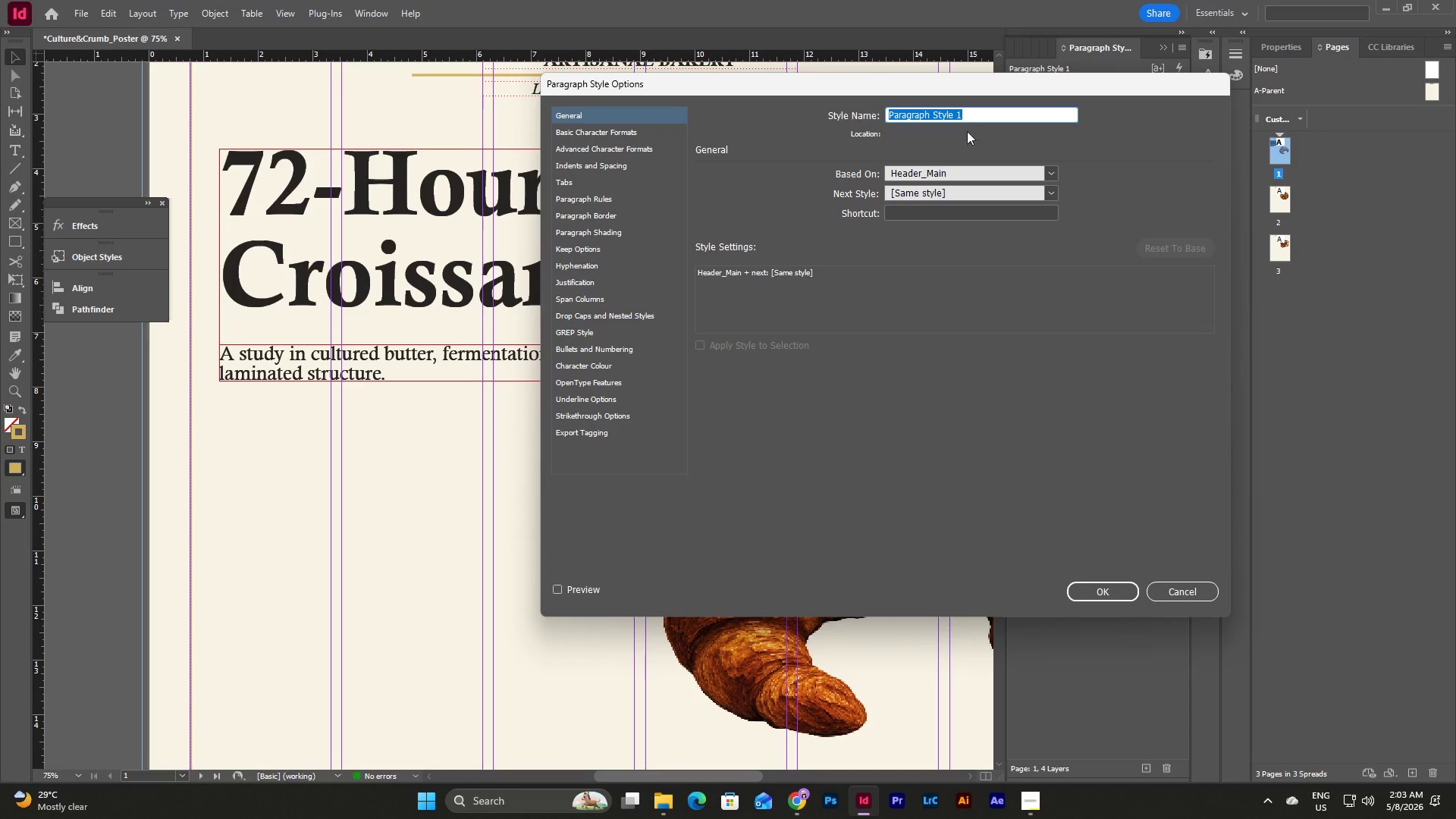 
left_click([974, 118])
 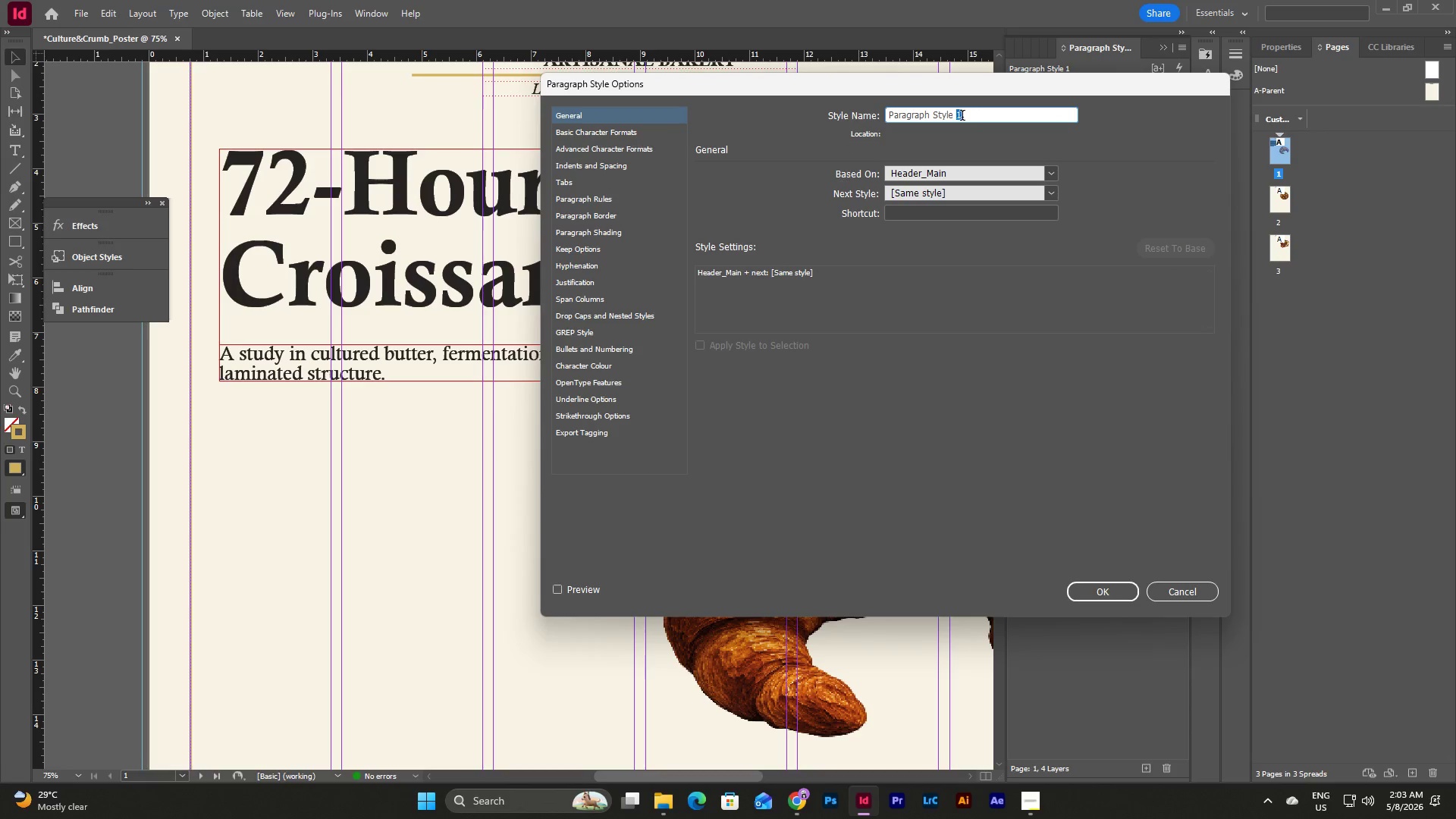 
left_click_drag(start_coordinate=[974, 118], to_coordinate=[824, 111])
 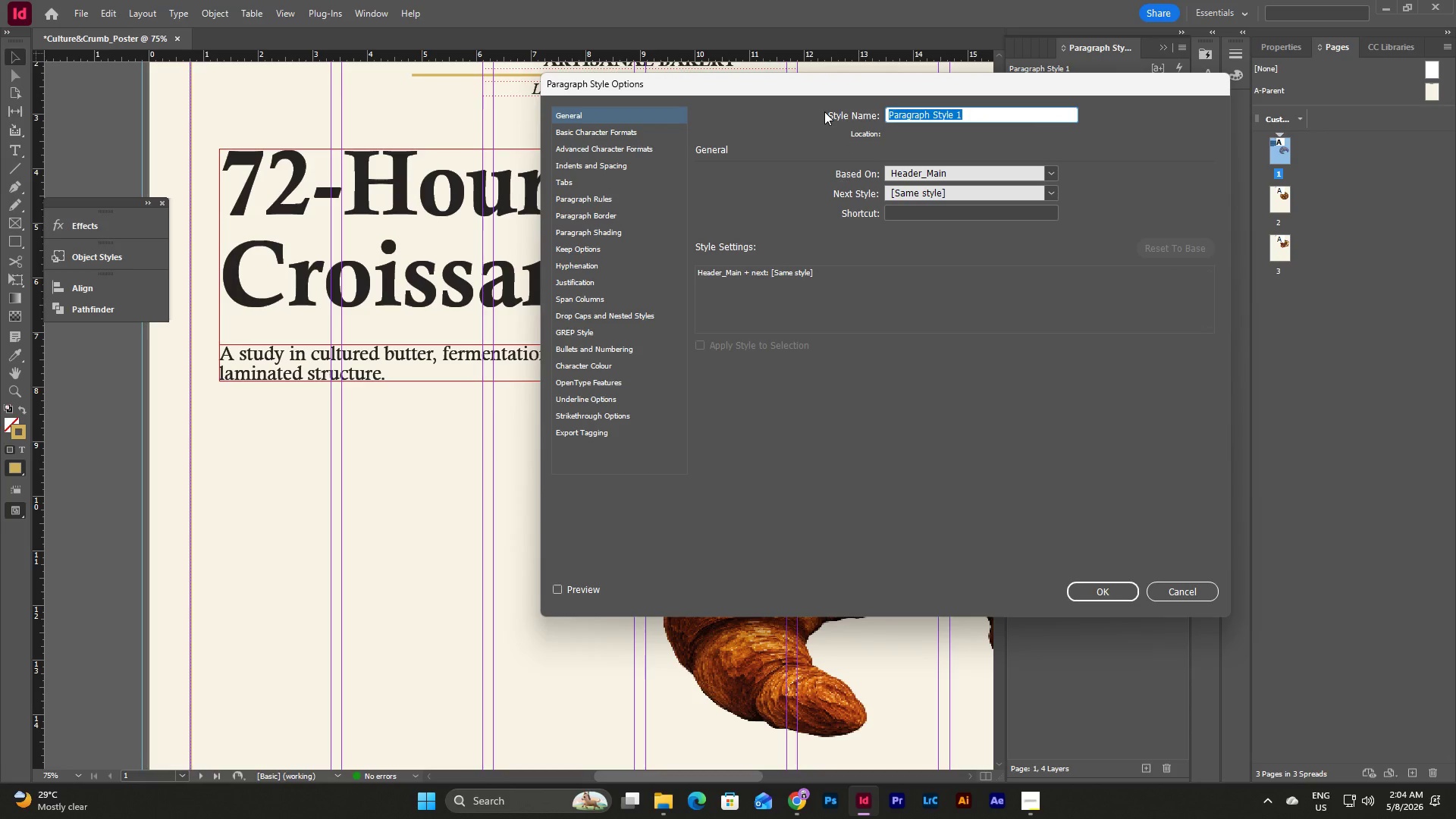 
type(Subheader_Main)
 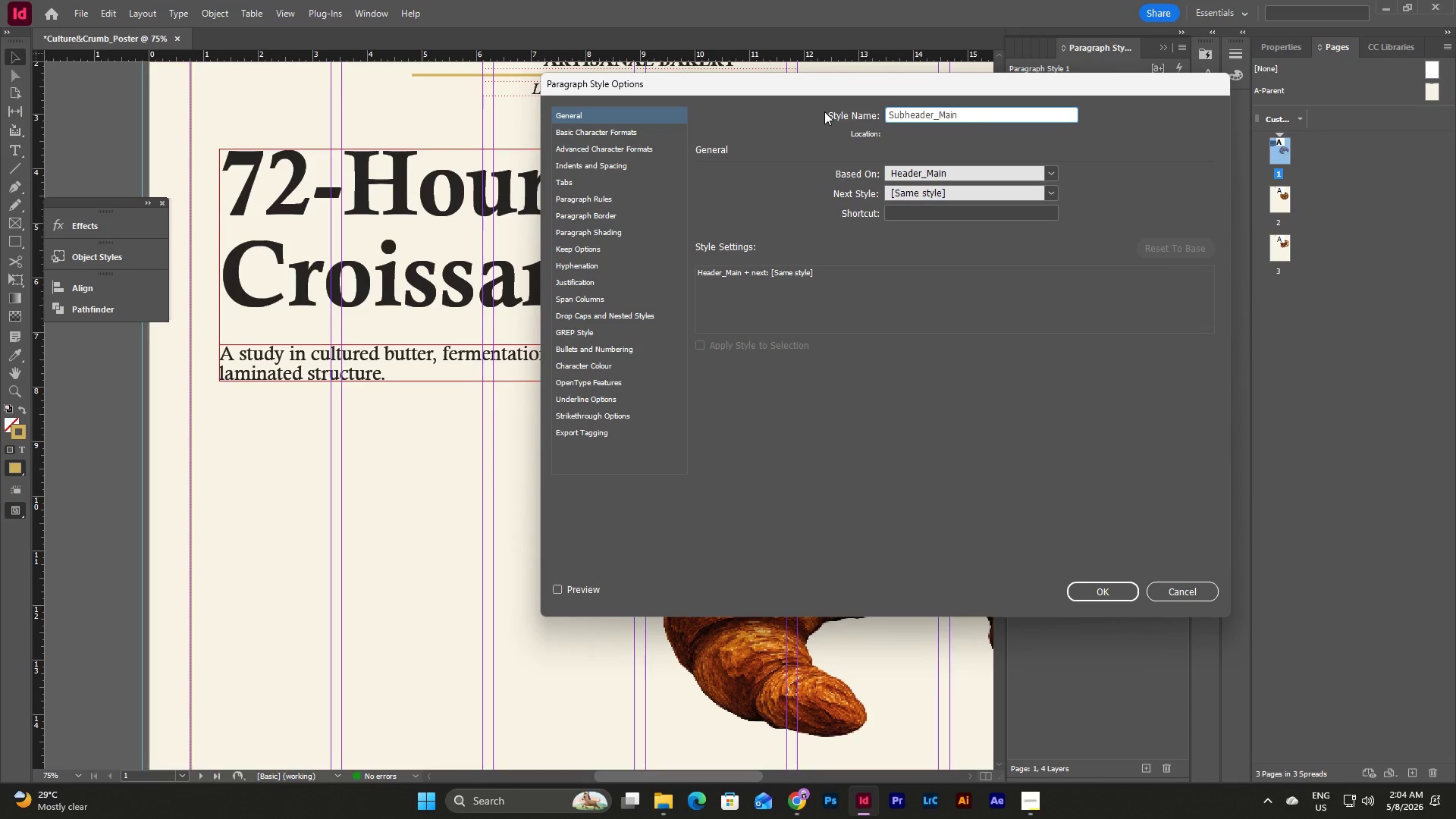 
left_click([624, 136])
 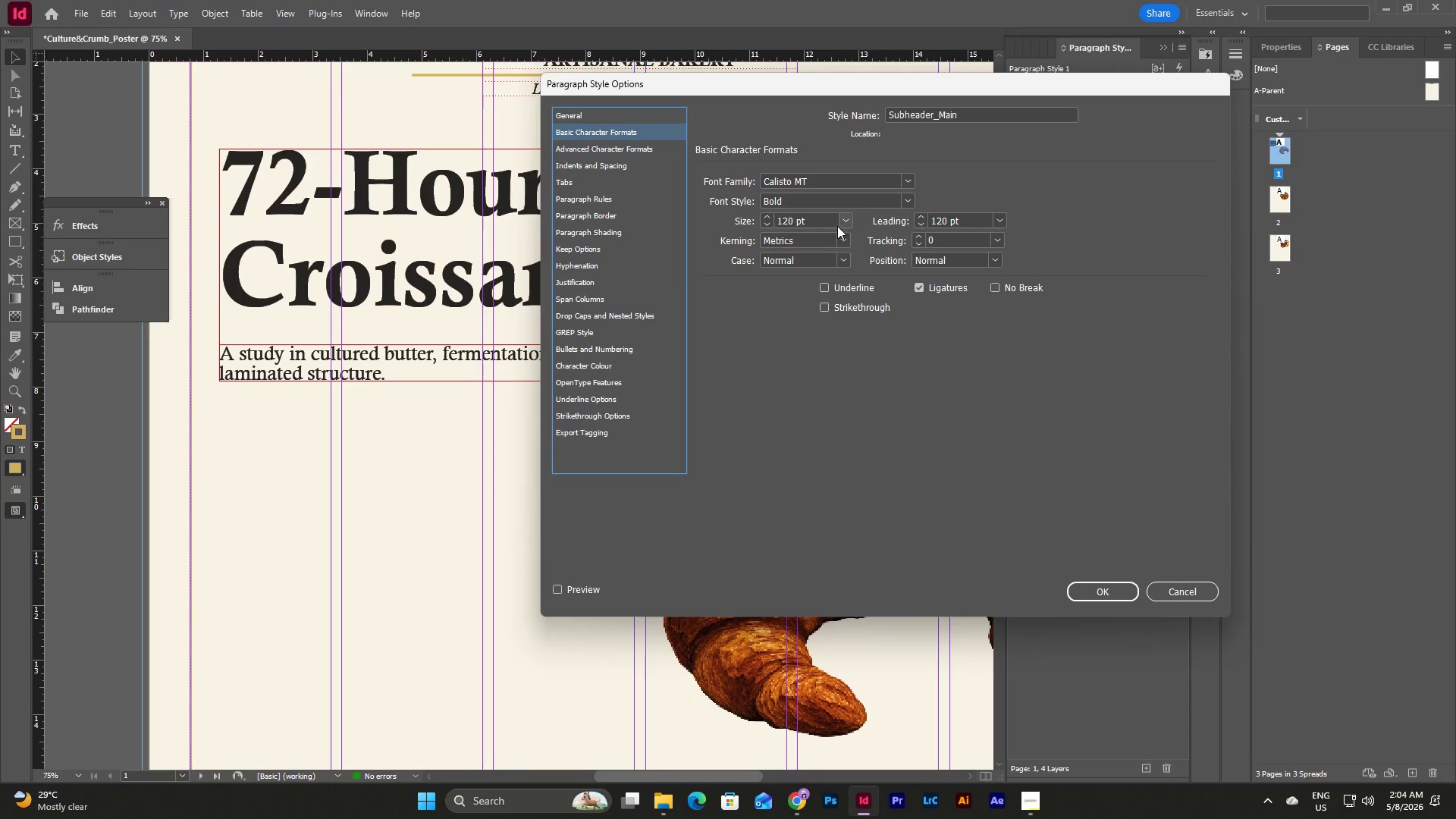 
left_click([842, 221])
 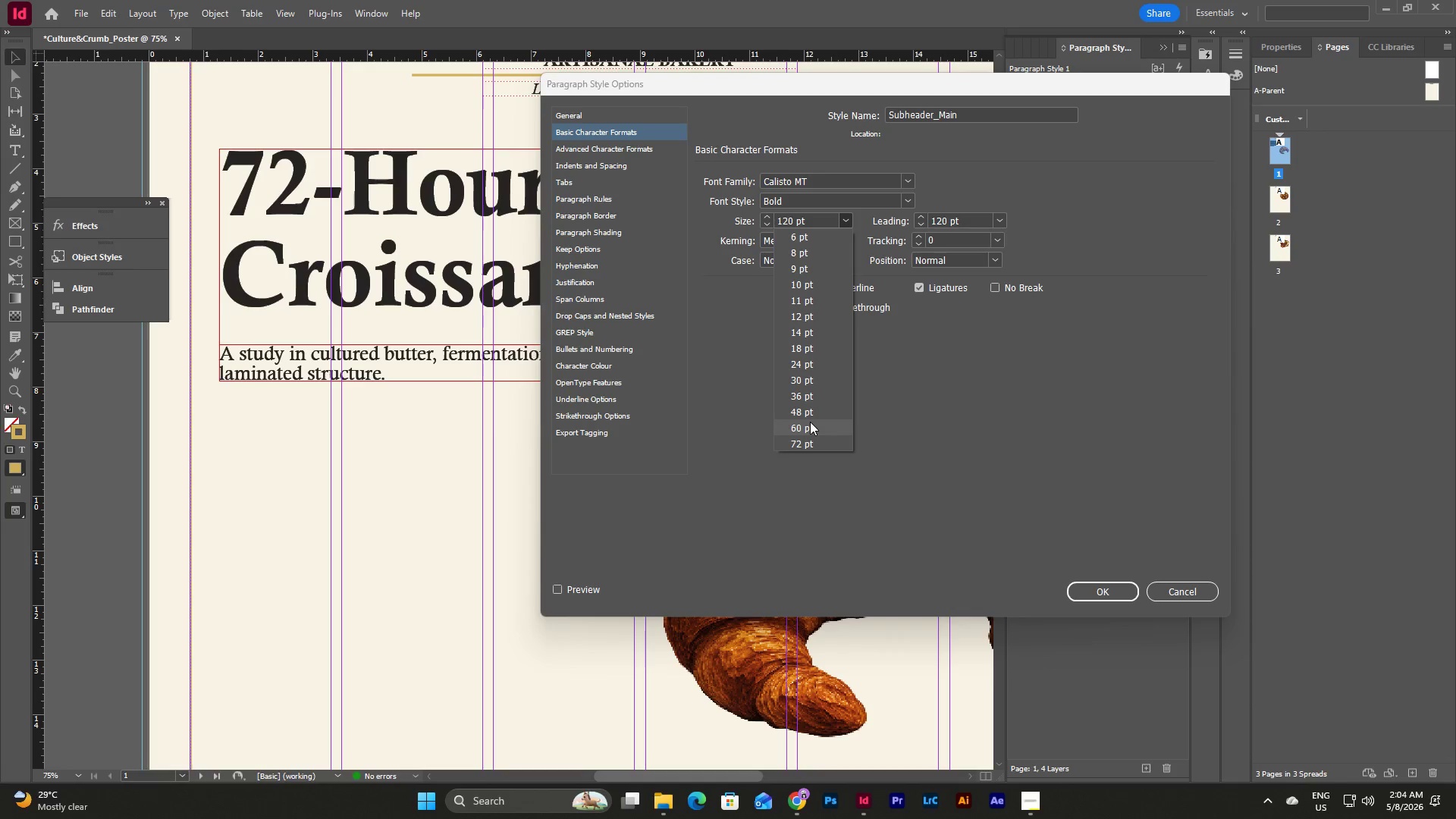 
left_click([810, 422])
 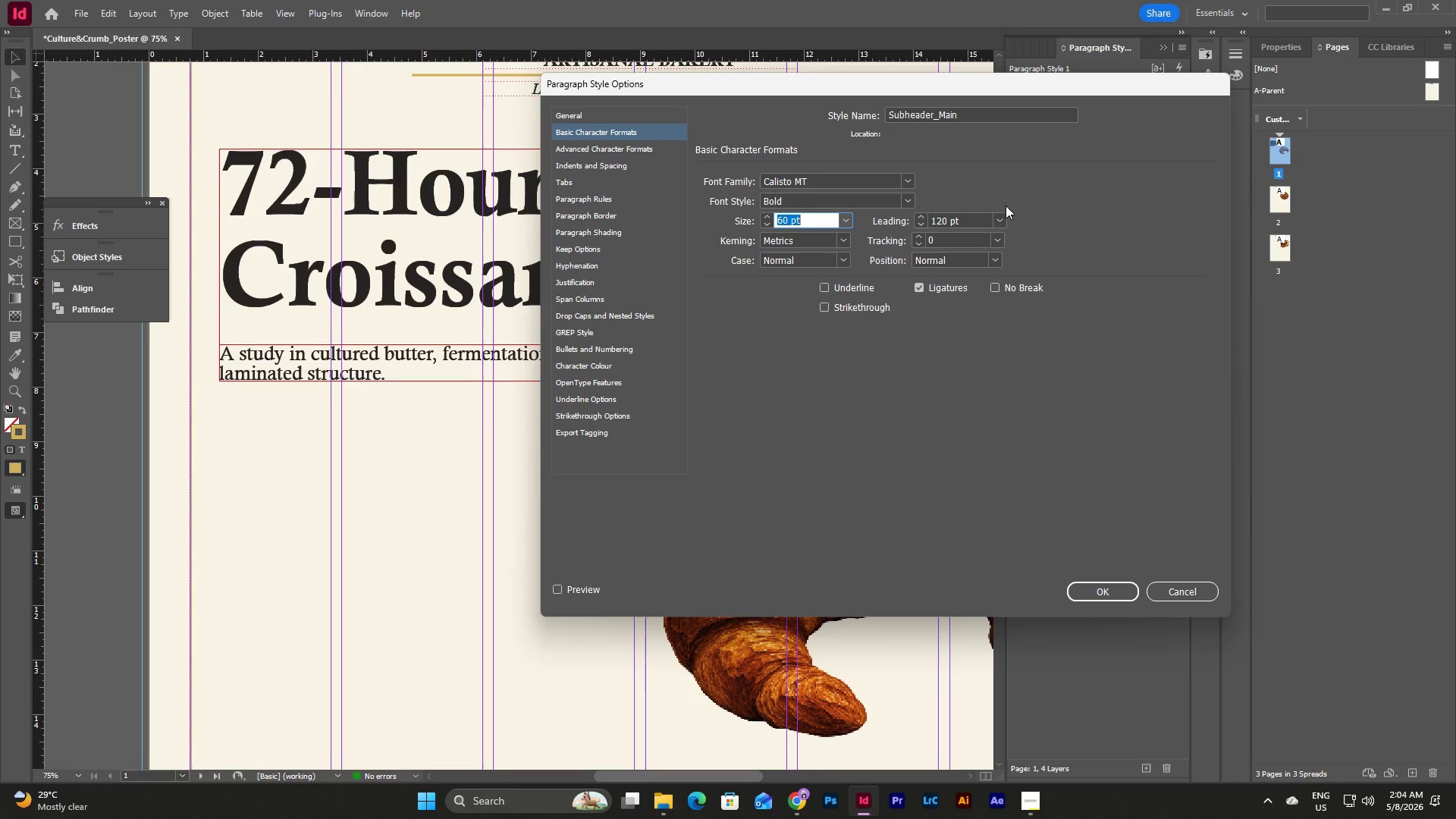 
double_click([981, 218])
 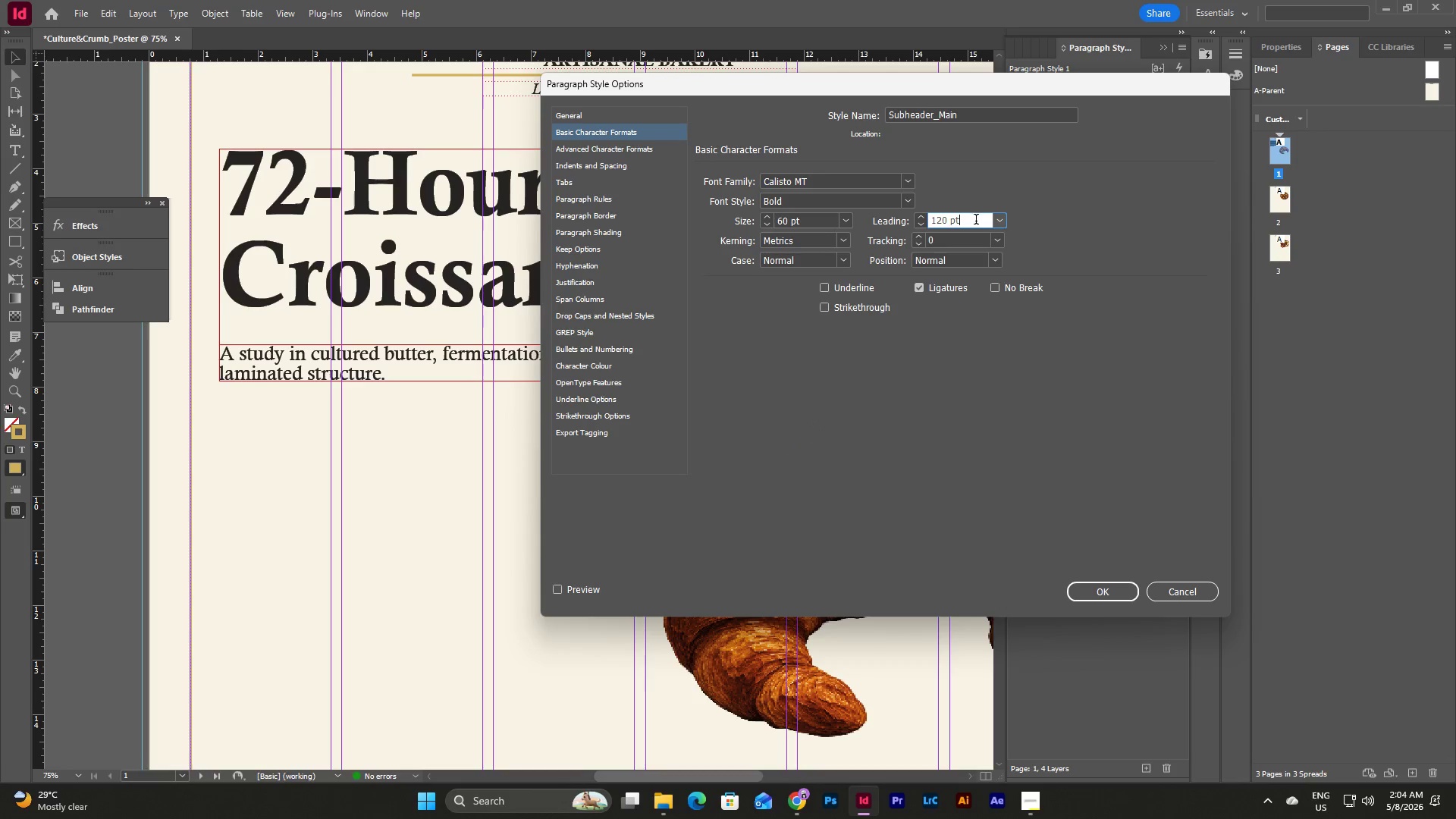 
left_click_drag(start_coordinate=[975, 221], to_coordinate=[902, 222])
 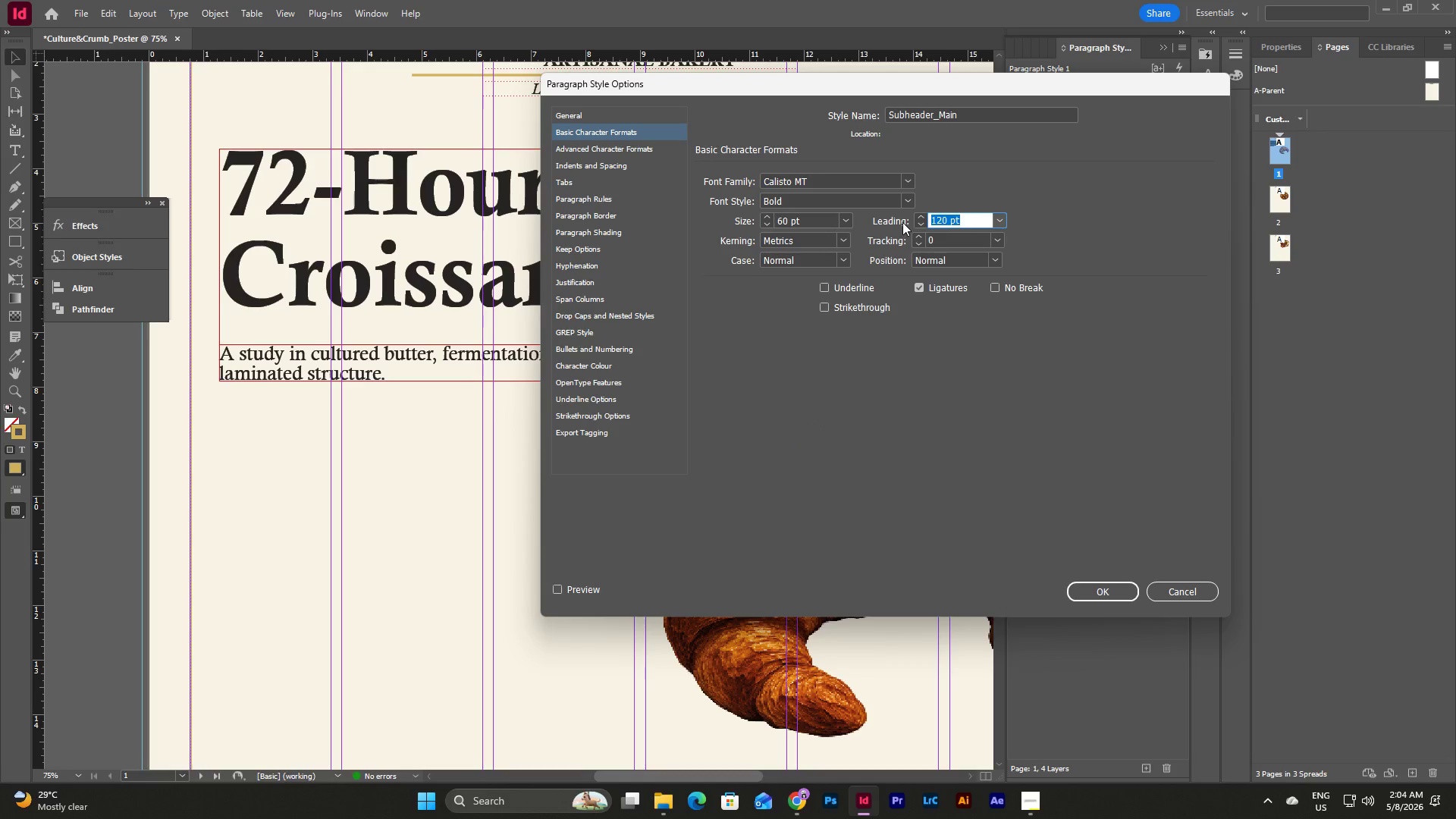 
key(Numpad6)
 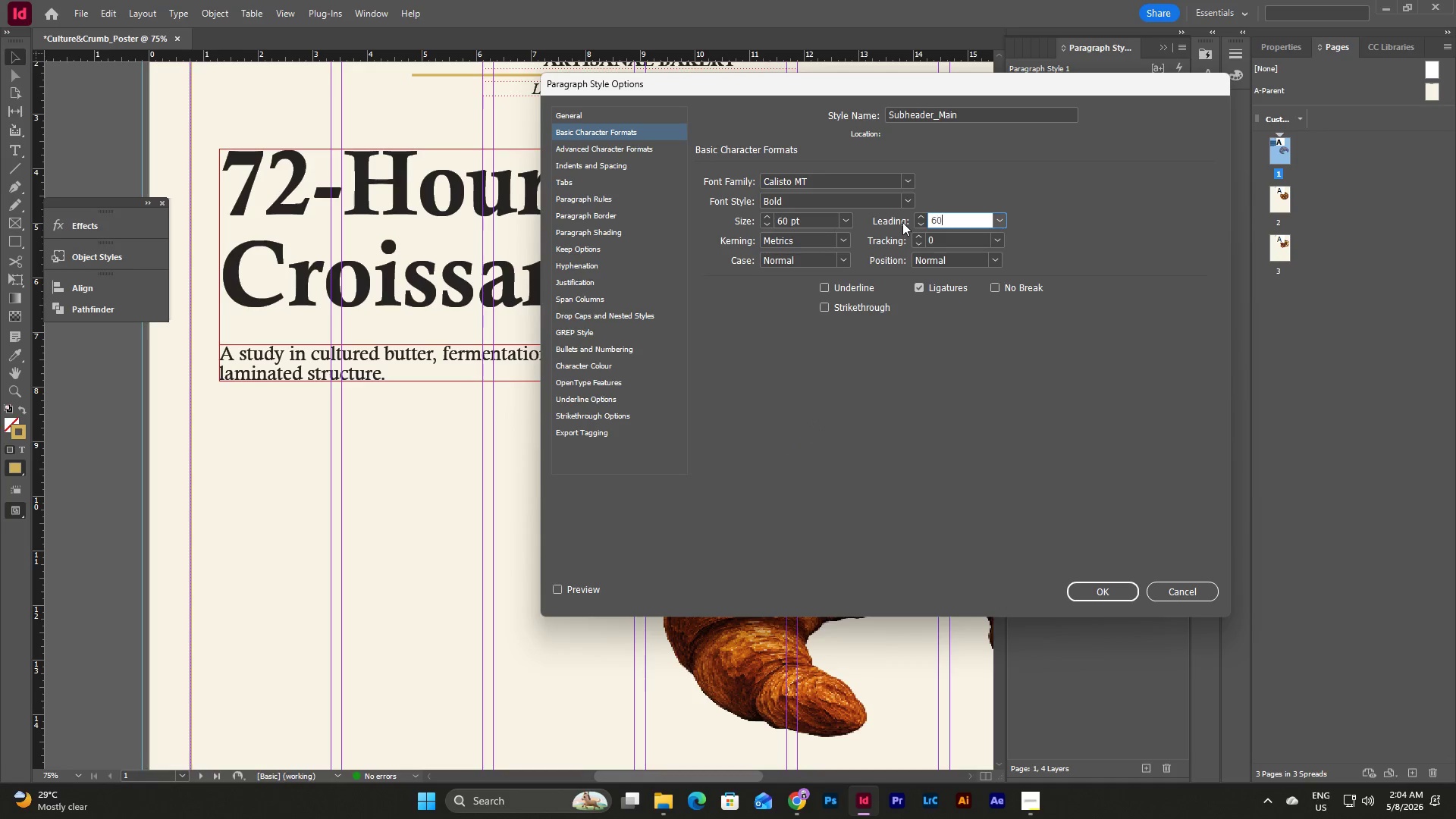 
key(Numpad0)
 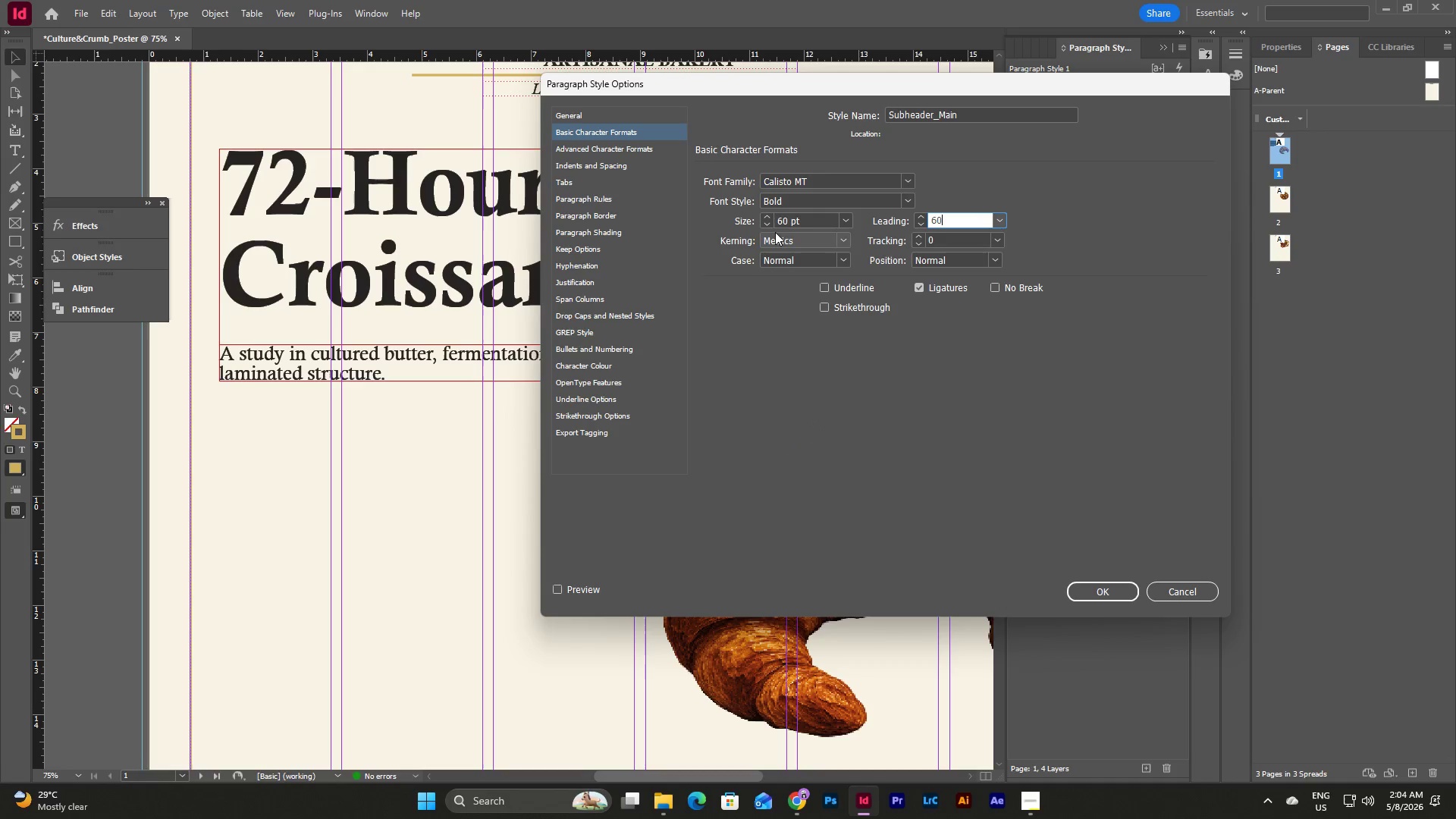 
double_click([813, 221])
 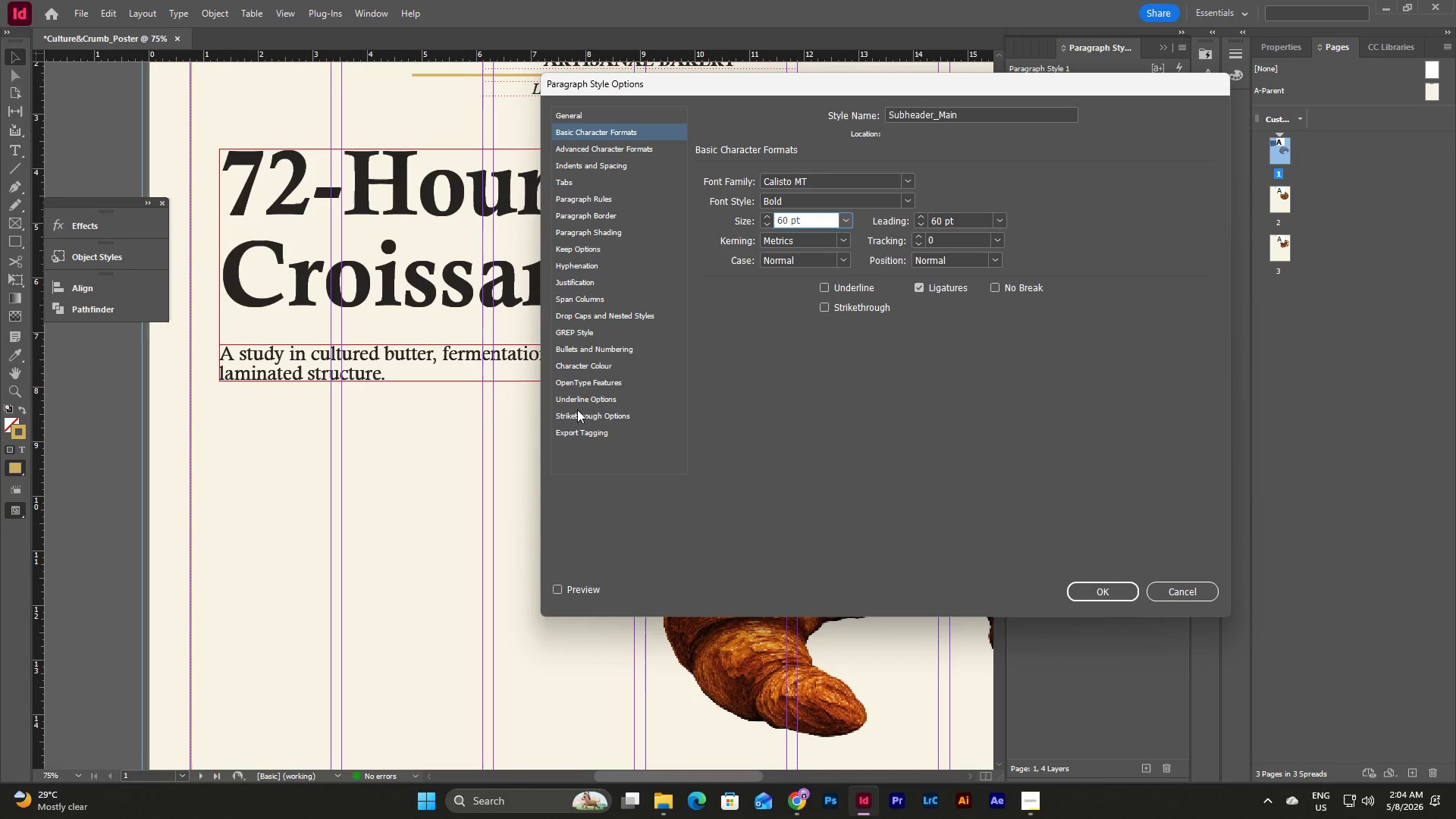 
wait(5.19)
 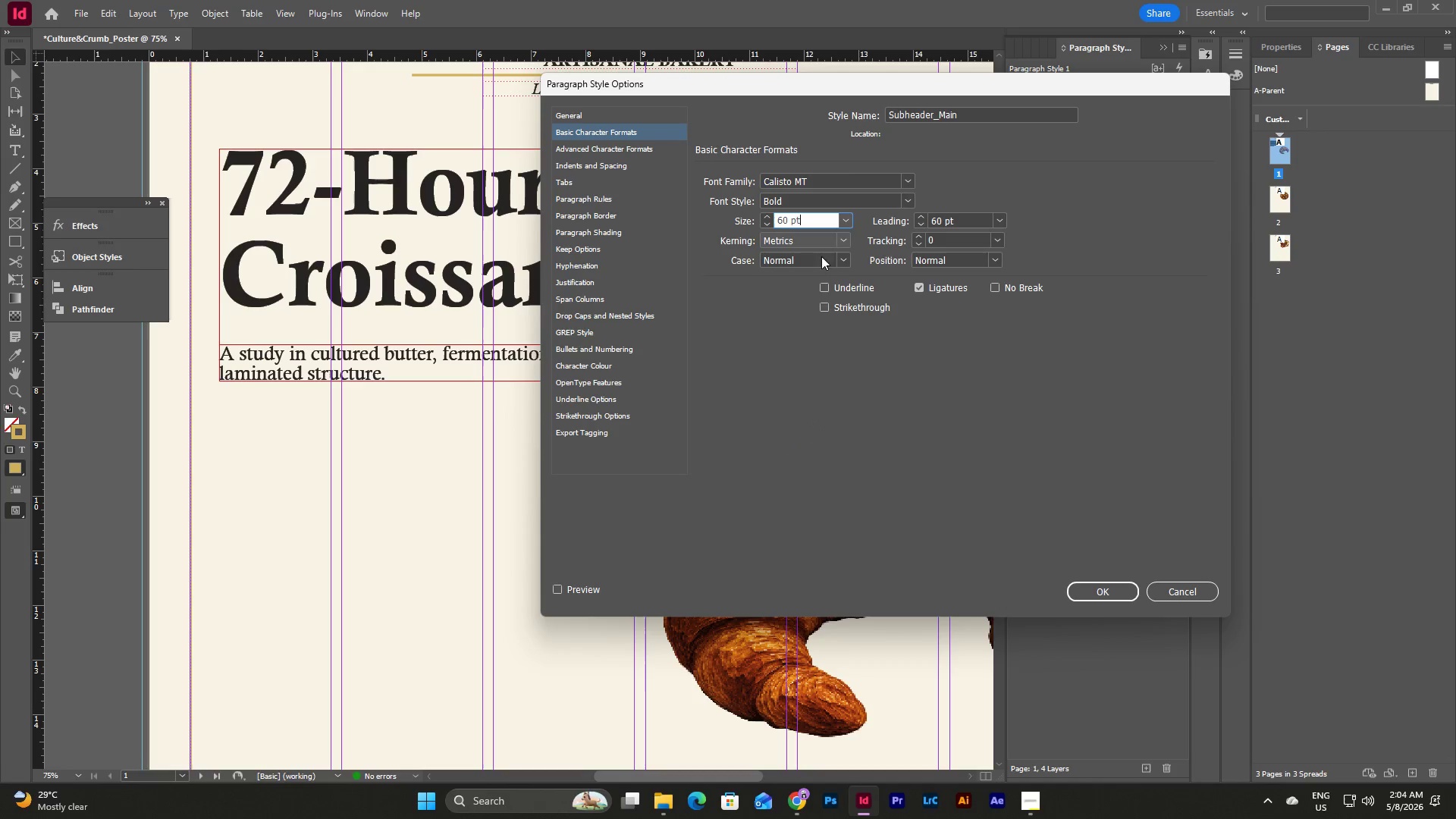 
left_click([590, 366])
 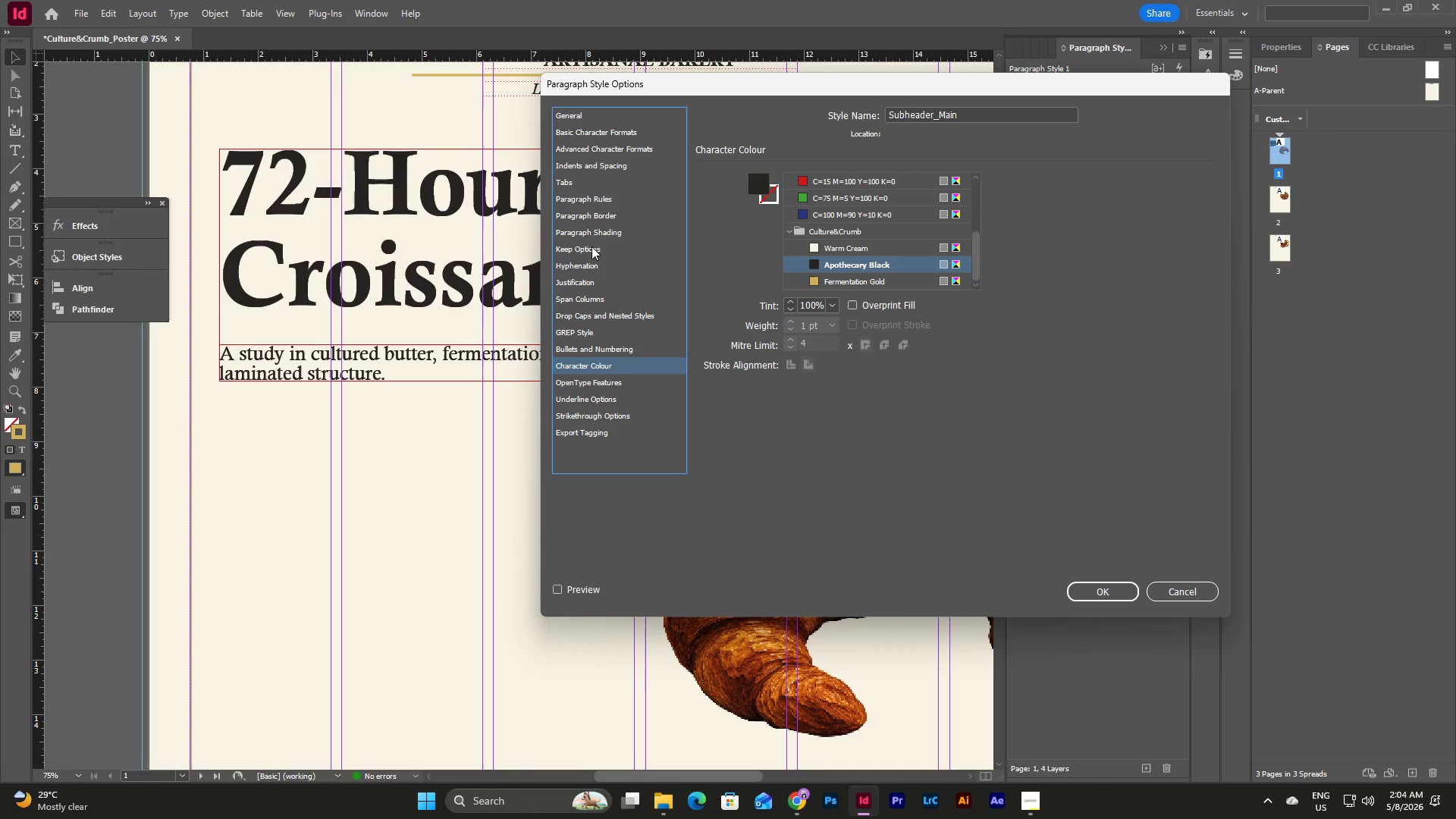 
left_click([594, 162])
 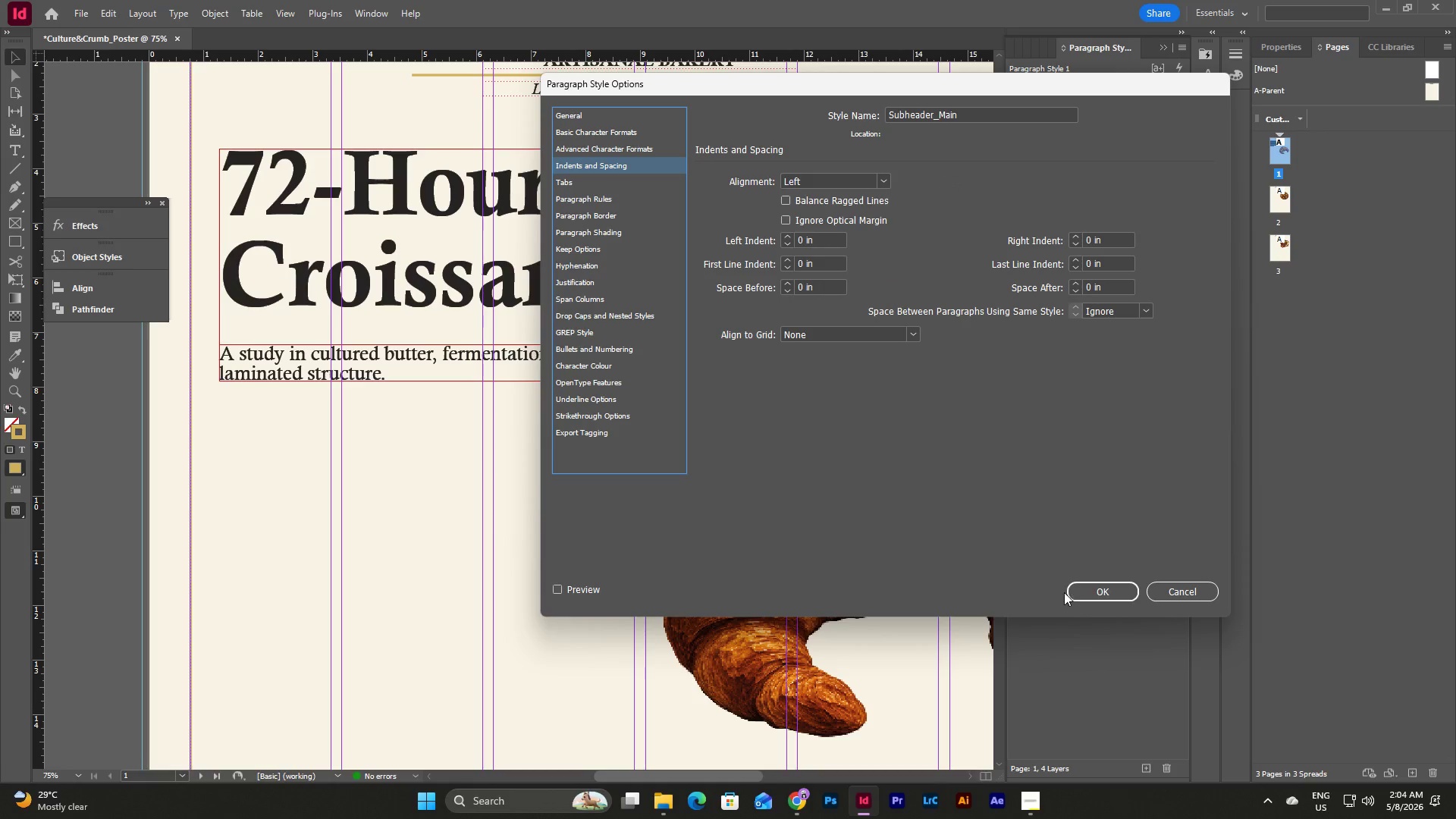 
left_click([1108, 590])
 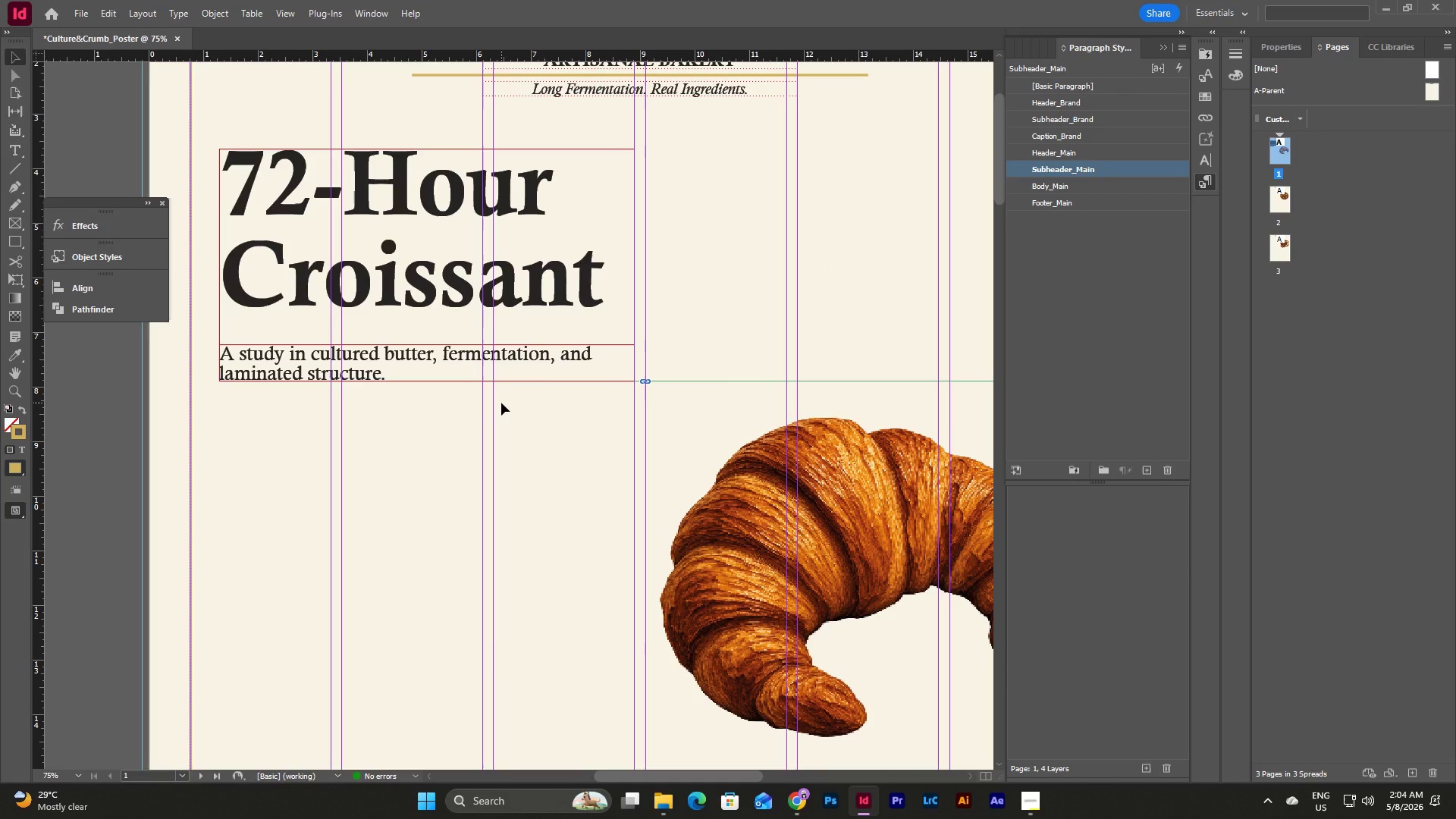 
wait(5.33)
 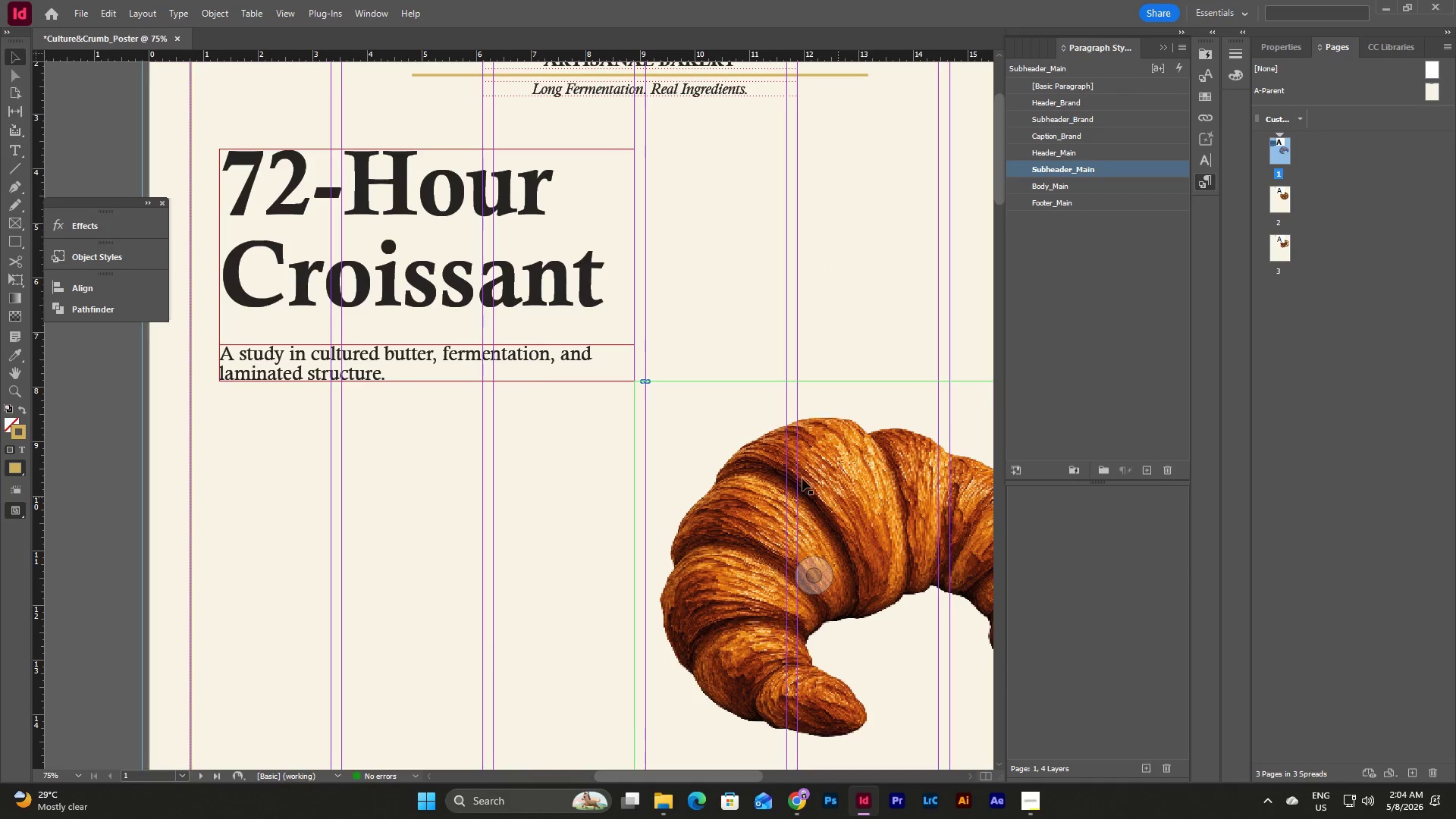 
left_click([17, 155])
 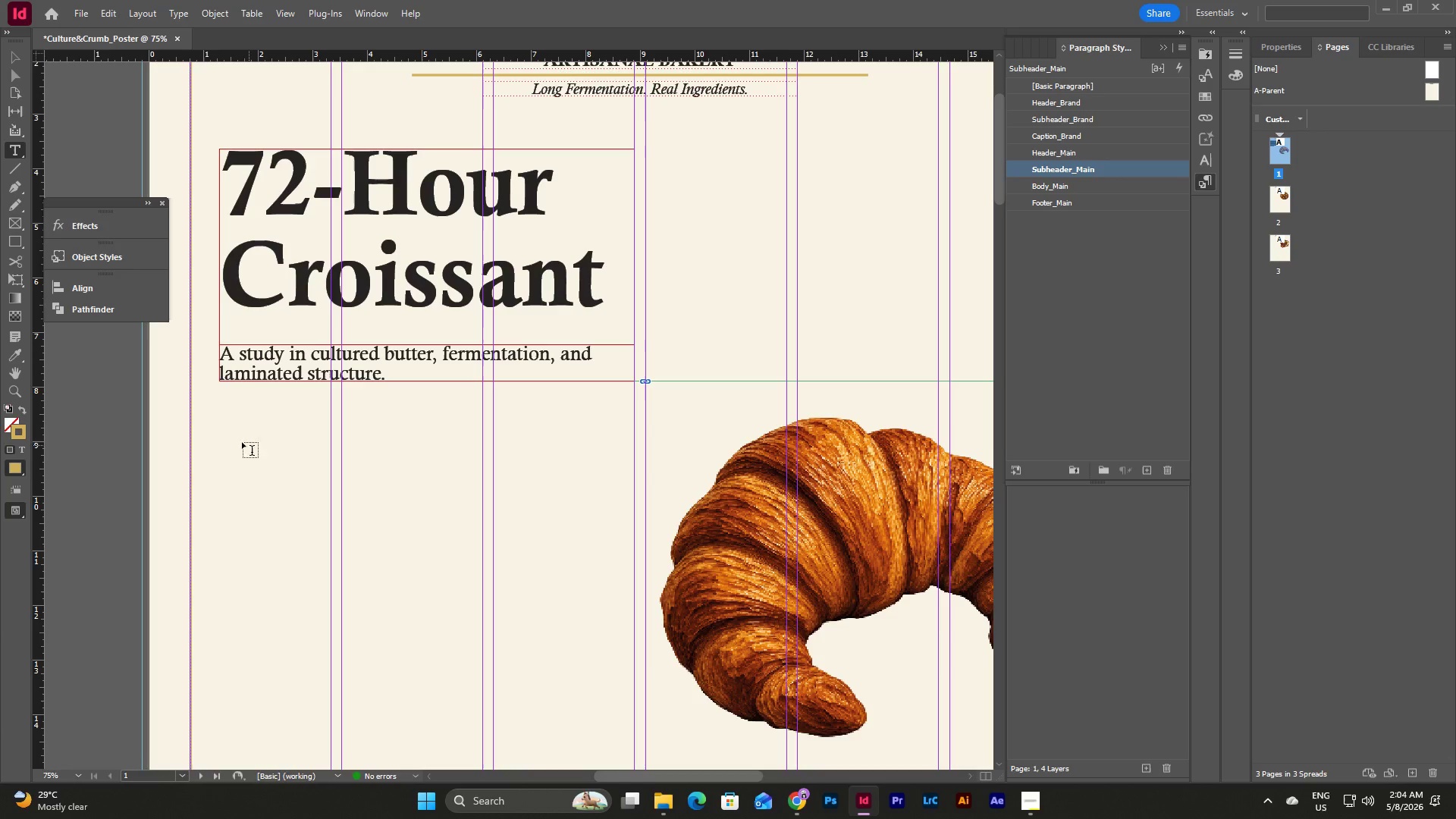 
left_click_drag(start_coordinate=[226, 421], to_coordinate=[634, 526])
 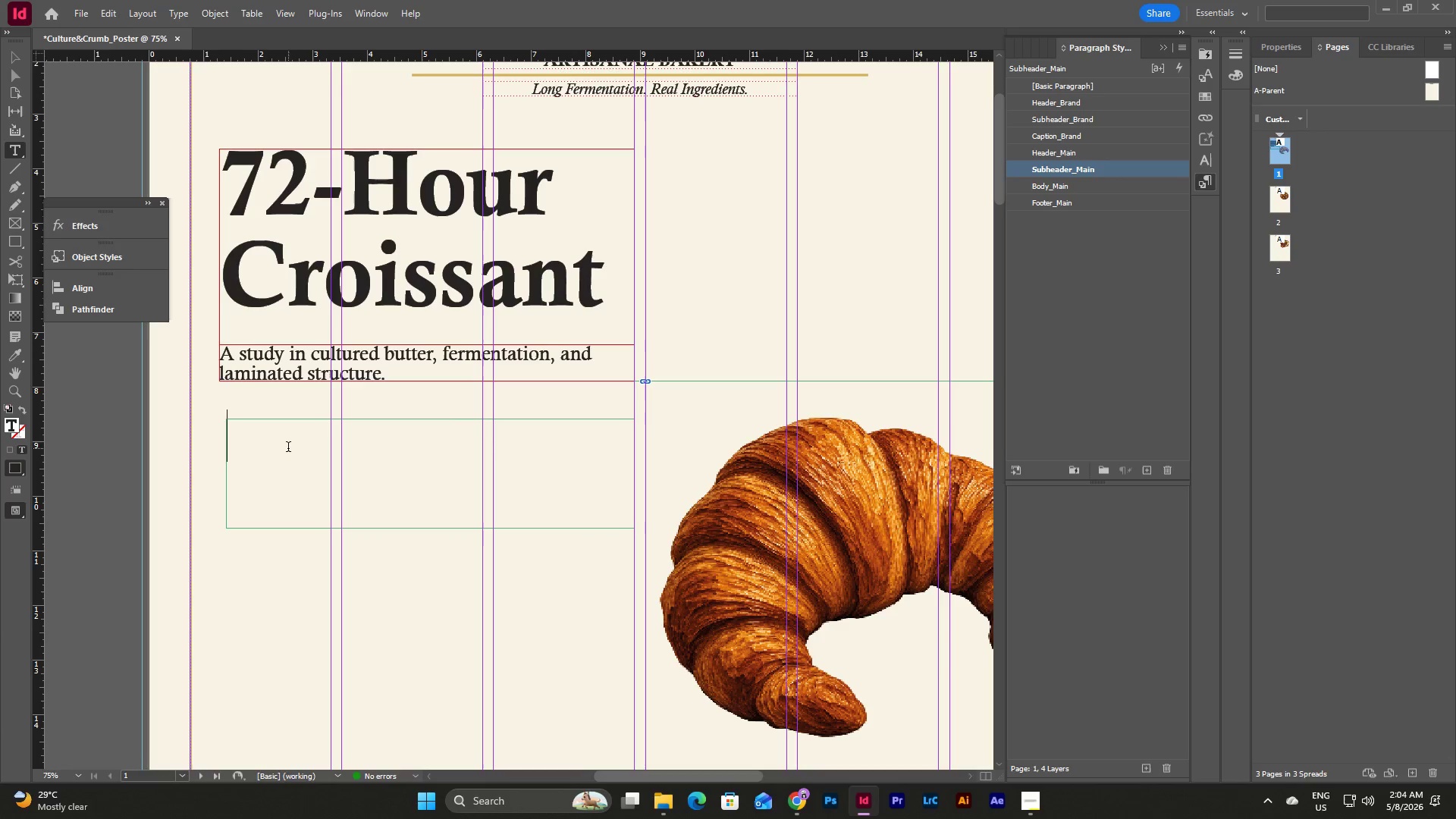 
type(ANATOMY)
key(Escape)
 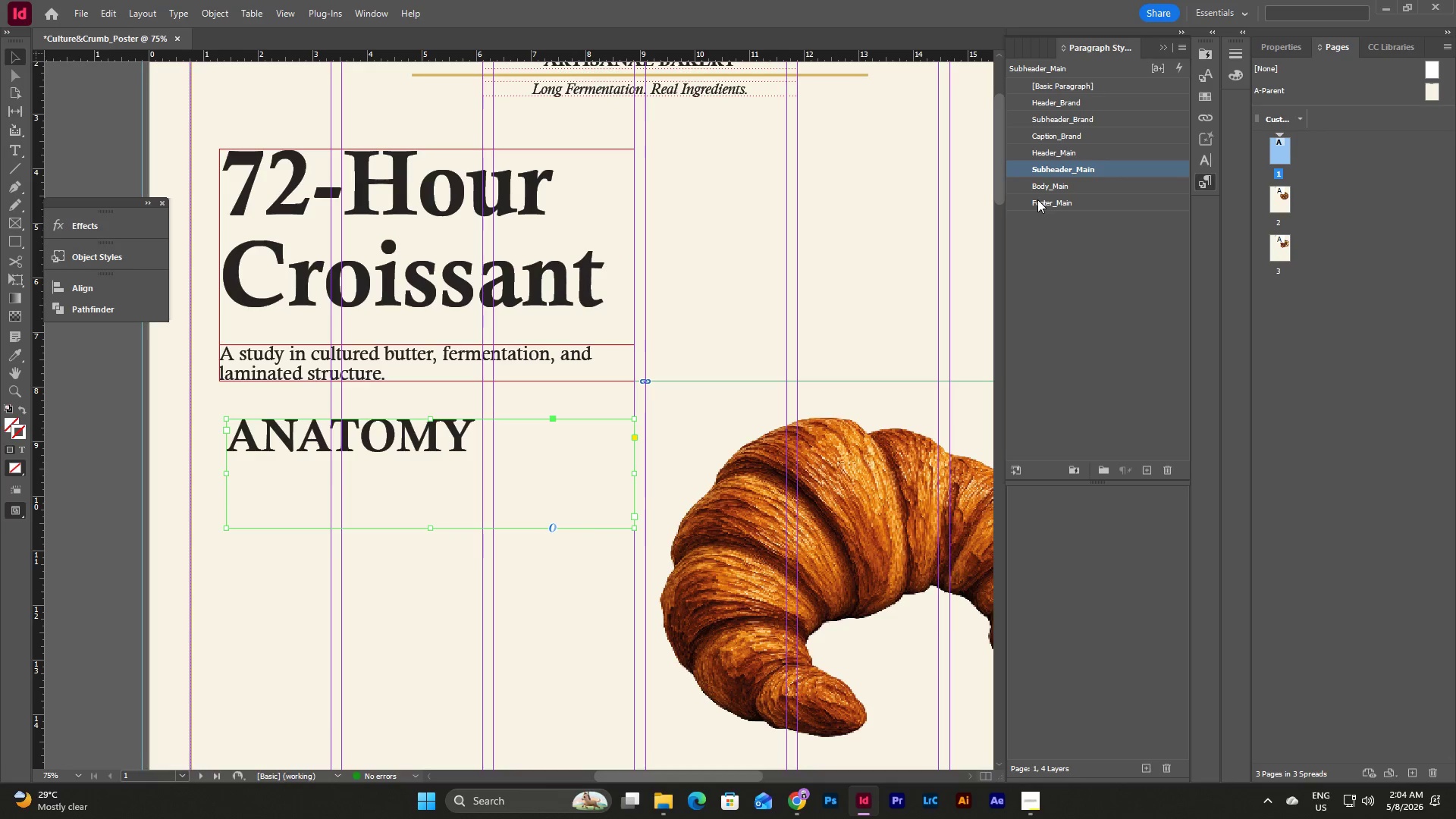 
double_click([1069, 170])
 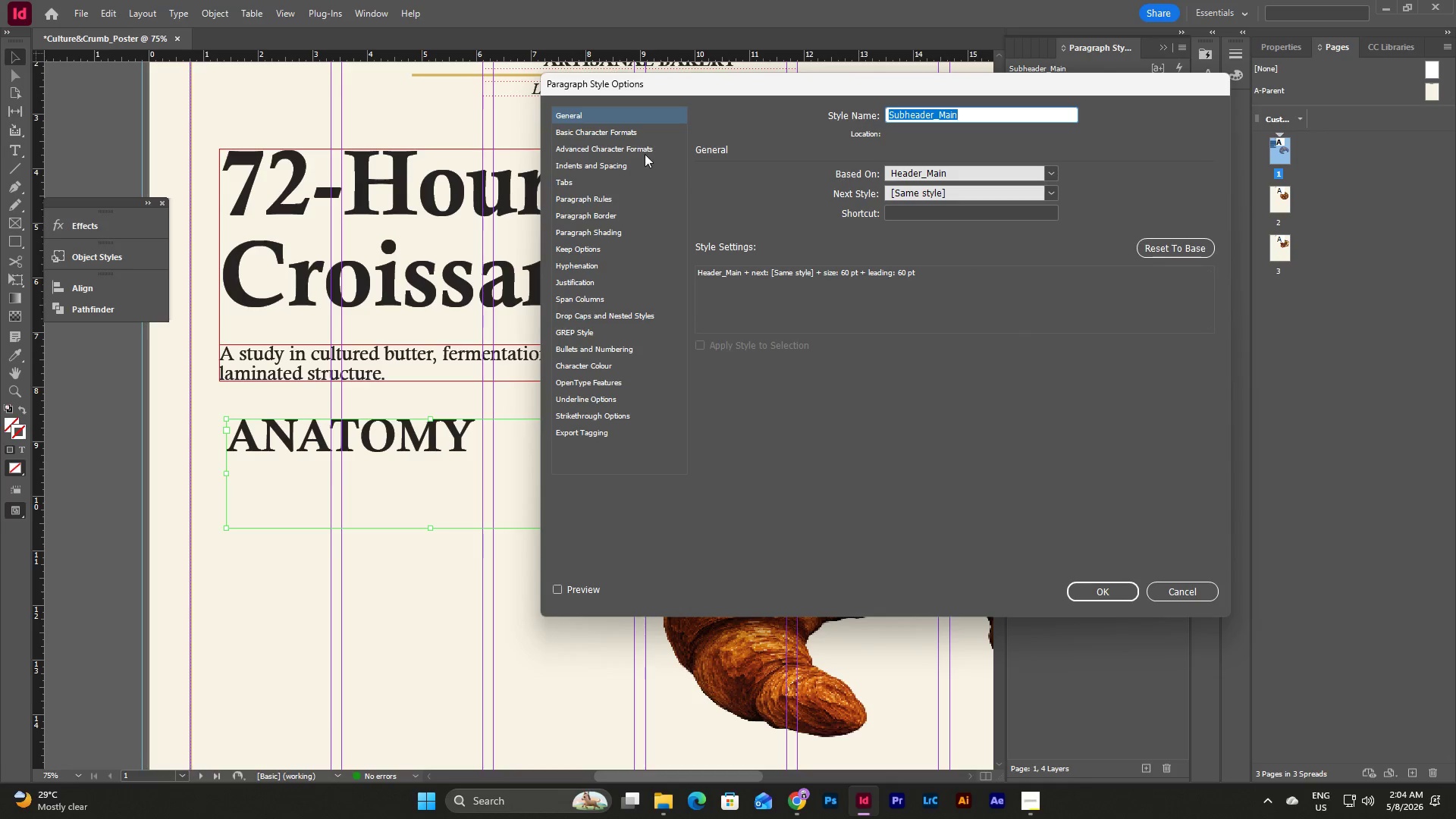 
left_click([622, 125])
 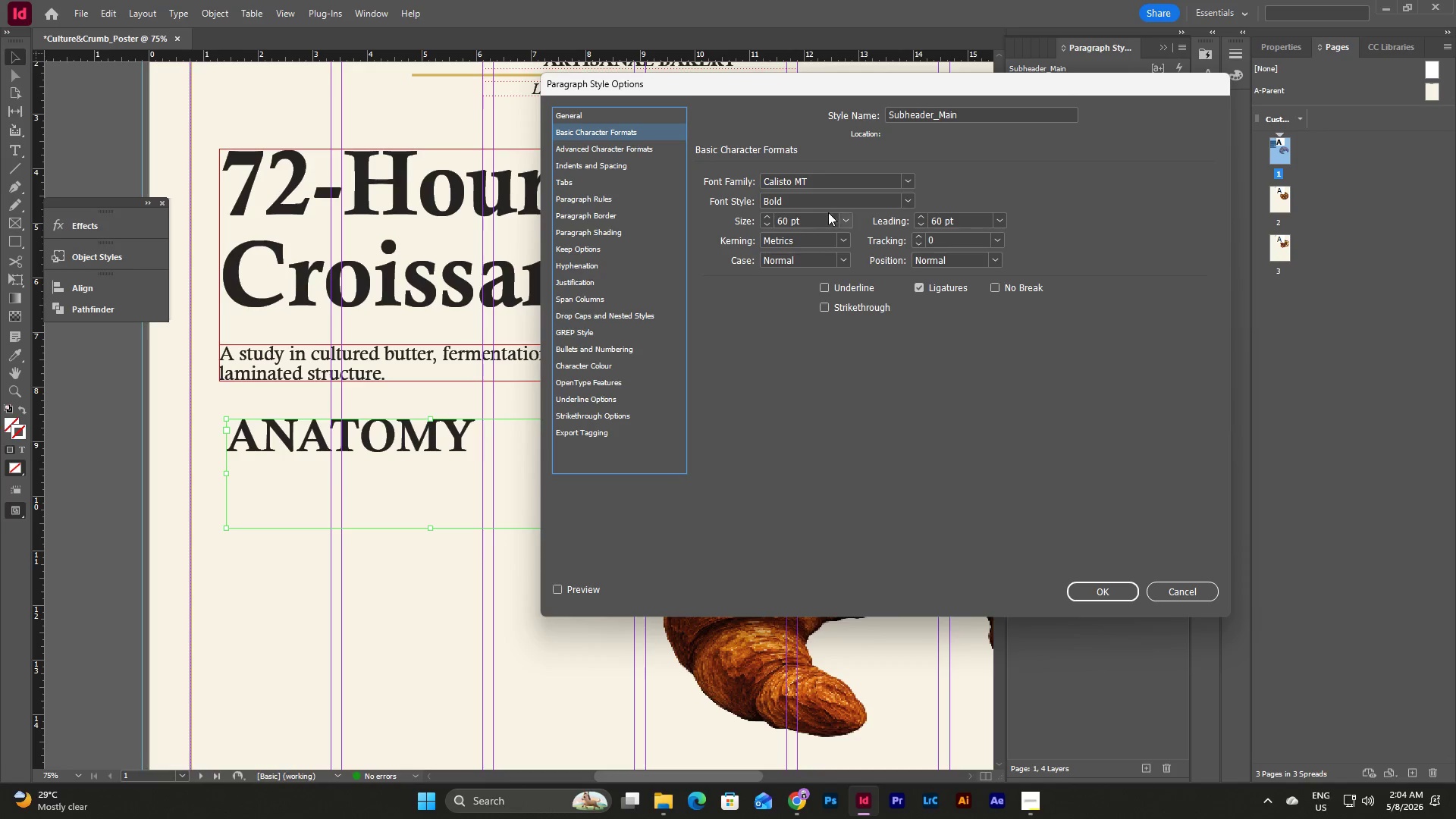 
left_click([847, 216])
 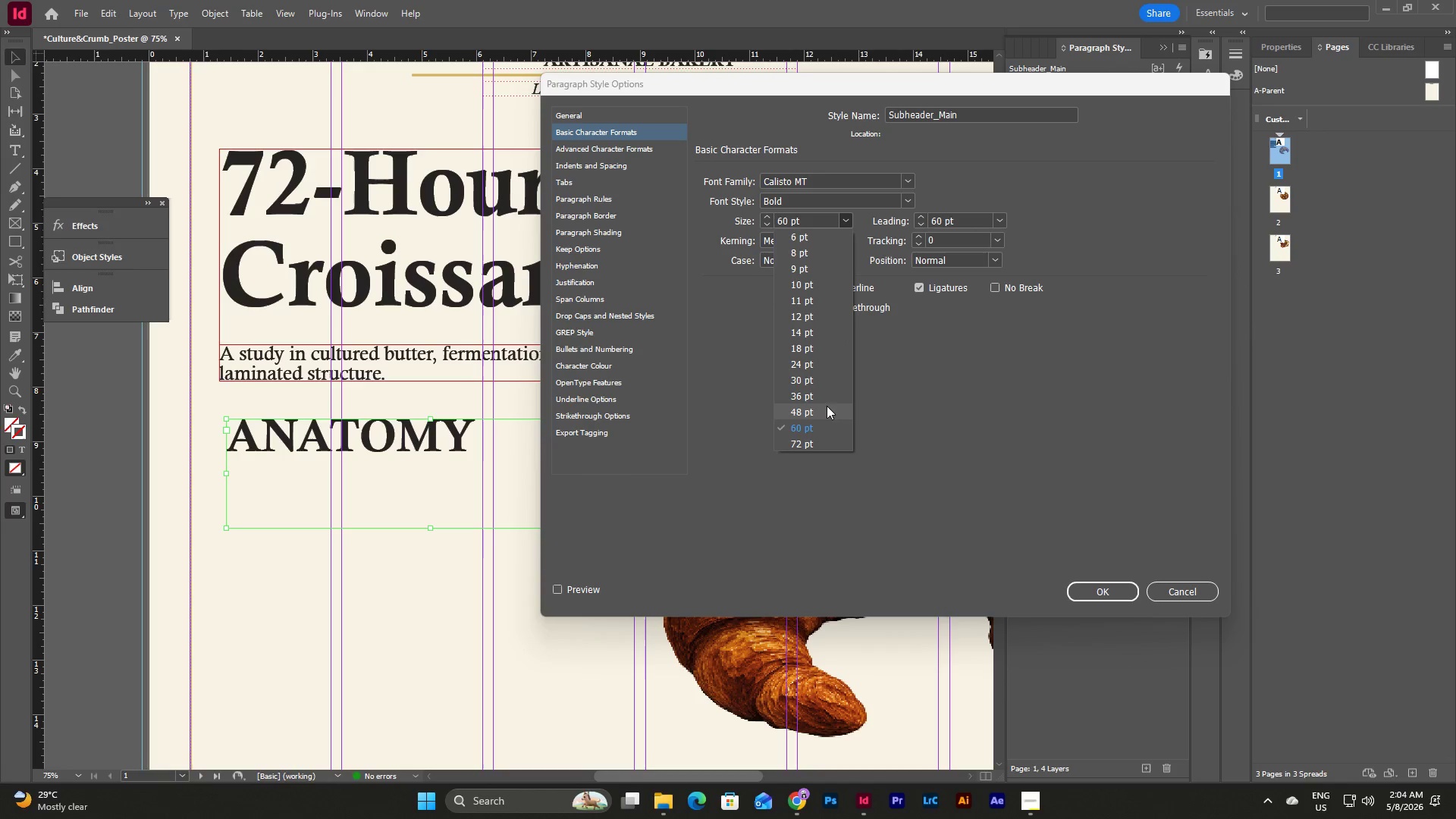 
left_click([821, 408])
 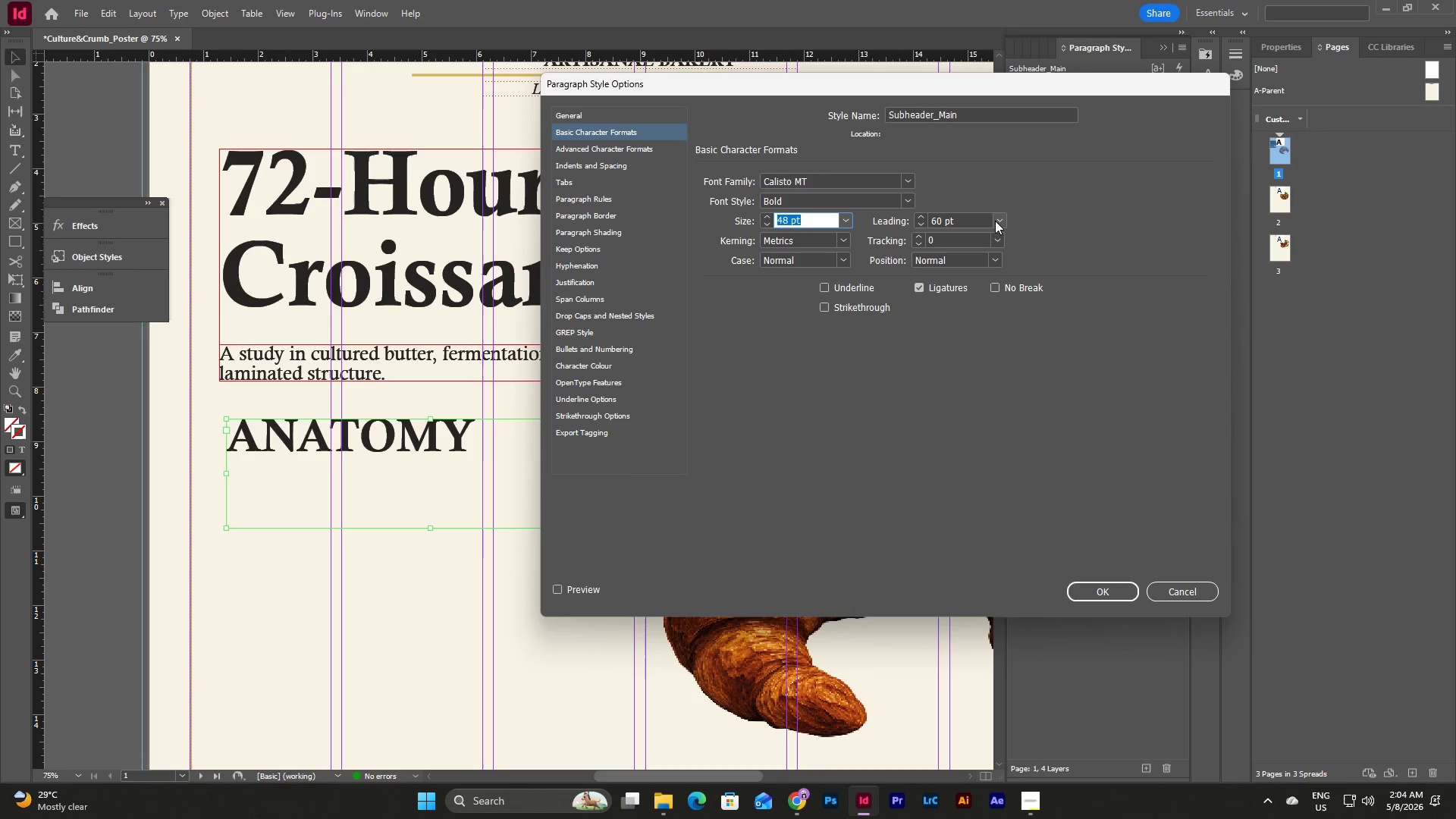 
double_click([984, 221])
 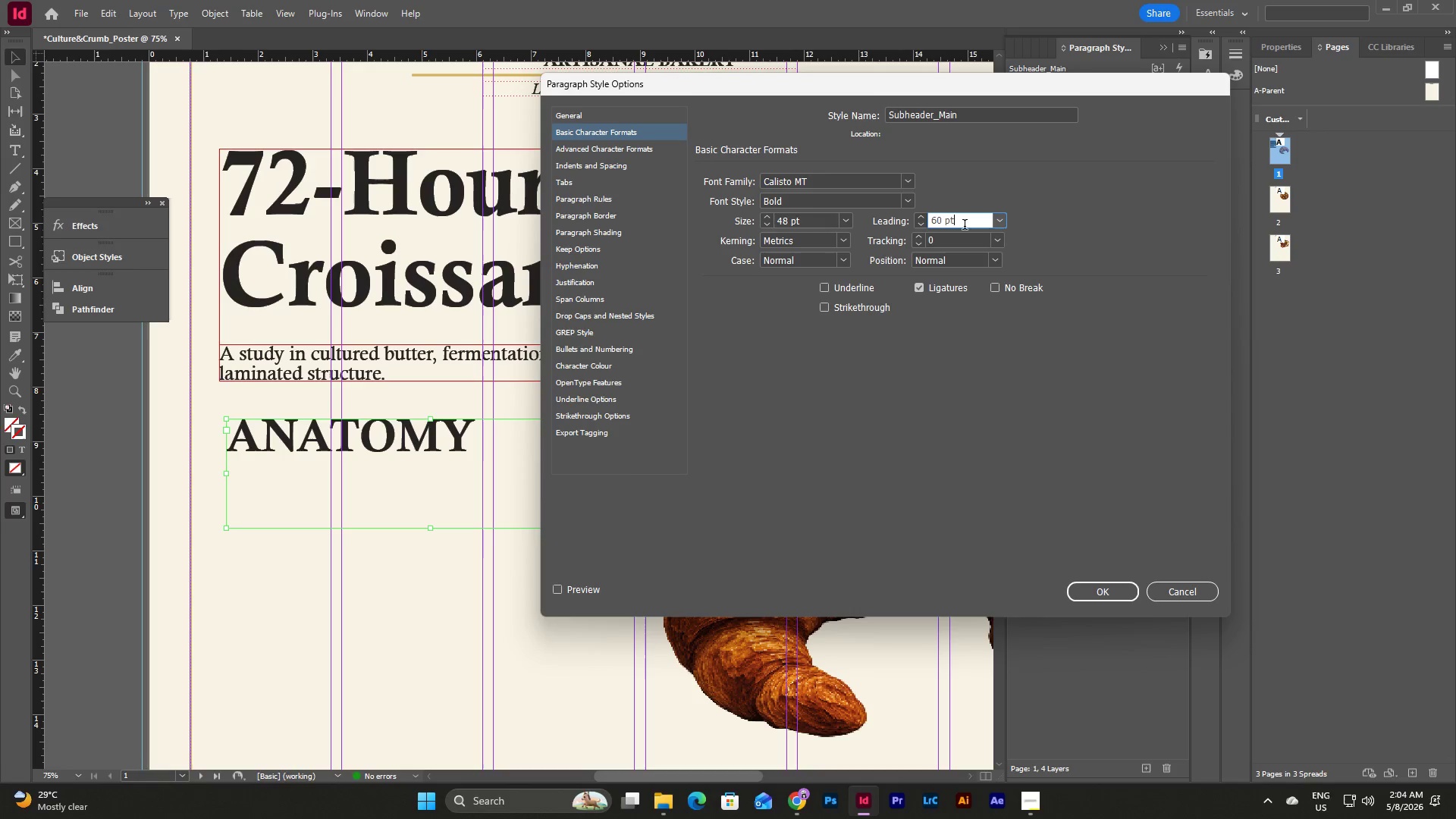 
left_click_drag(start_coordinate=[965, 226], to_coordinate=[906, 220])
 